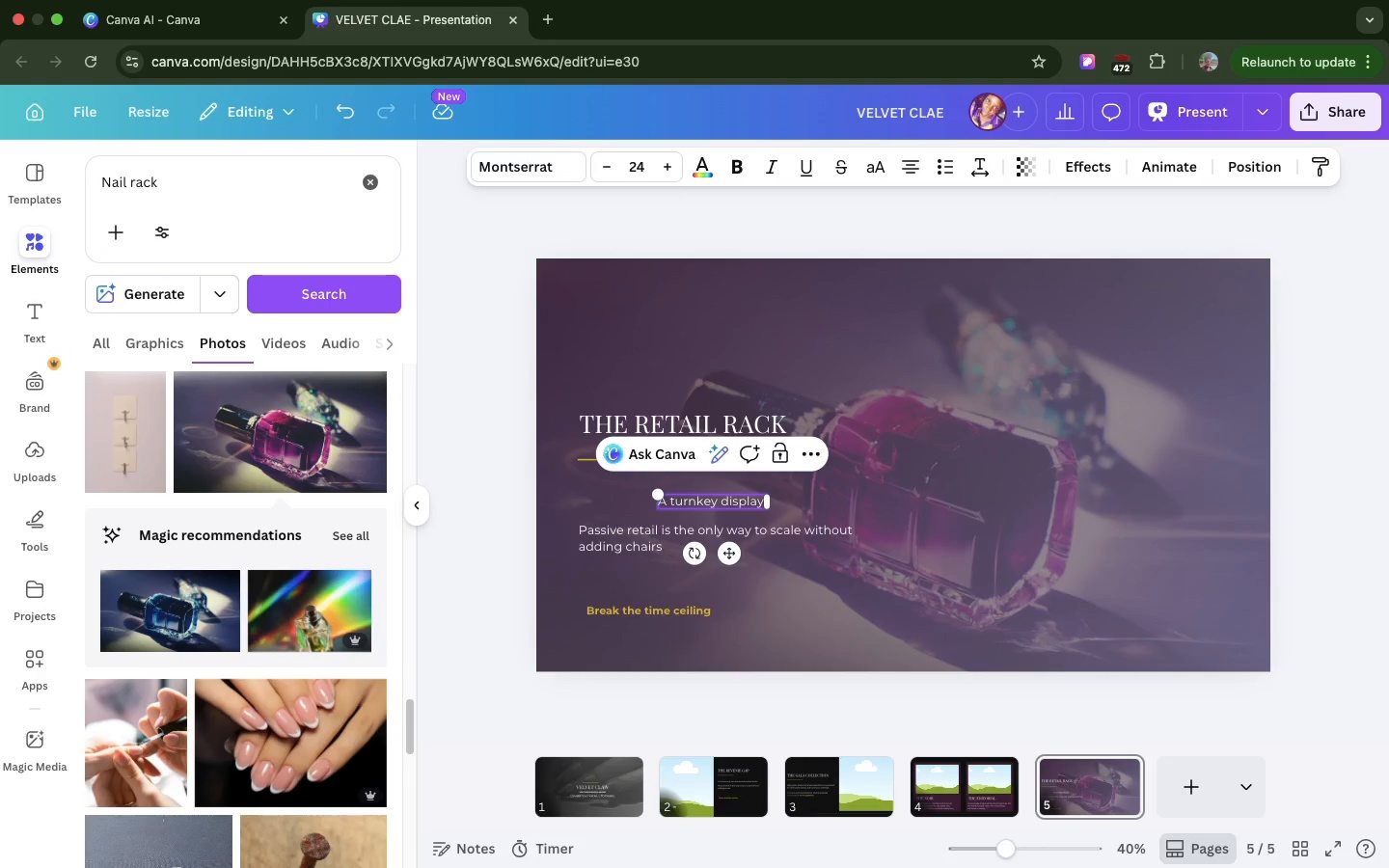 
type(system designed for  high-end saloo)
key(Backspace)
type(n)
 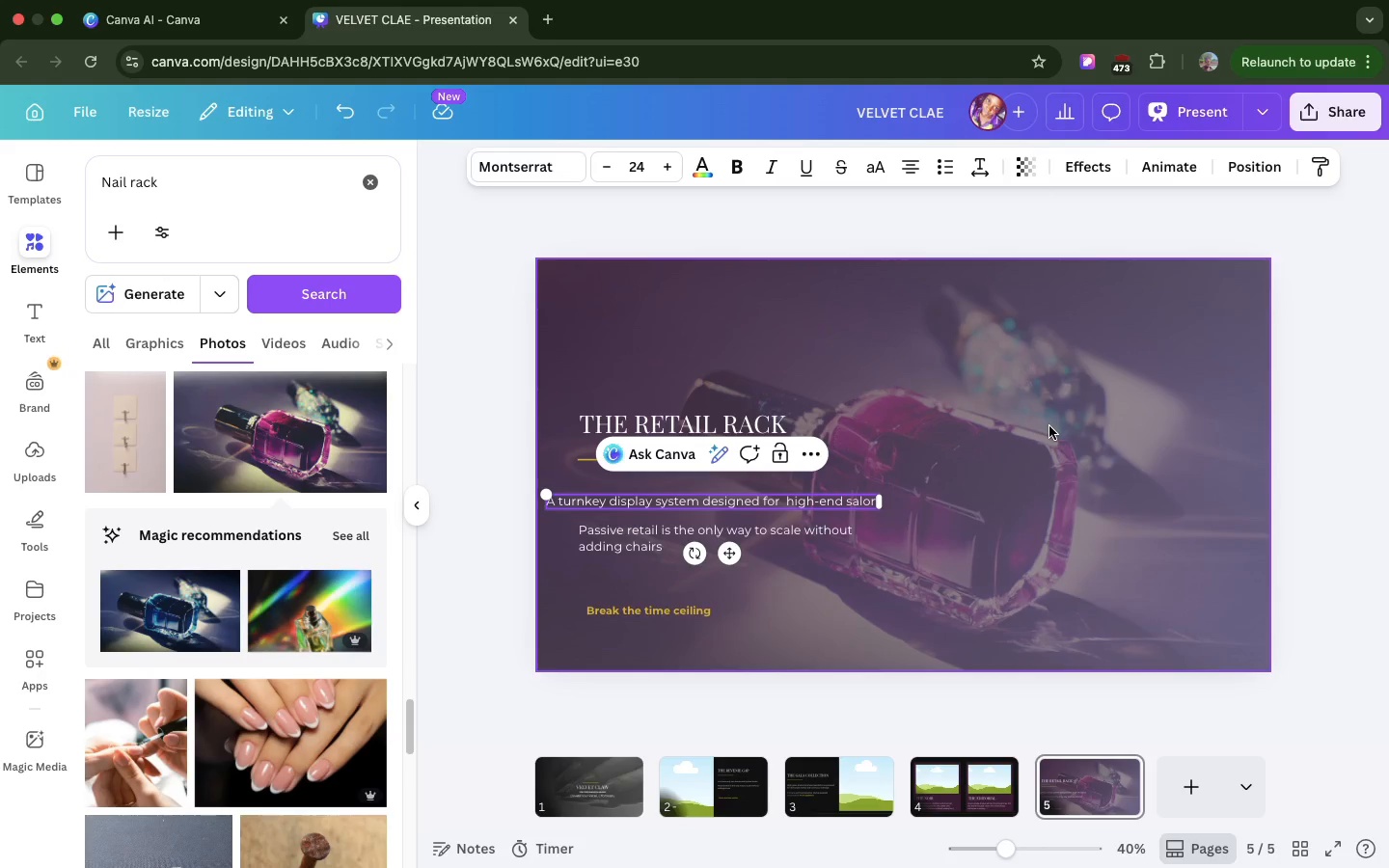 
left_click([1049, 426])
 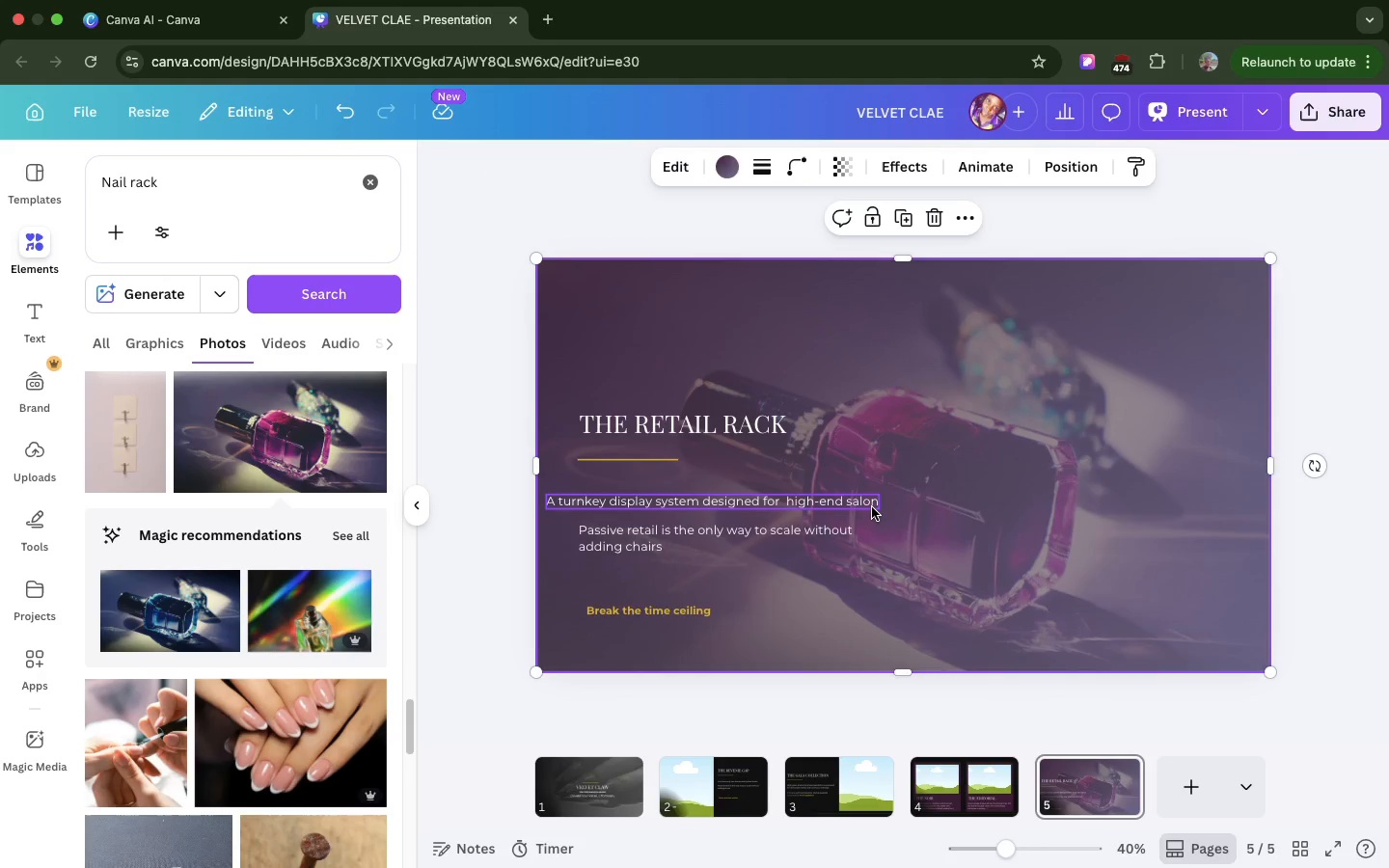 
double_click([872, 507])
 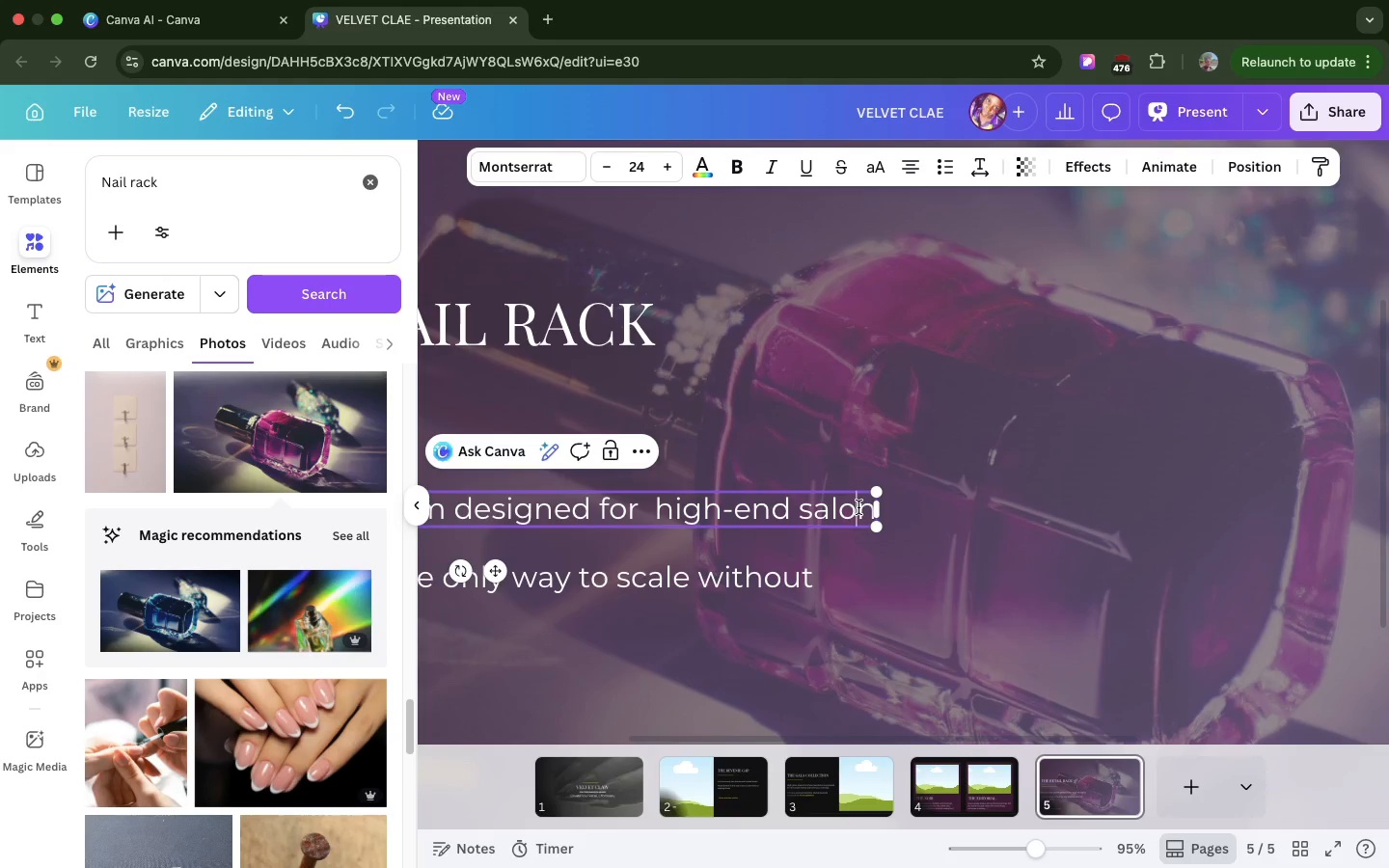 
left_click([866, 507])
 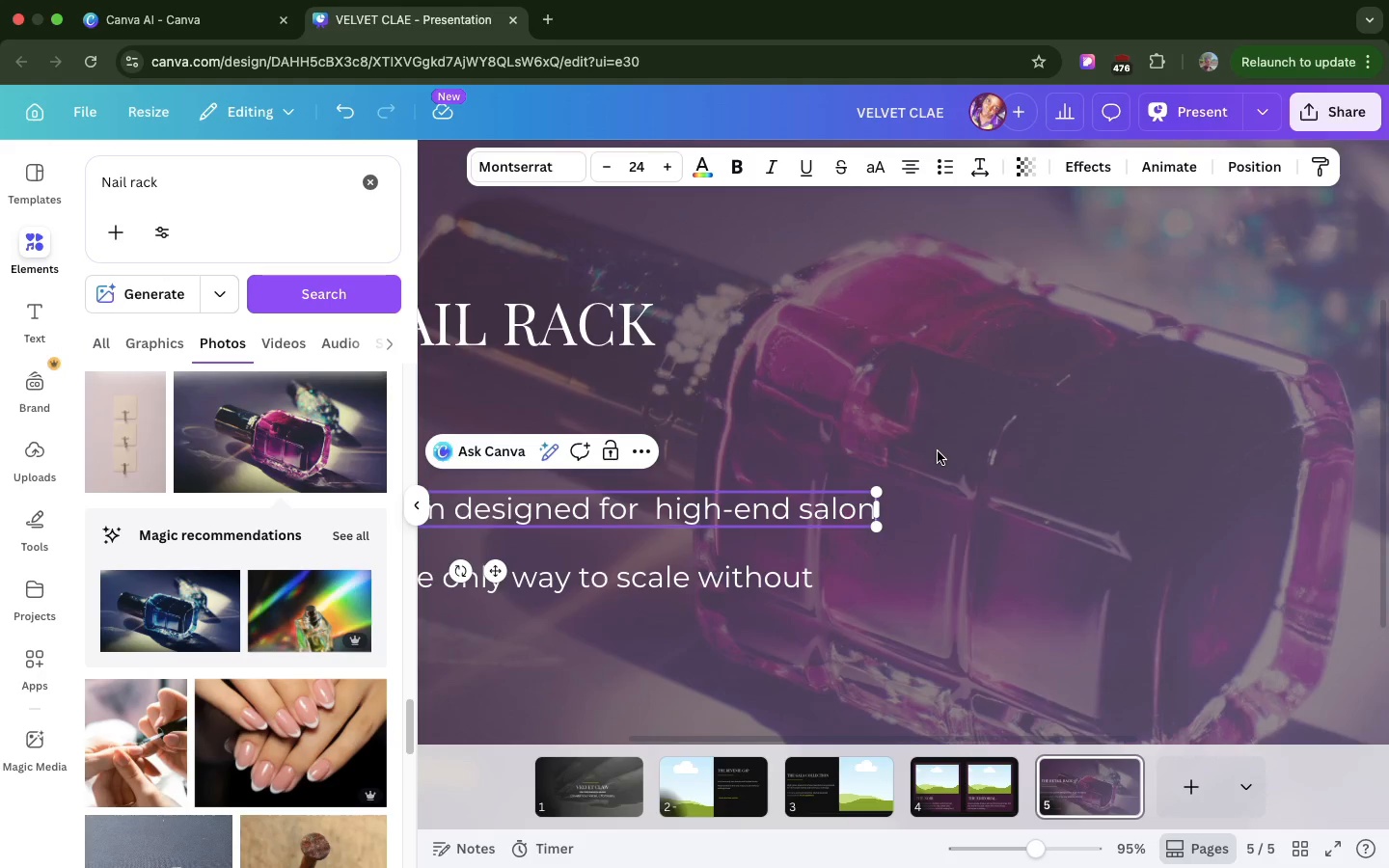 
type( counterparts)
 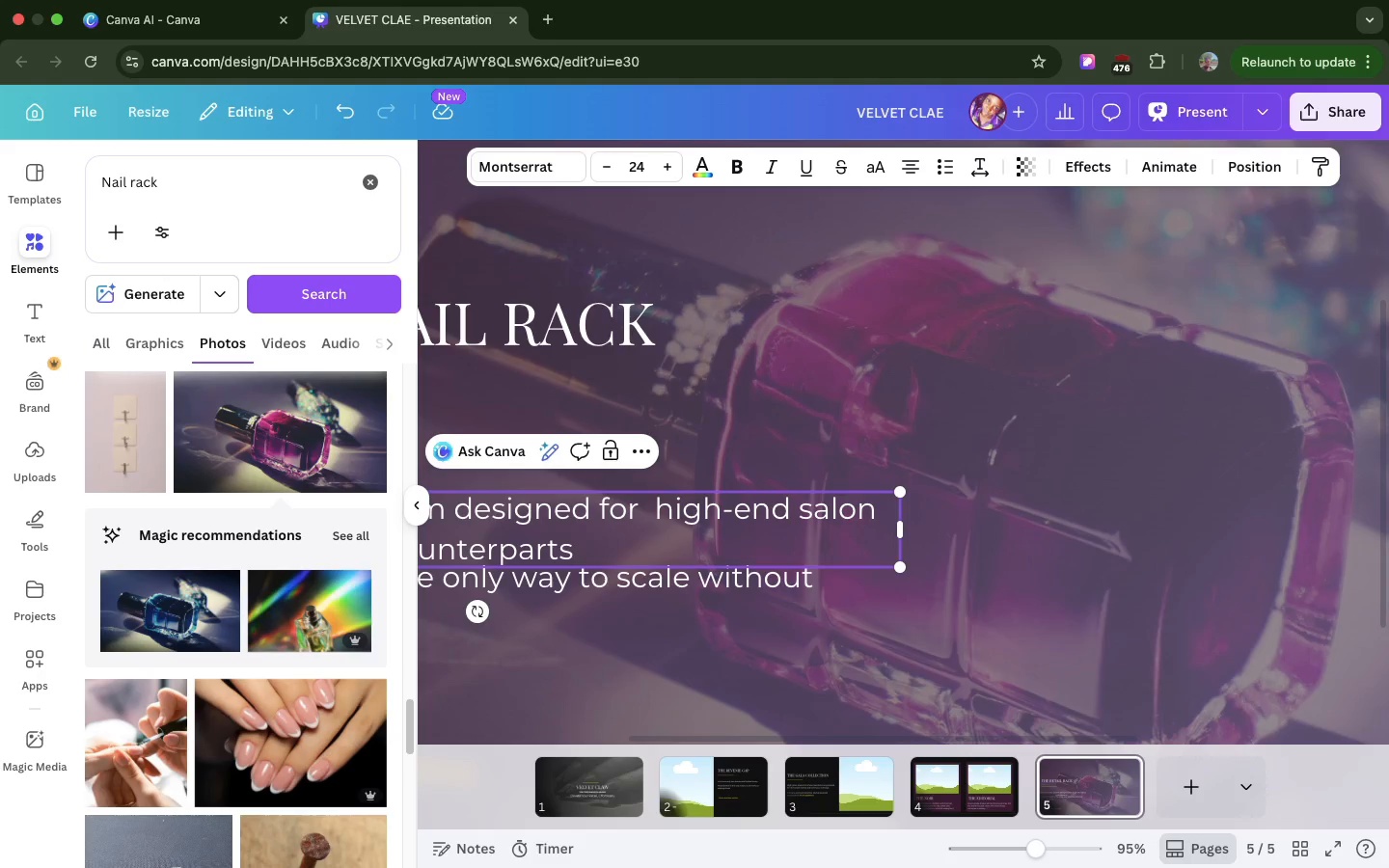 
key(Backspace)
key(Backspace)
key(Backspace)
key(Backspace)
key(Backspace)
type(tops. Sleek)
 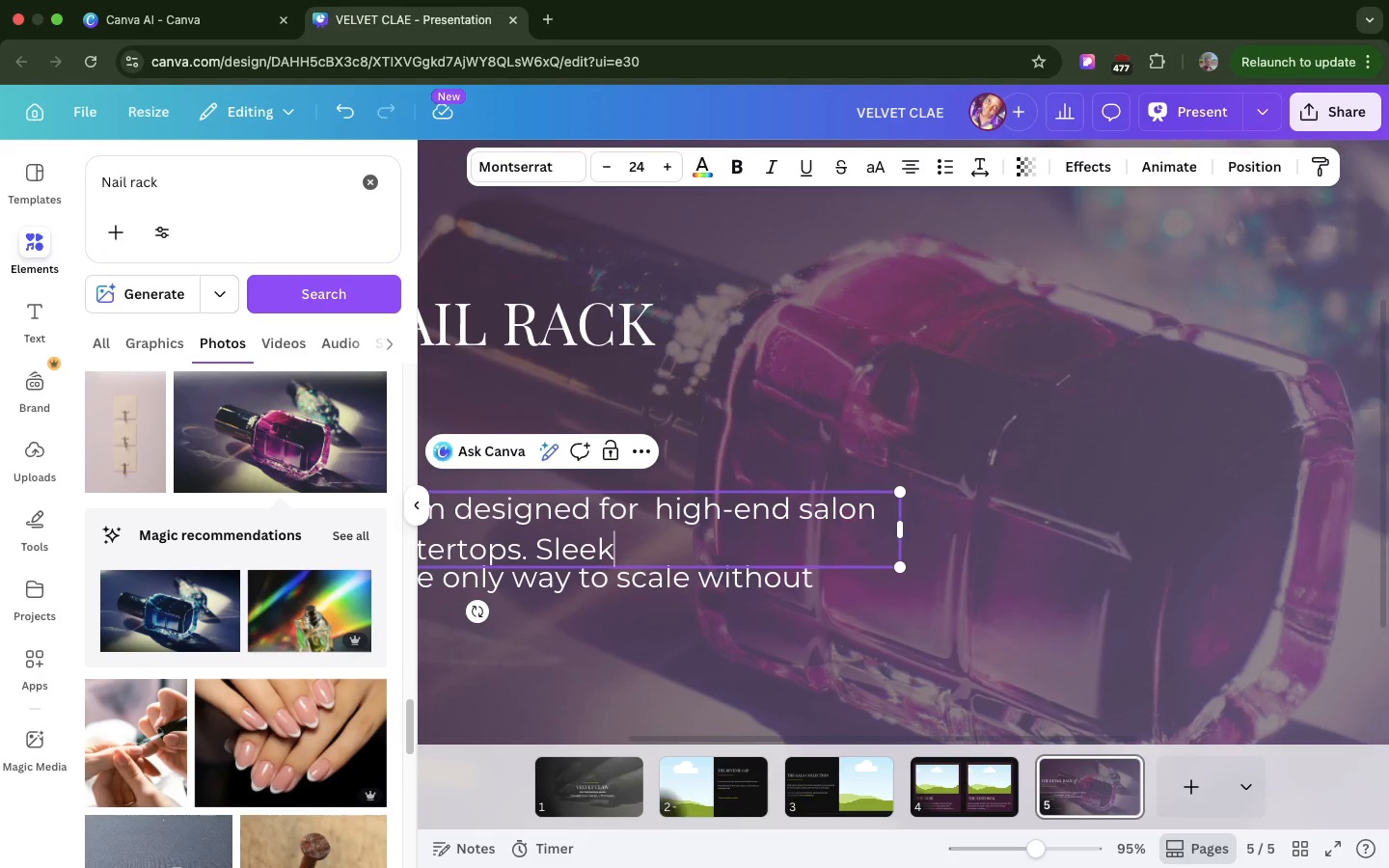 
wait(5.72)
 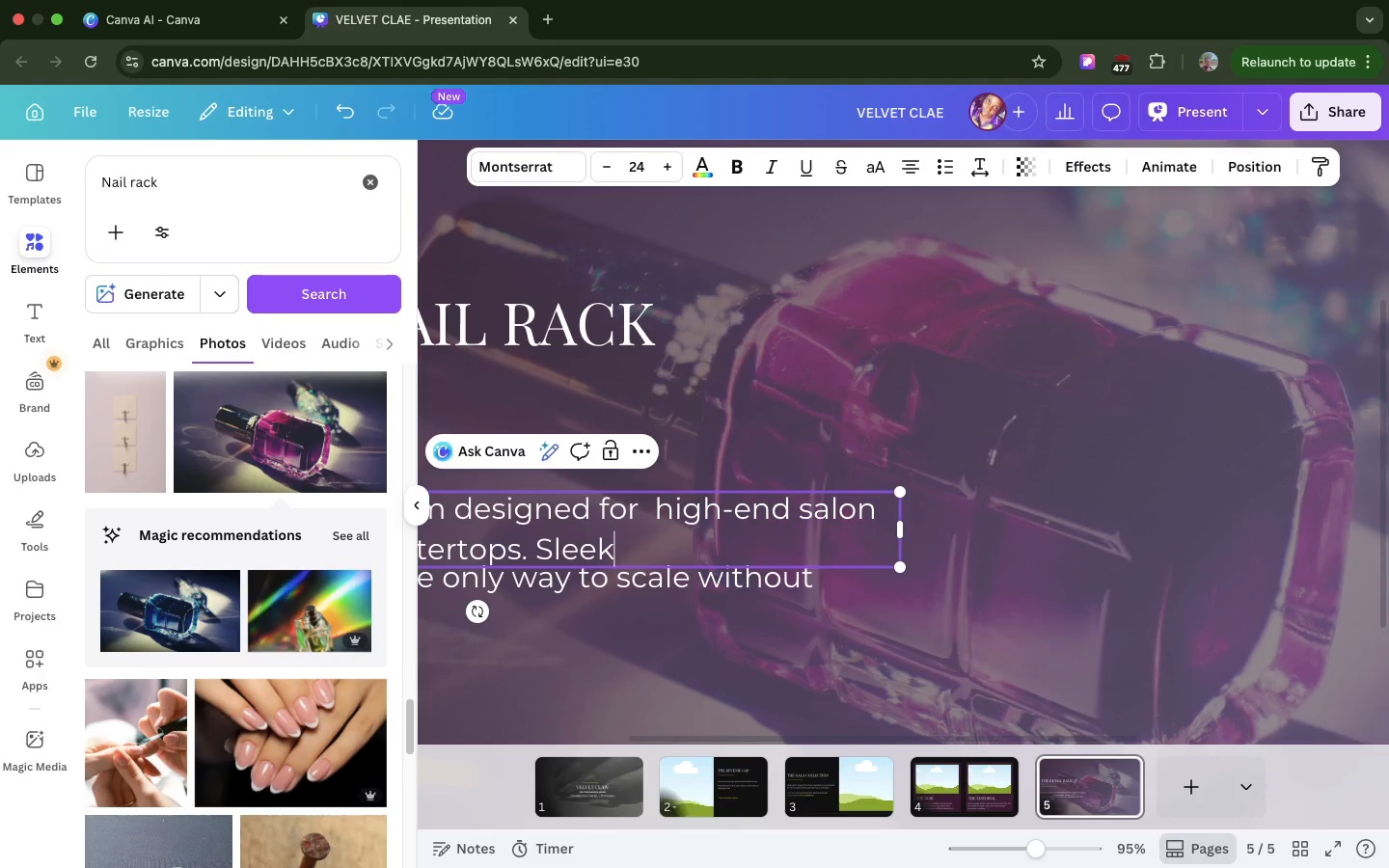 
type( charco`l)
key(Backspace)
key(Backspace)
type(a;)
key(Backspace)
type(l form with metts)
key(Backspace)
key(Backspace)
type(allic )
key(Backspace)
type( gi)
key(Backspace)
type(old trim)
 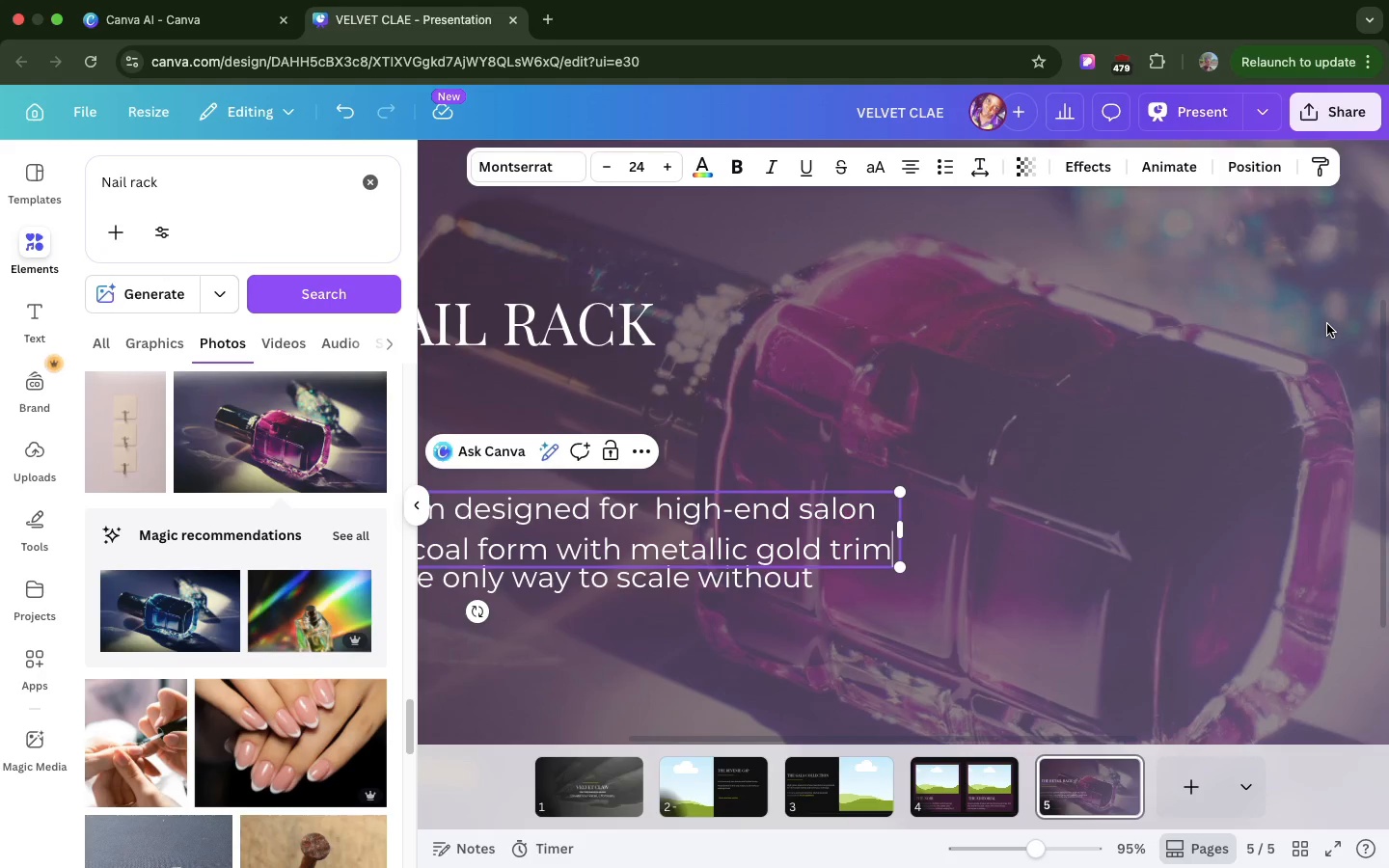 
left_click([1327, 324])
 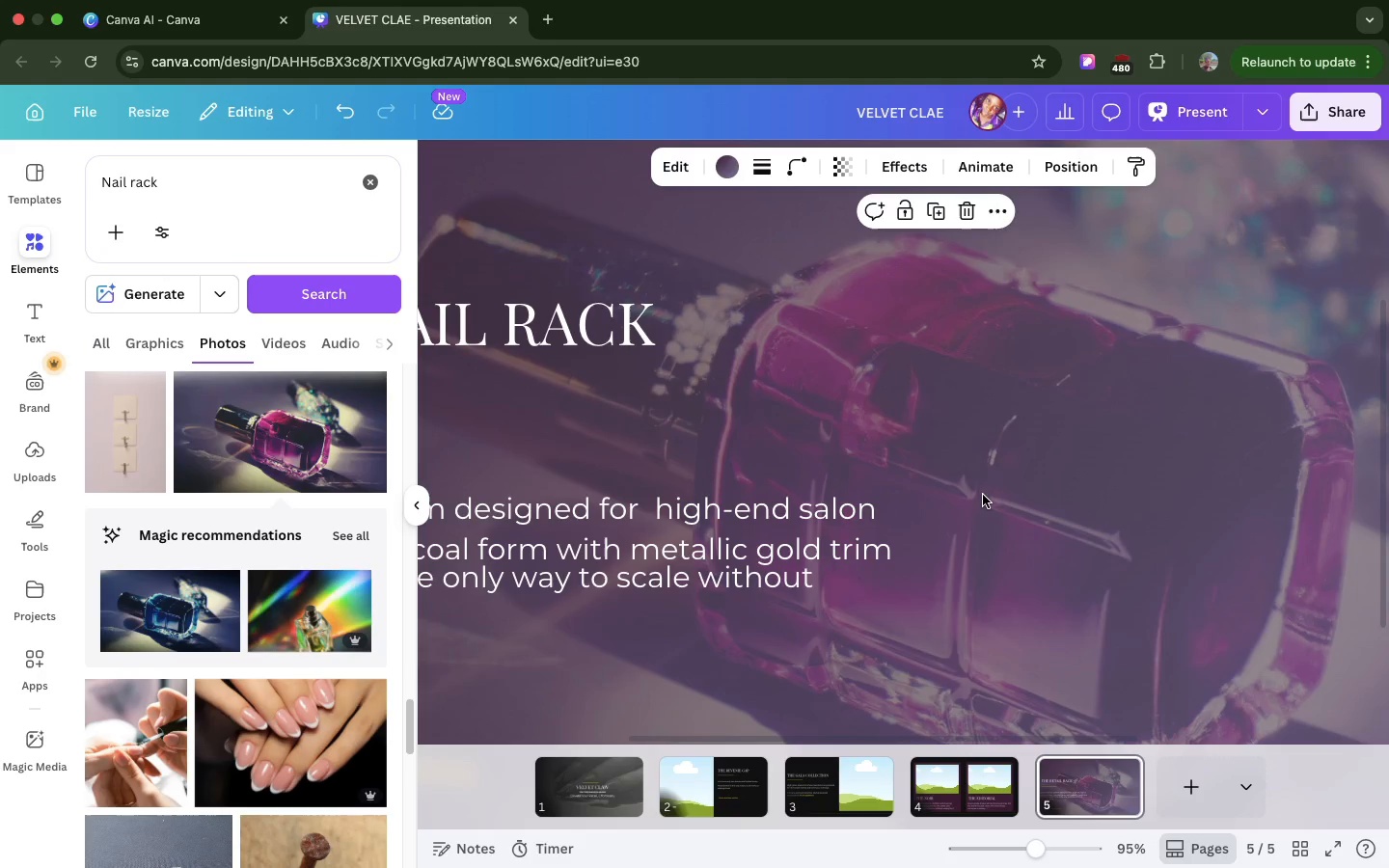 
wait(8.95)
 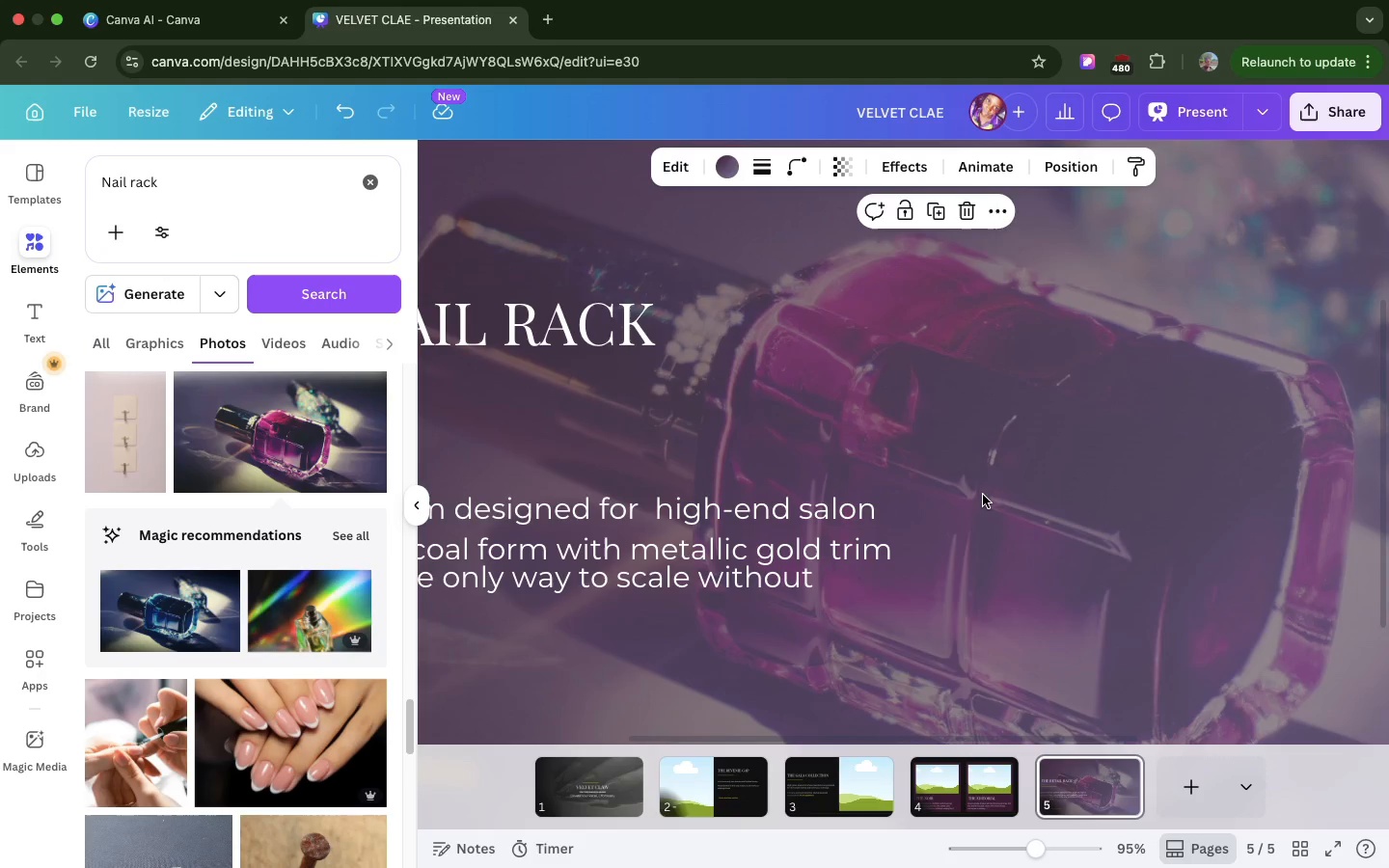 
scroll: coordinate [1022, 533], scroll_direction: up, amount: 6.0
 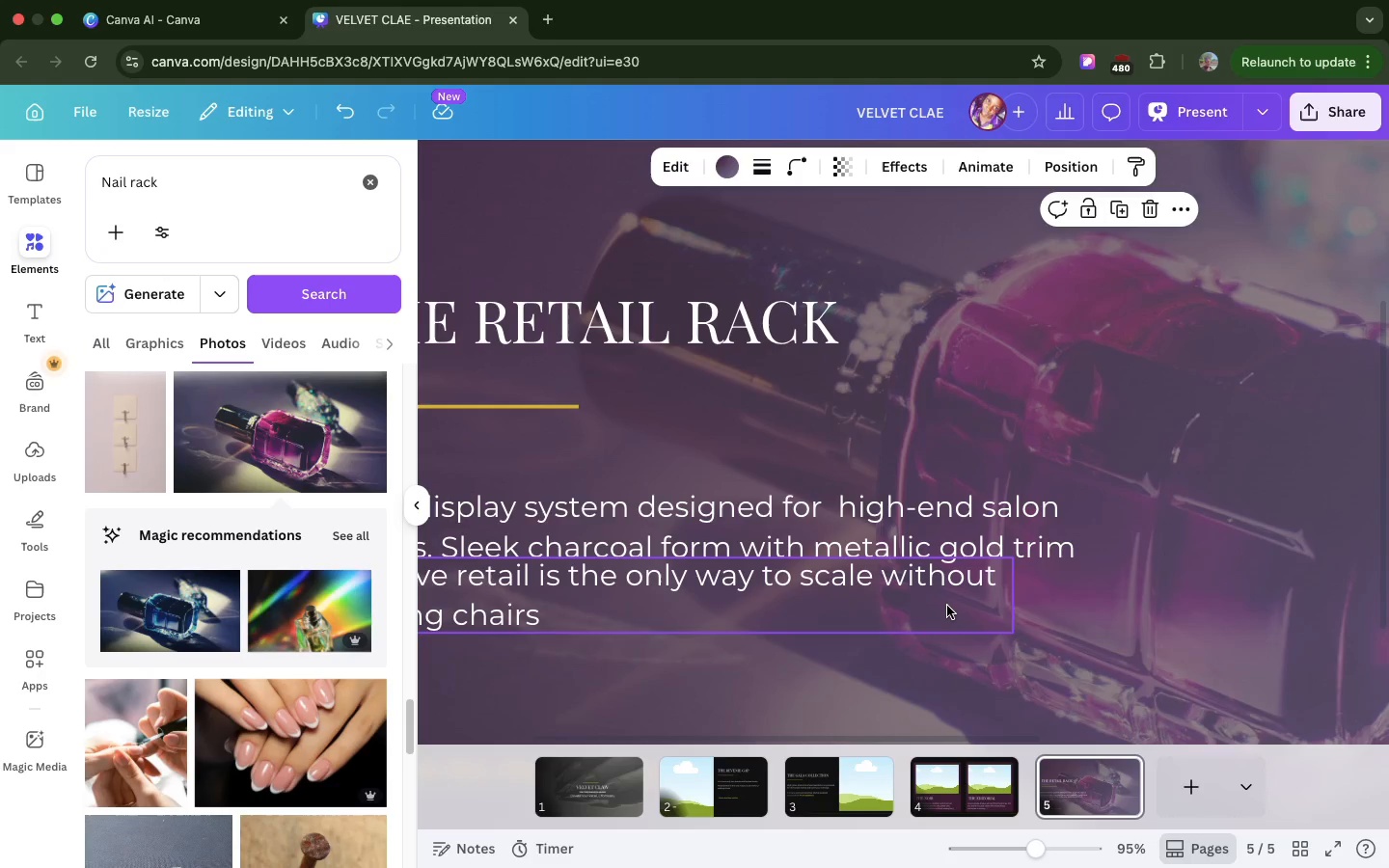 
left_click([947, 606])
 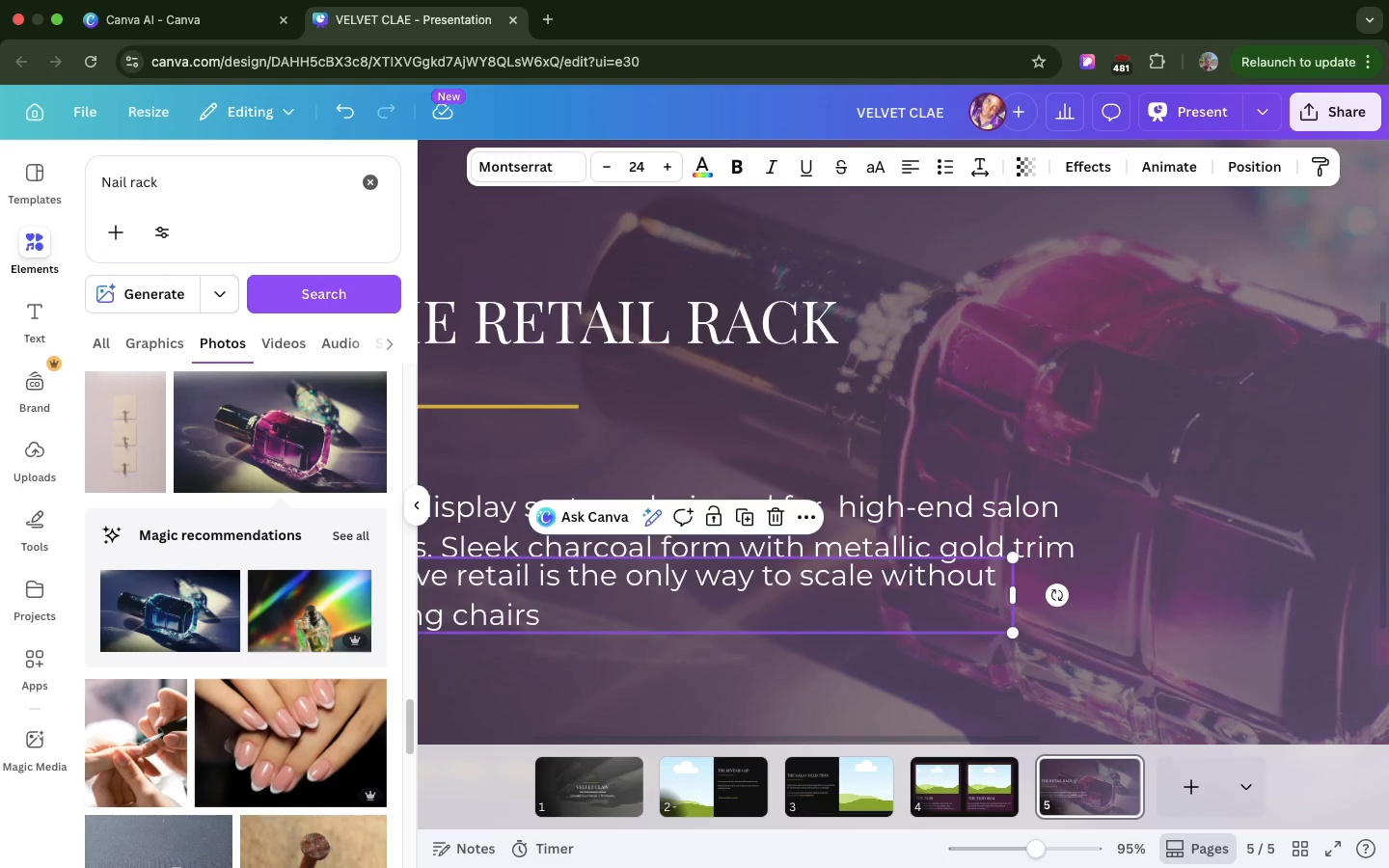 
key(Backspace)
 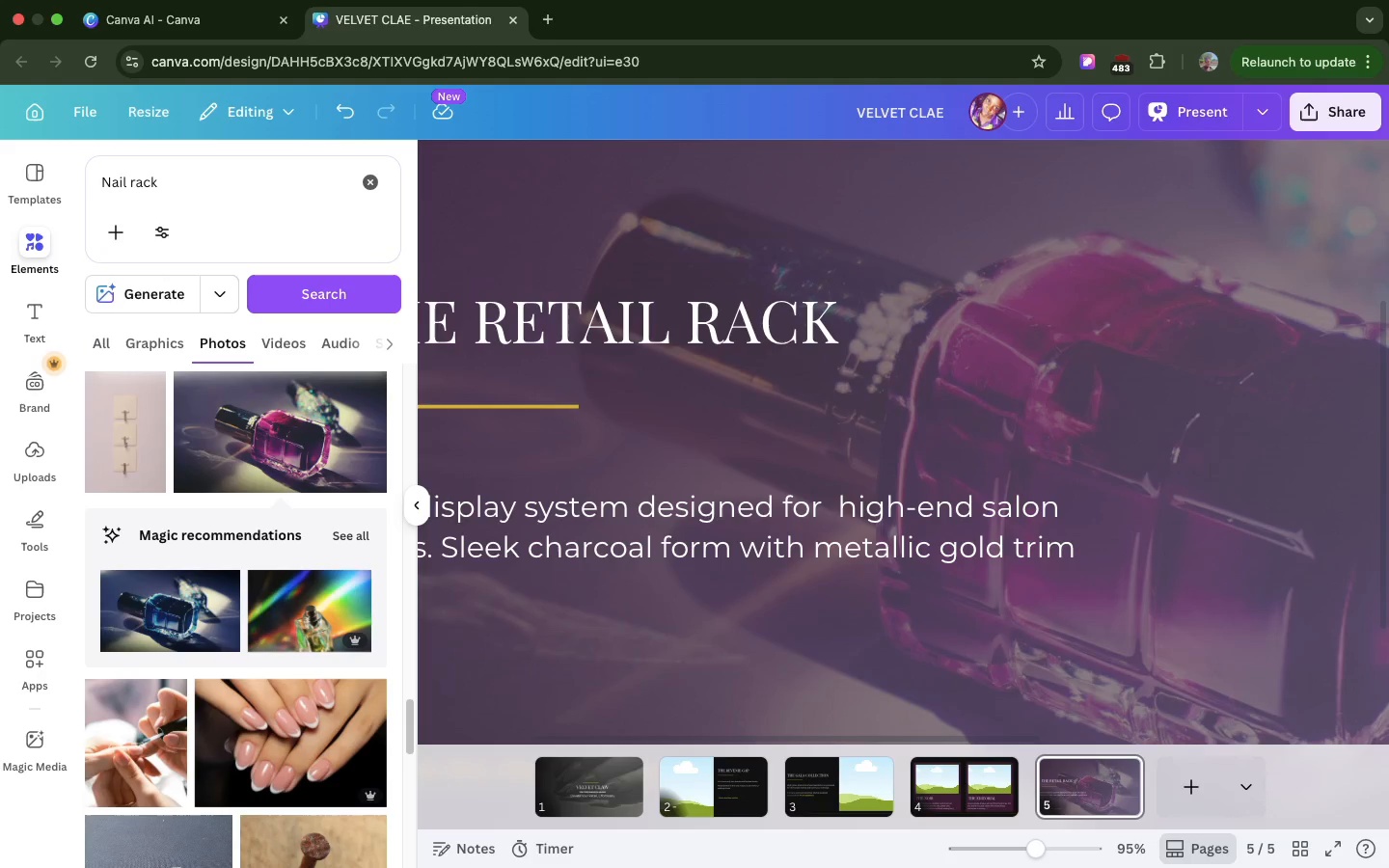 
wait(6.55)
 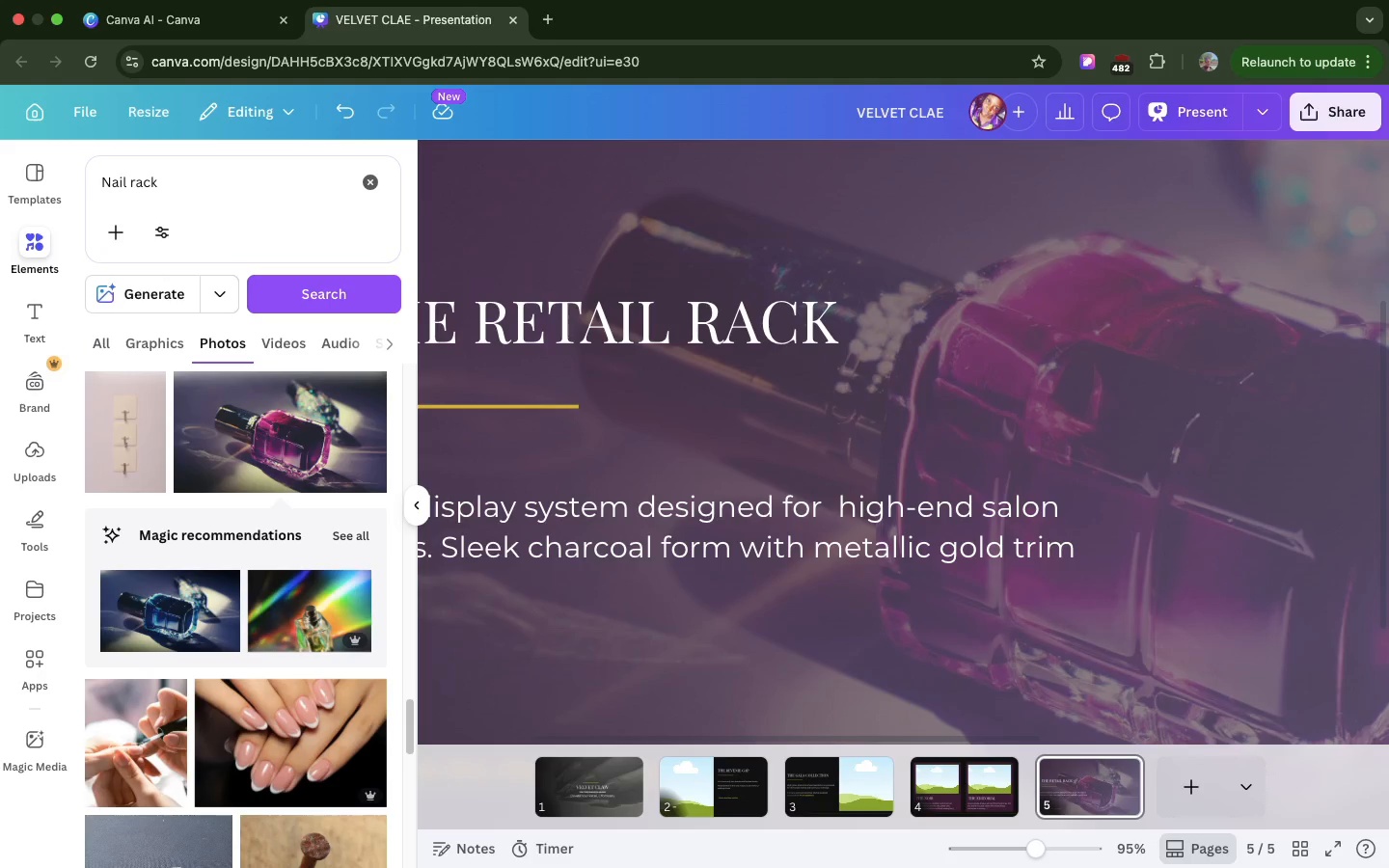 
left_click([1041, 526])
 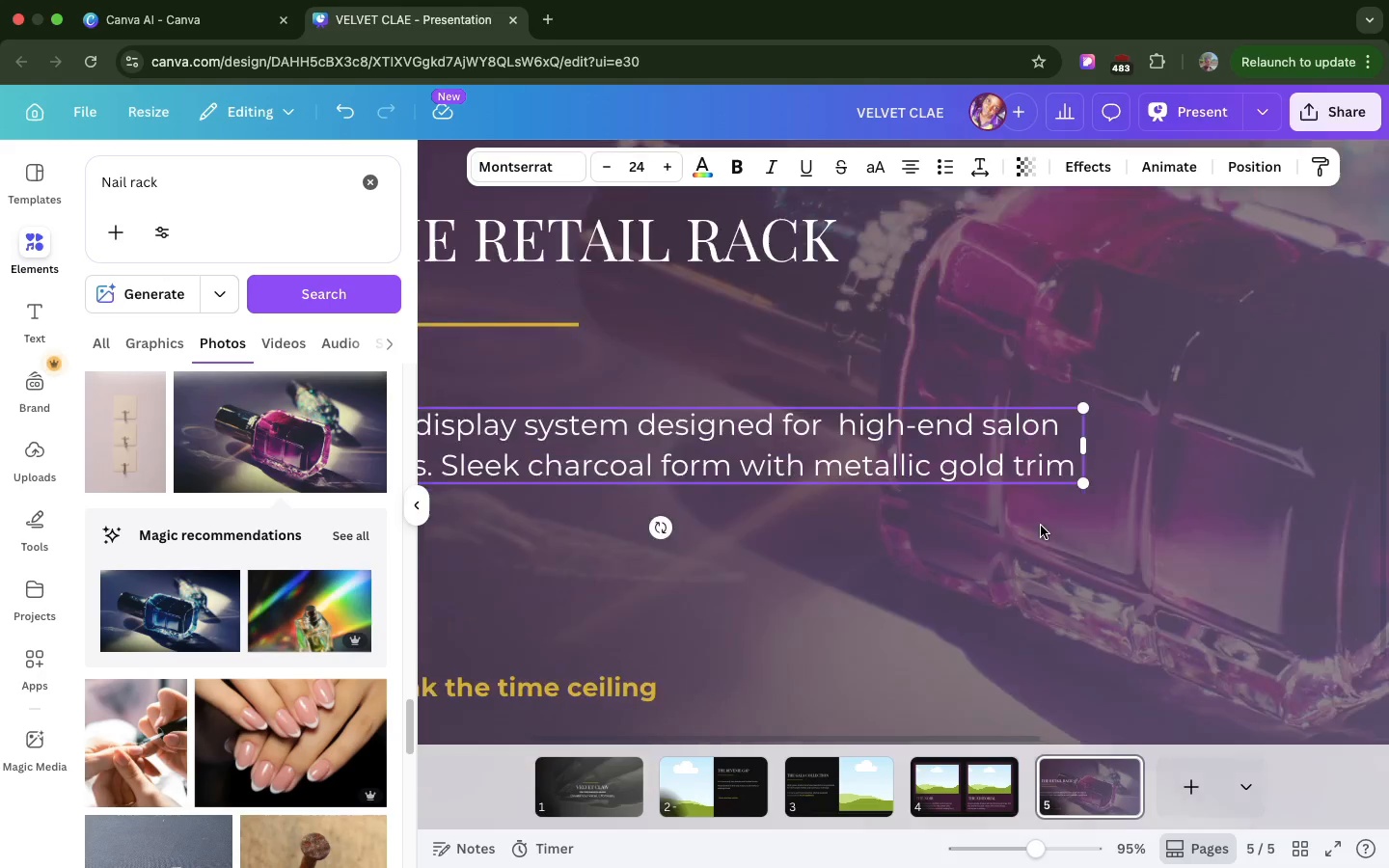 
scroll: coordinate [1041, 526], scroll_direction: down, amount: 16.0
 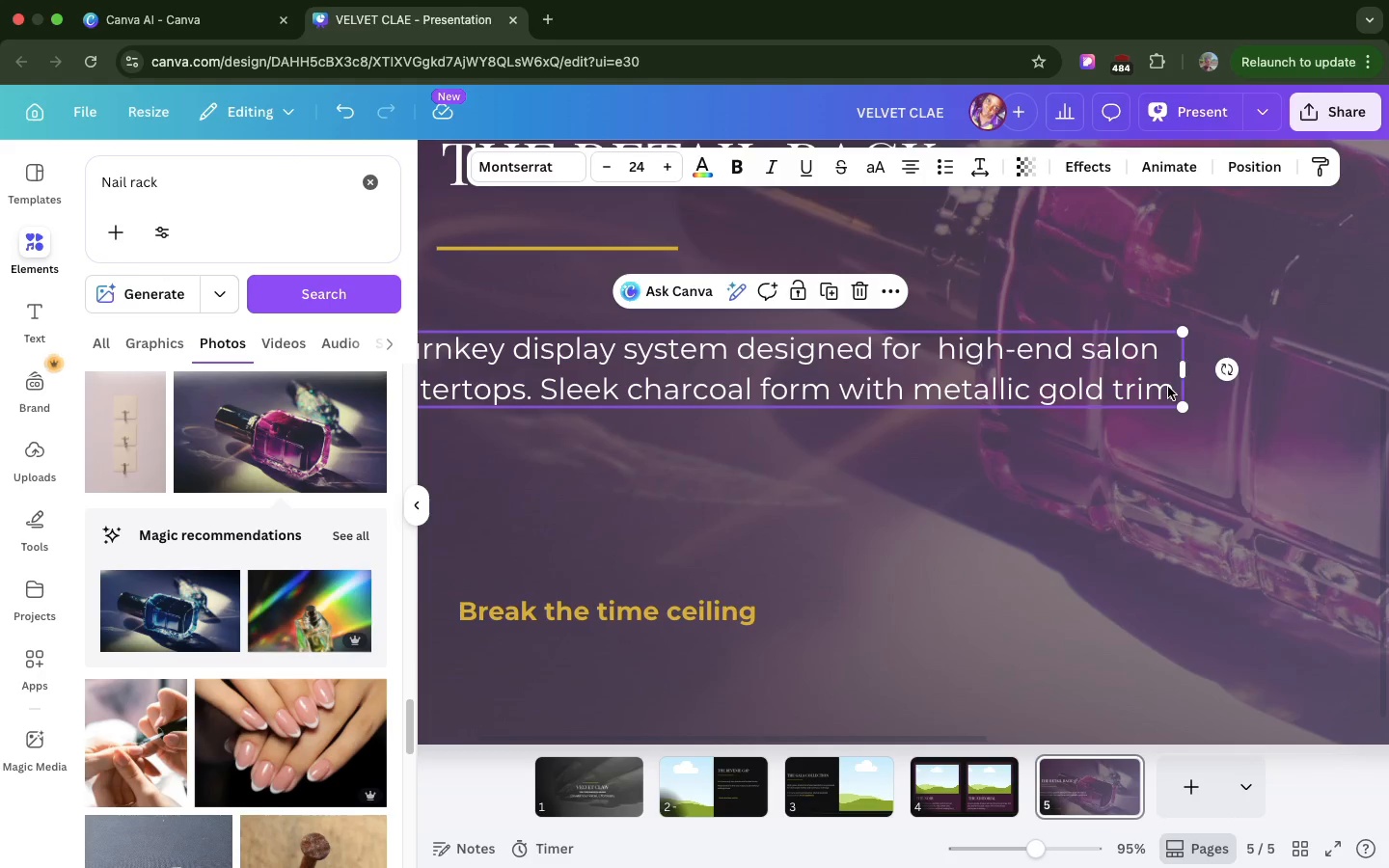 
double_click([1168, 387])
 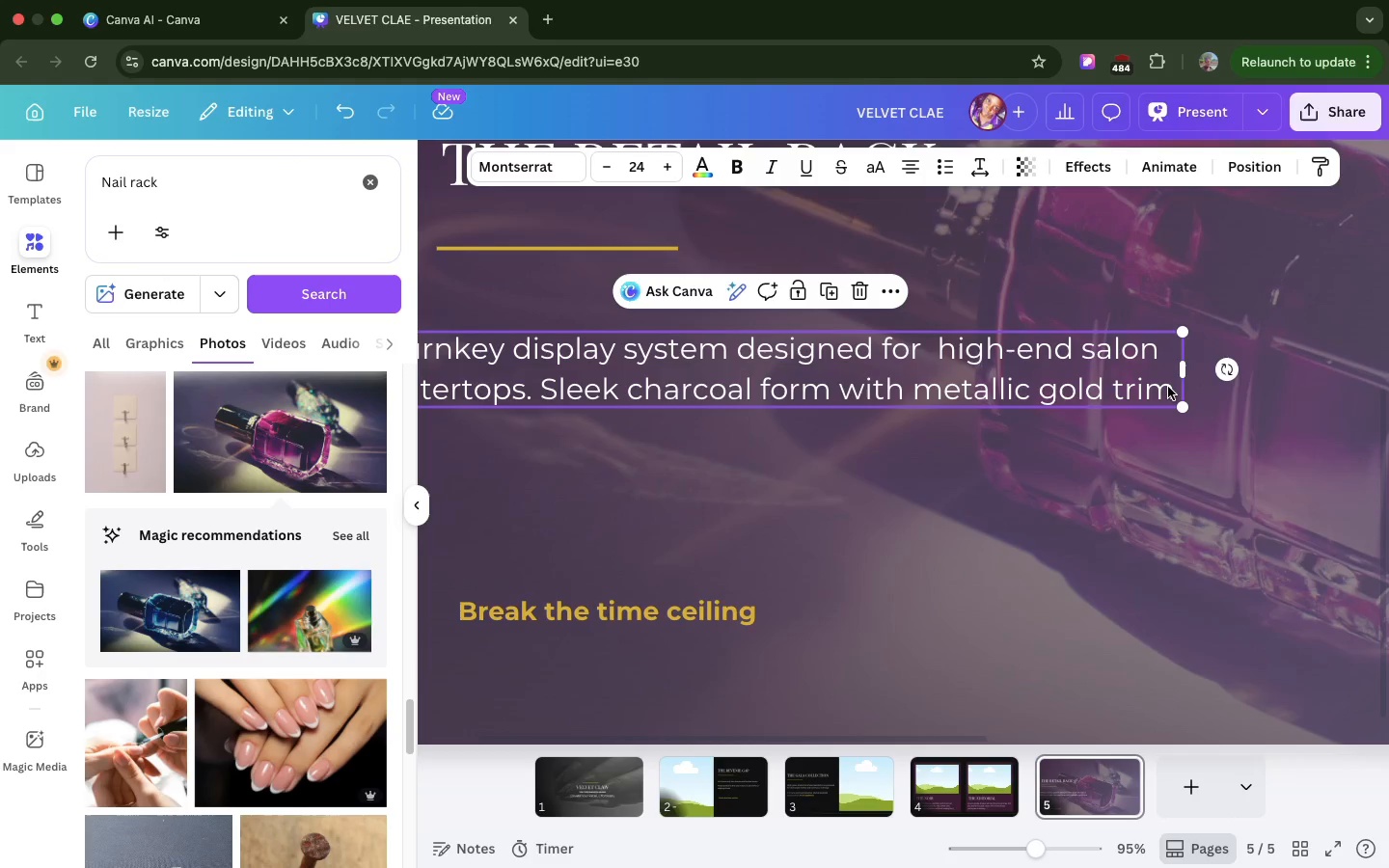 
triple_click([1168, 387])
 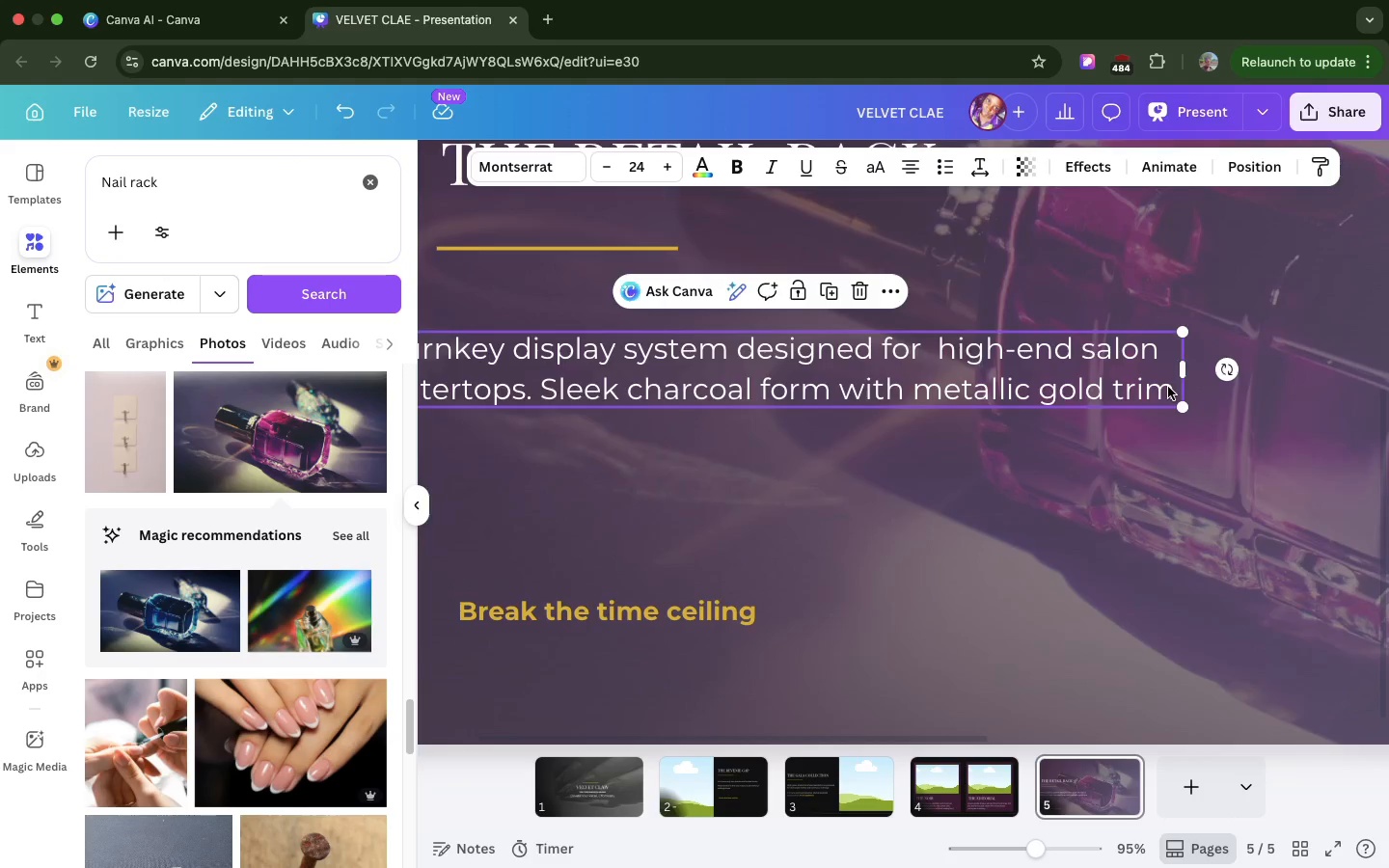 
left_click([1168, 387])
 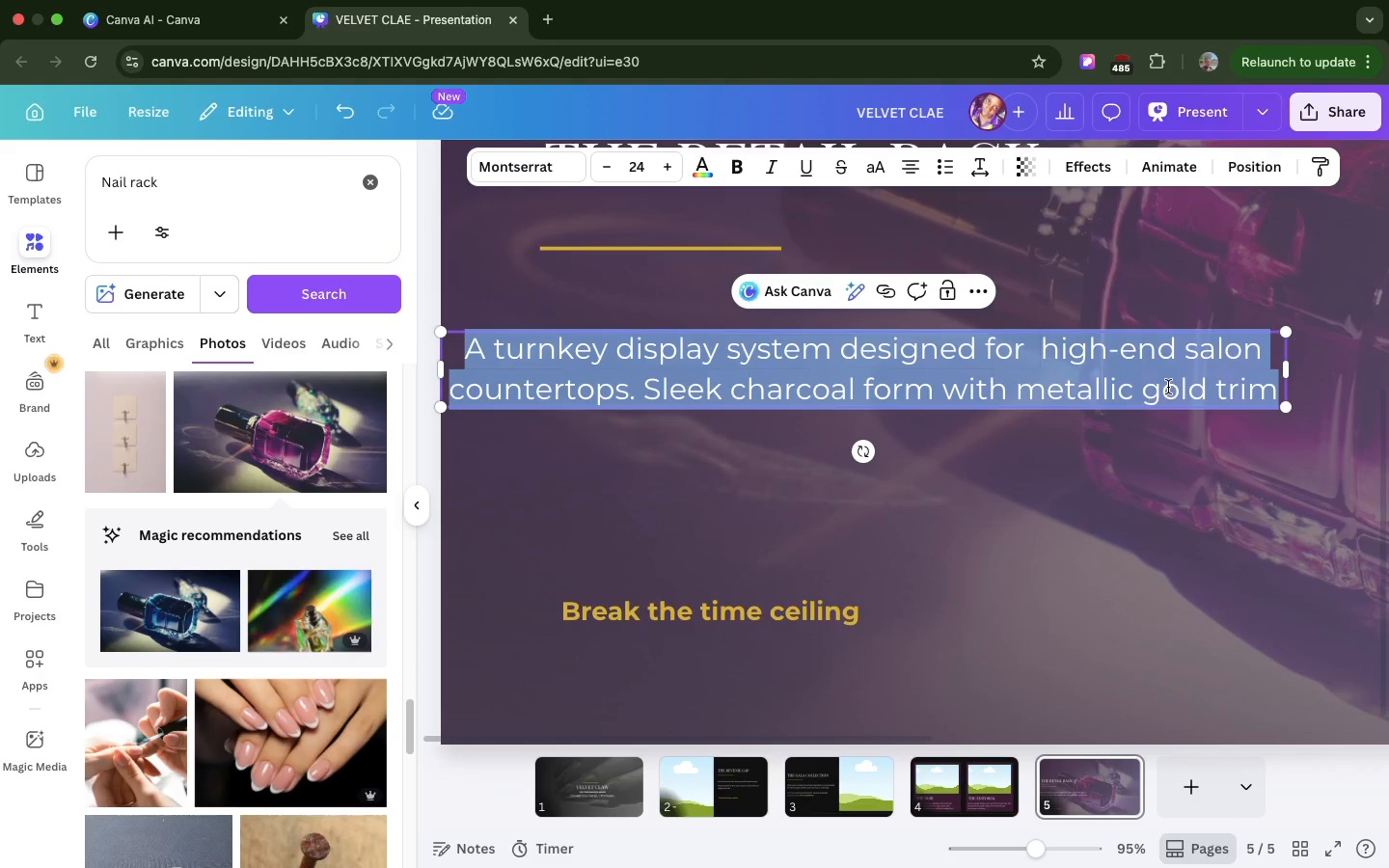 
key(ArrowDown)
 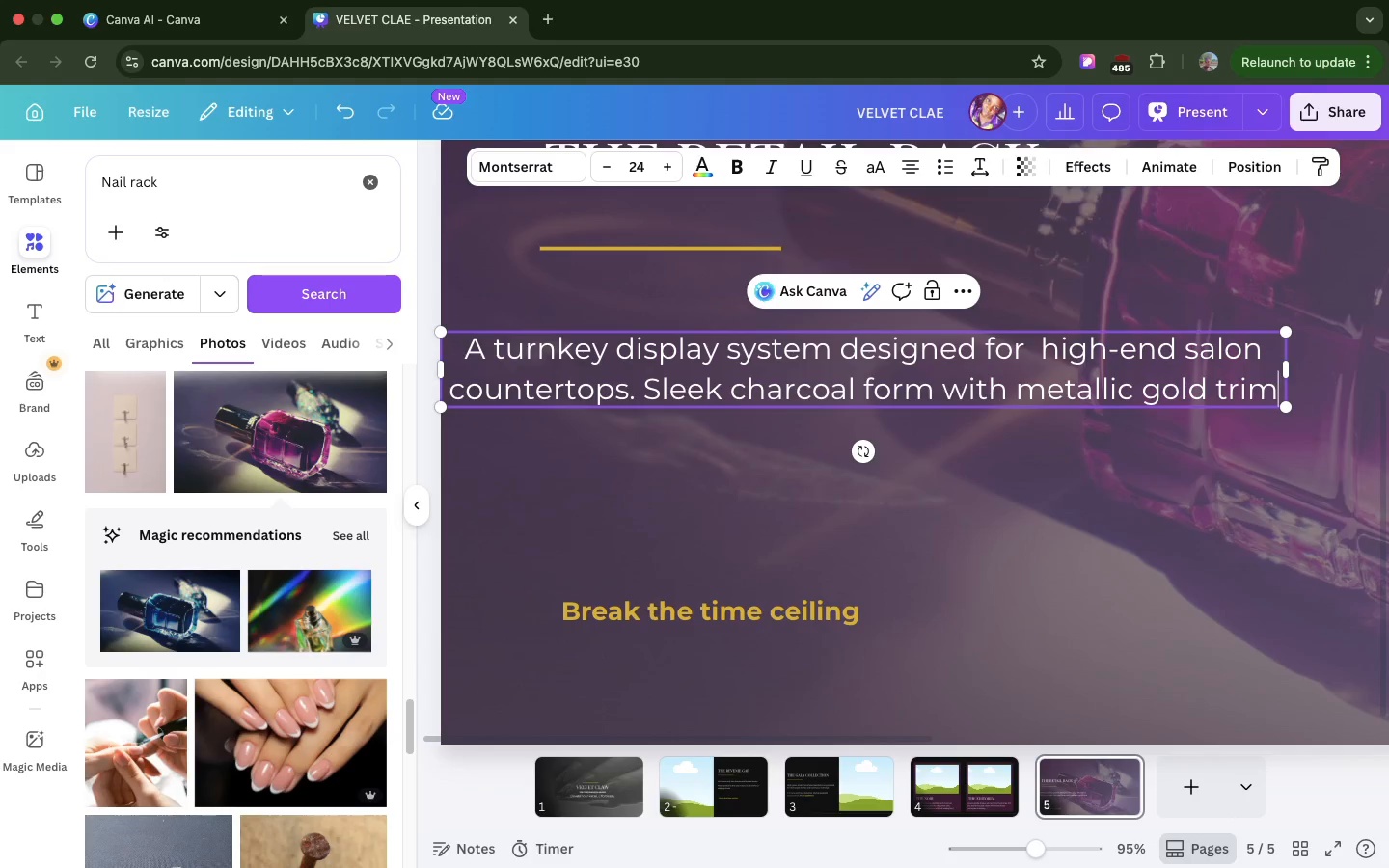 
key(ArrowUp)
 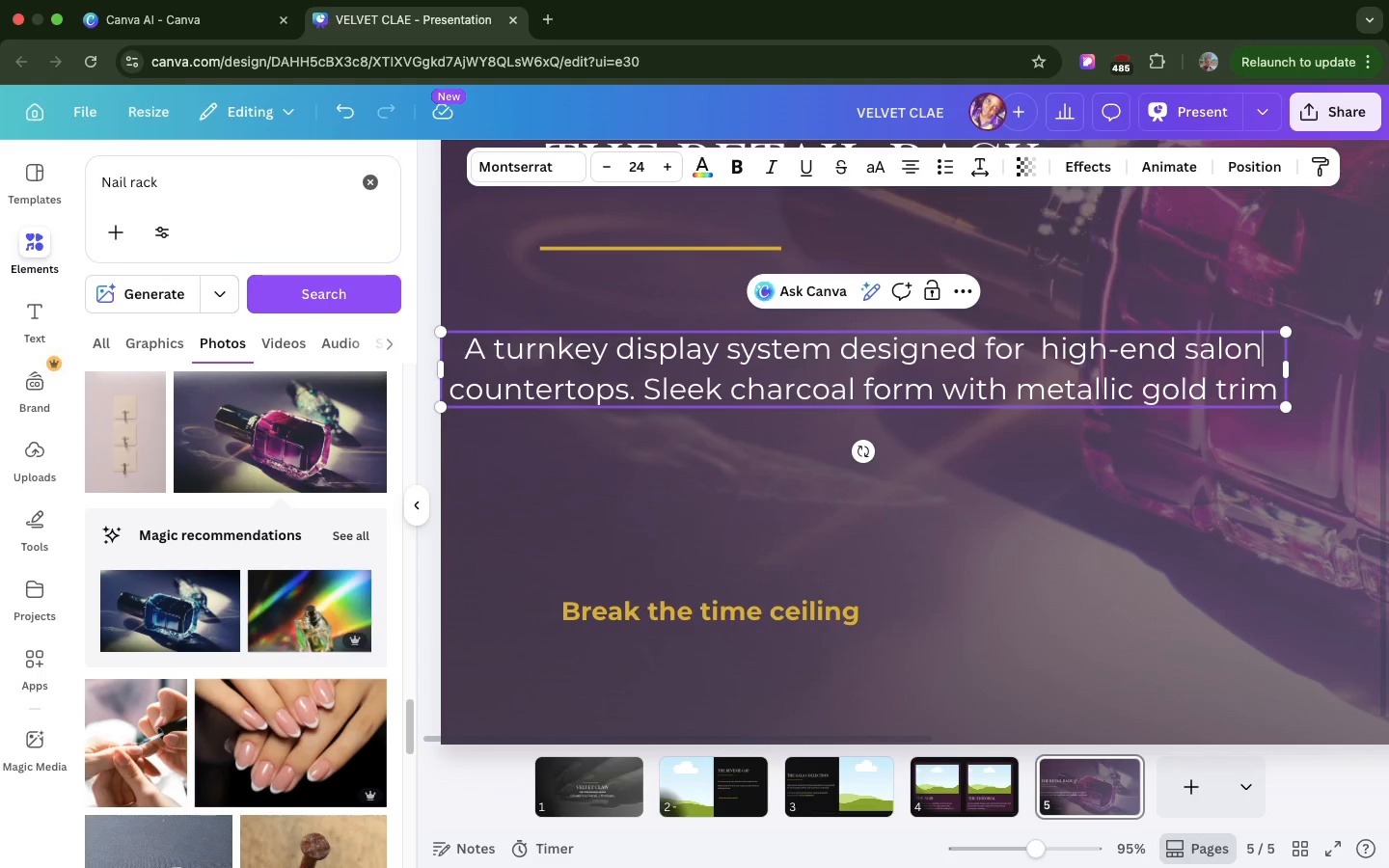 
key(Shift+ShiftRight)
 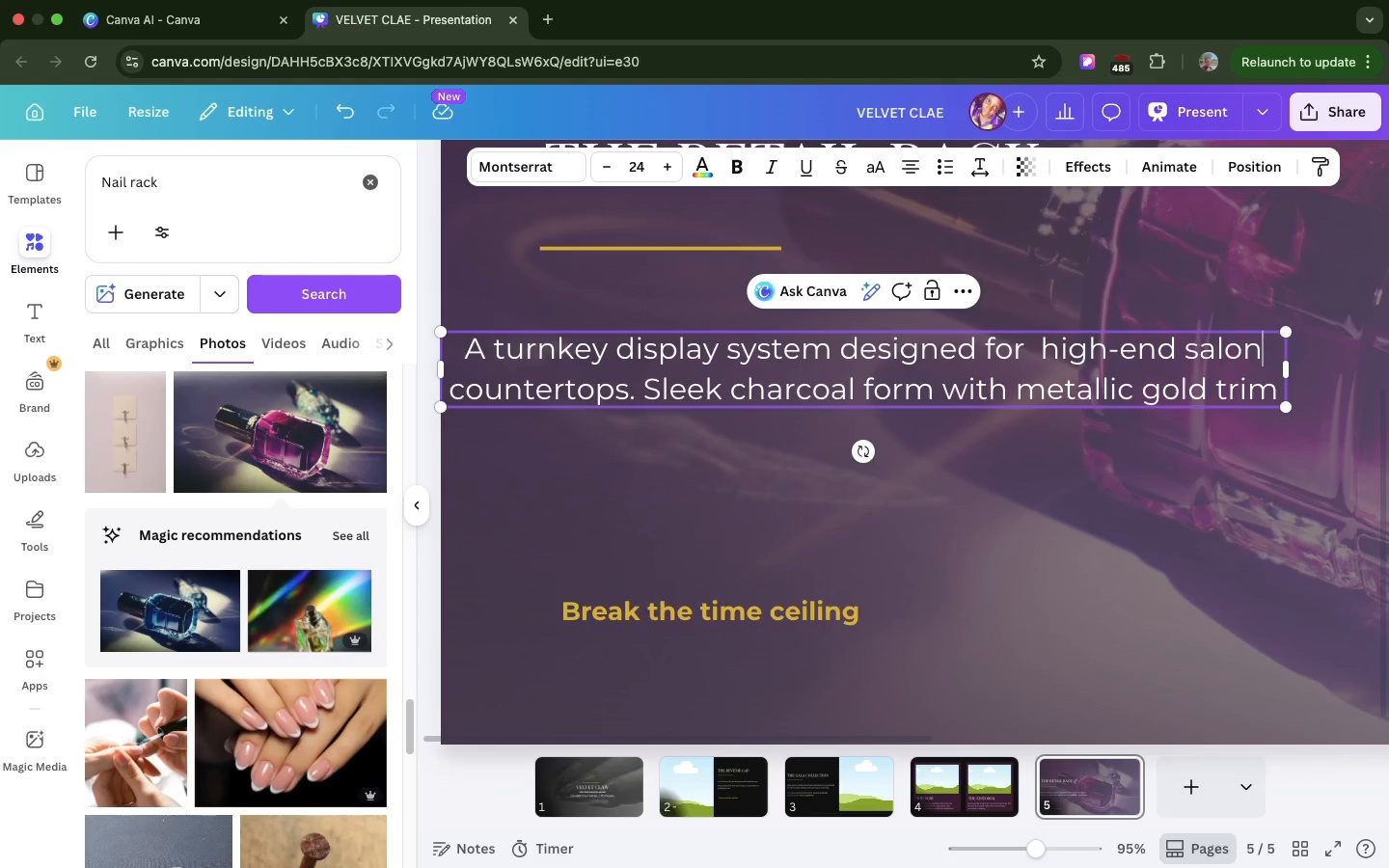 
wait(5.53)
 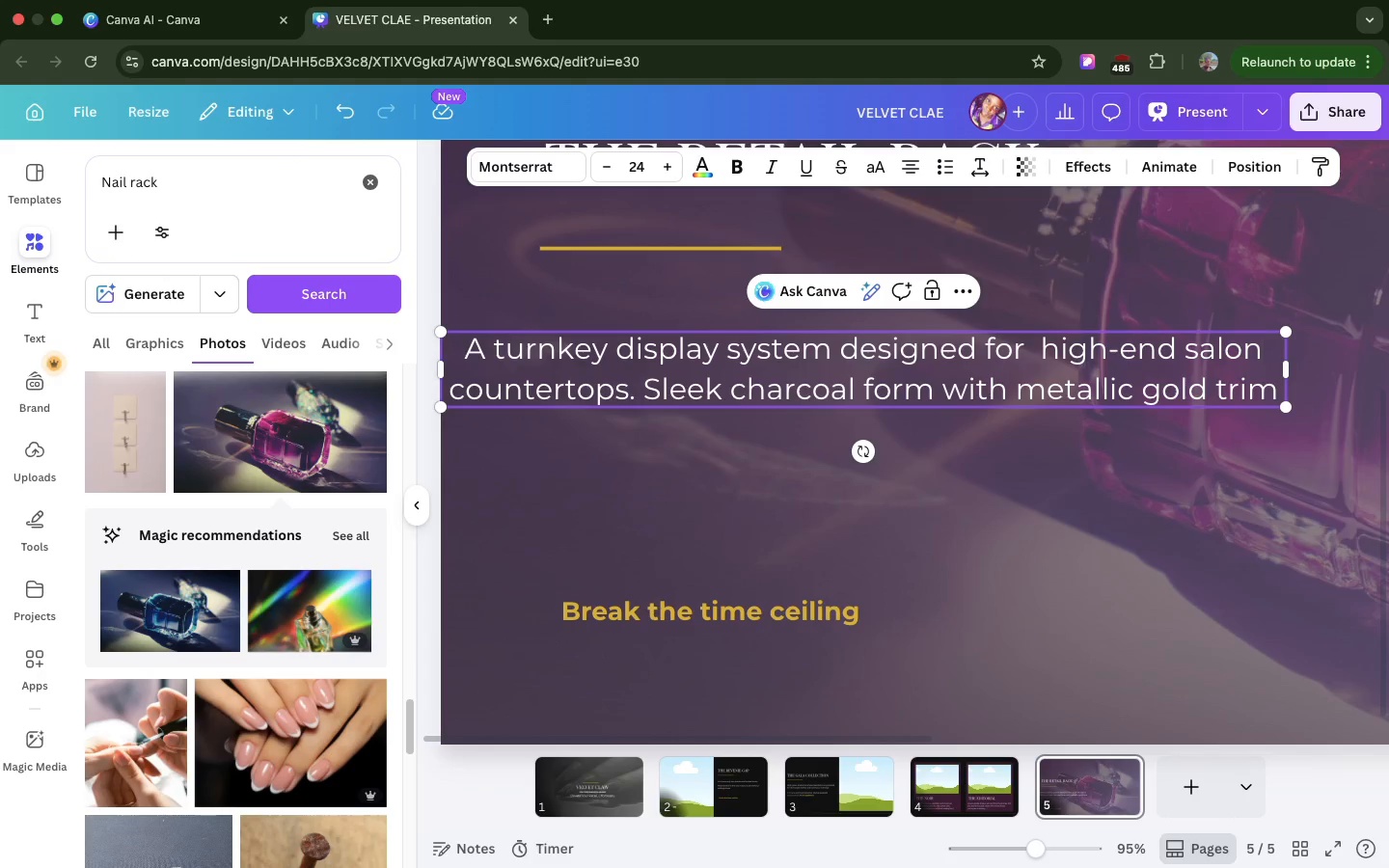 
left_click([1168, 387])
 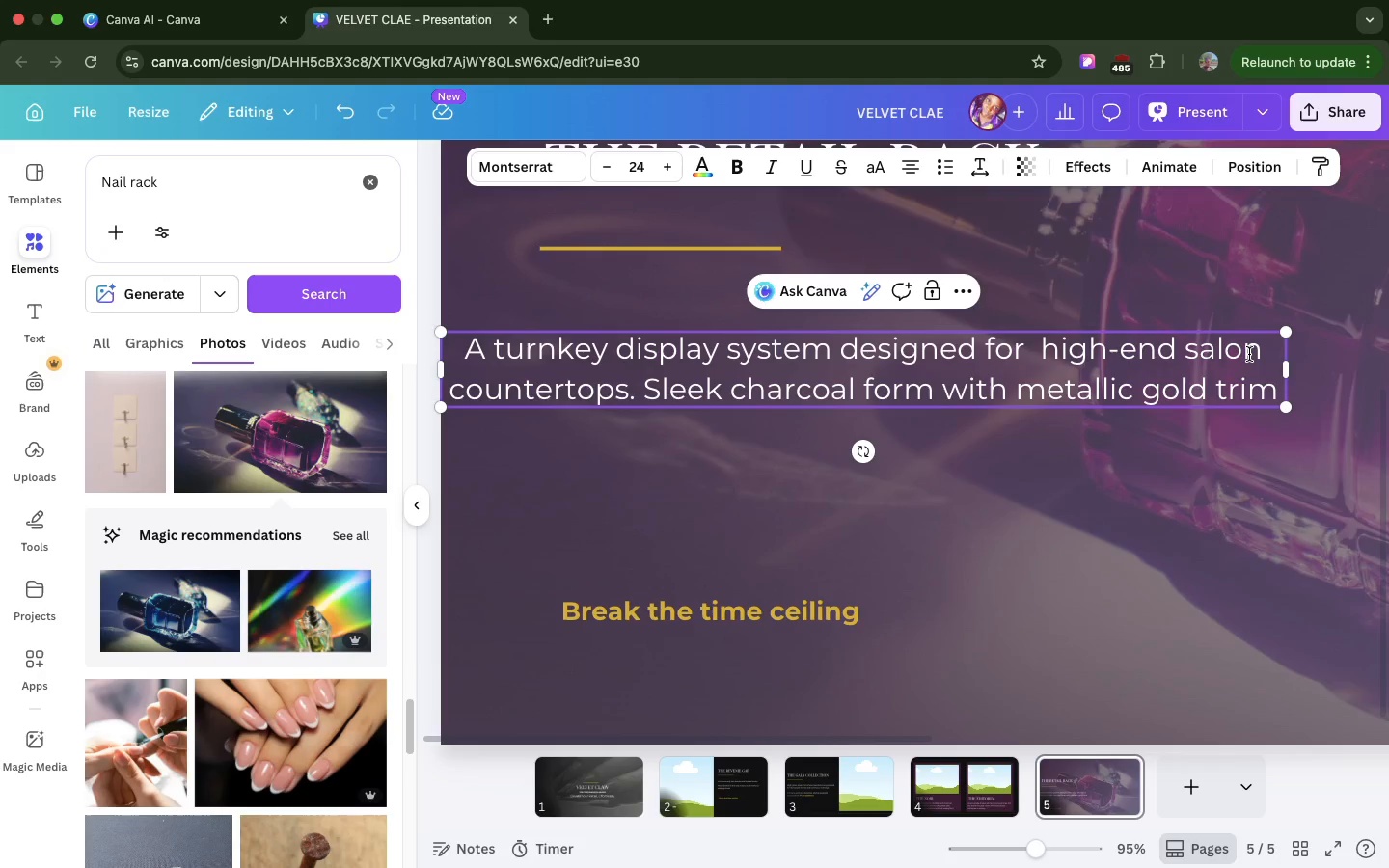 
wait(15.33)
 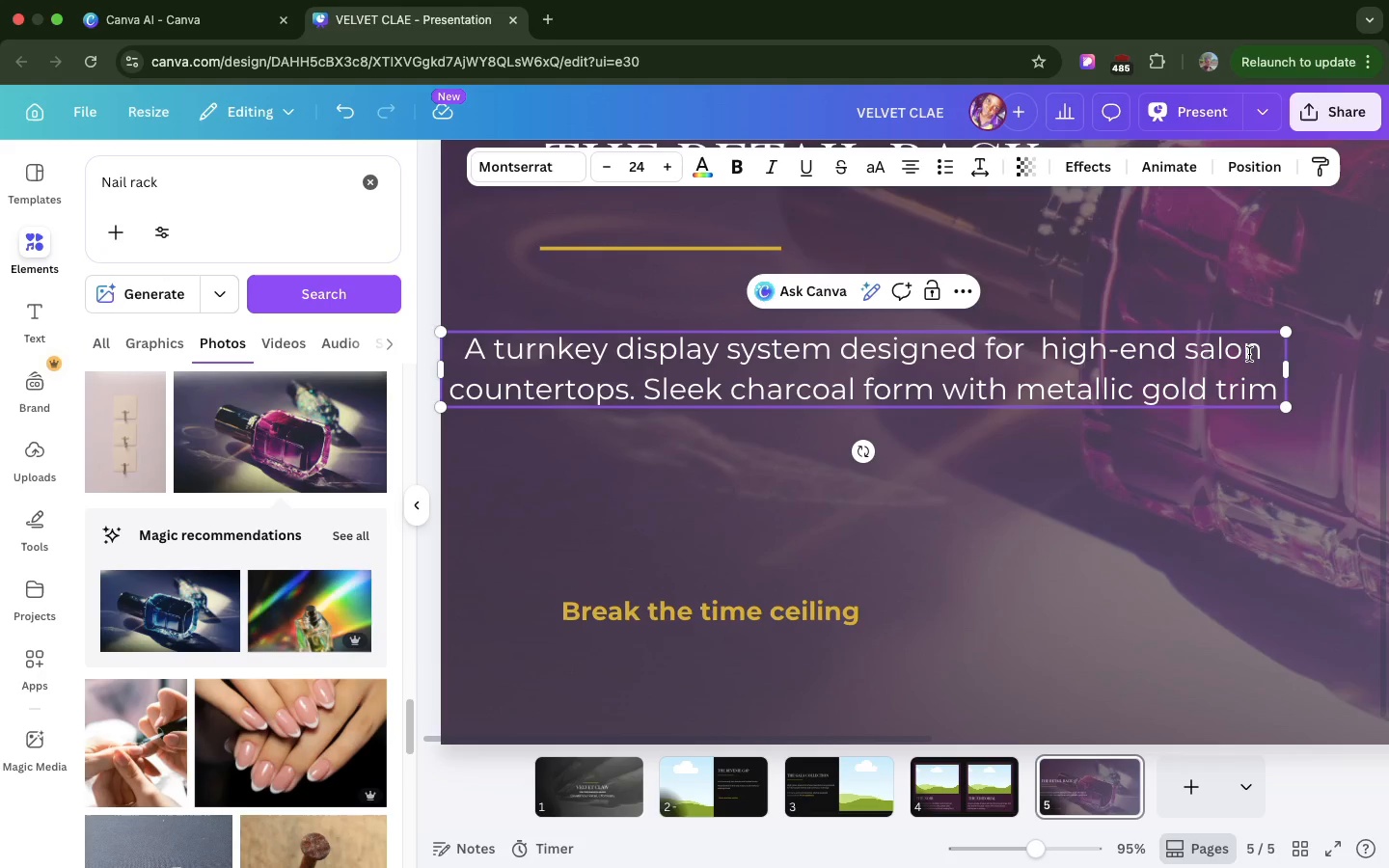 
left_click([1272, 397])
 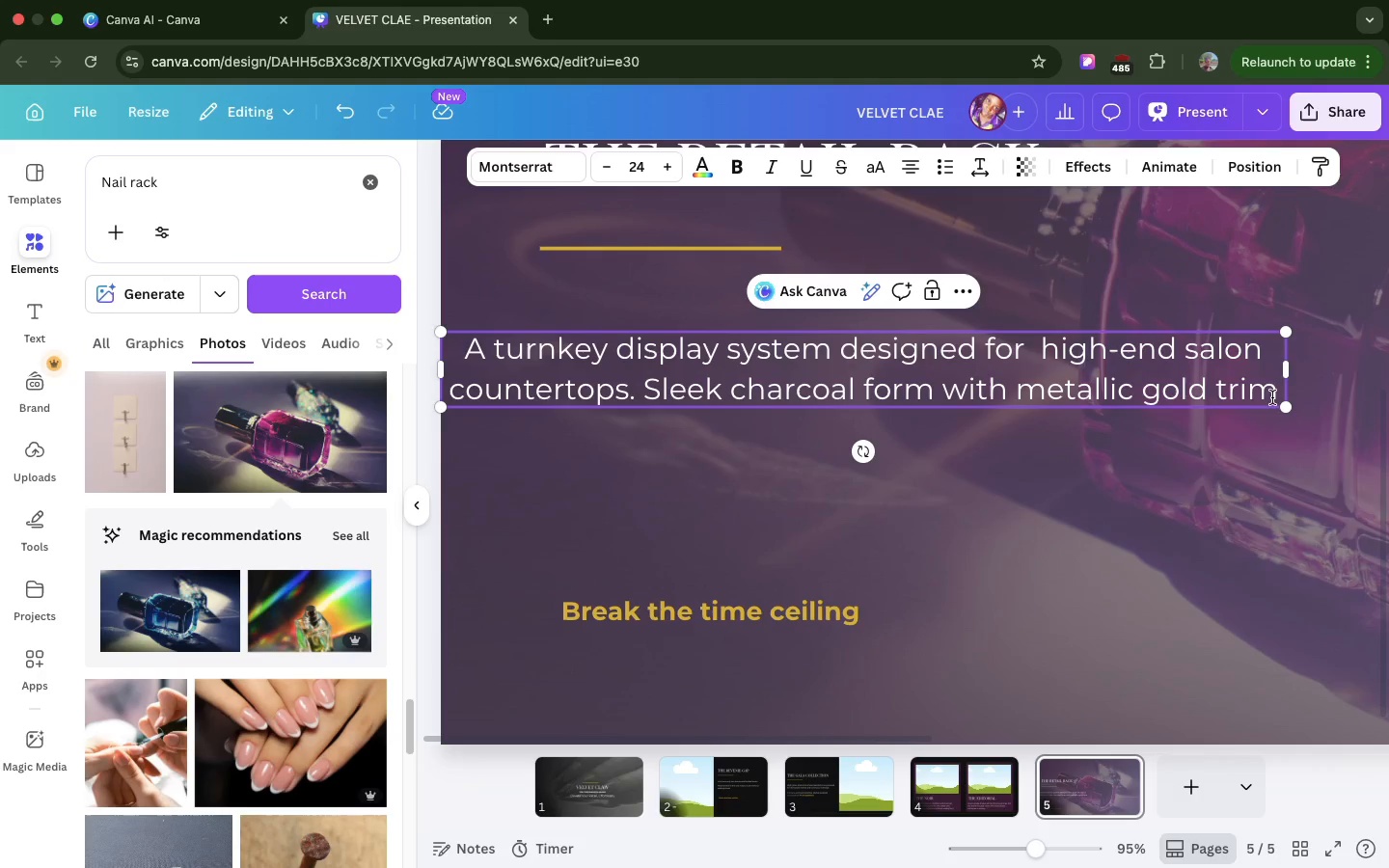 
key(Enter)
 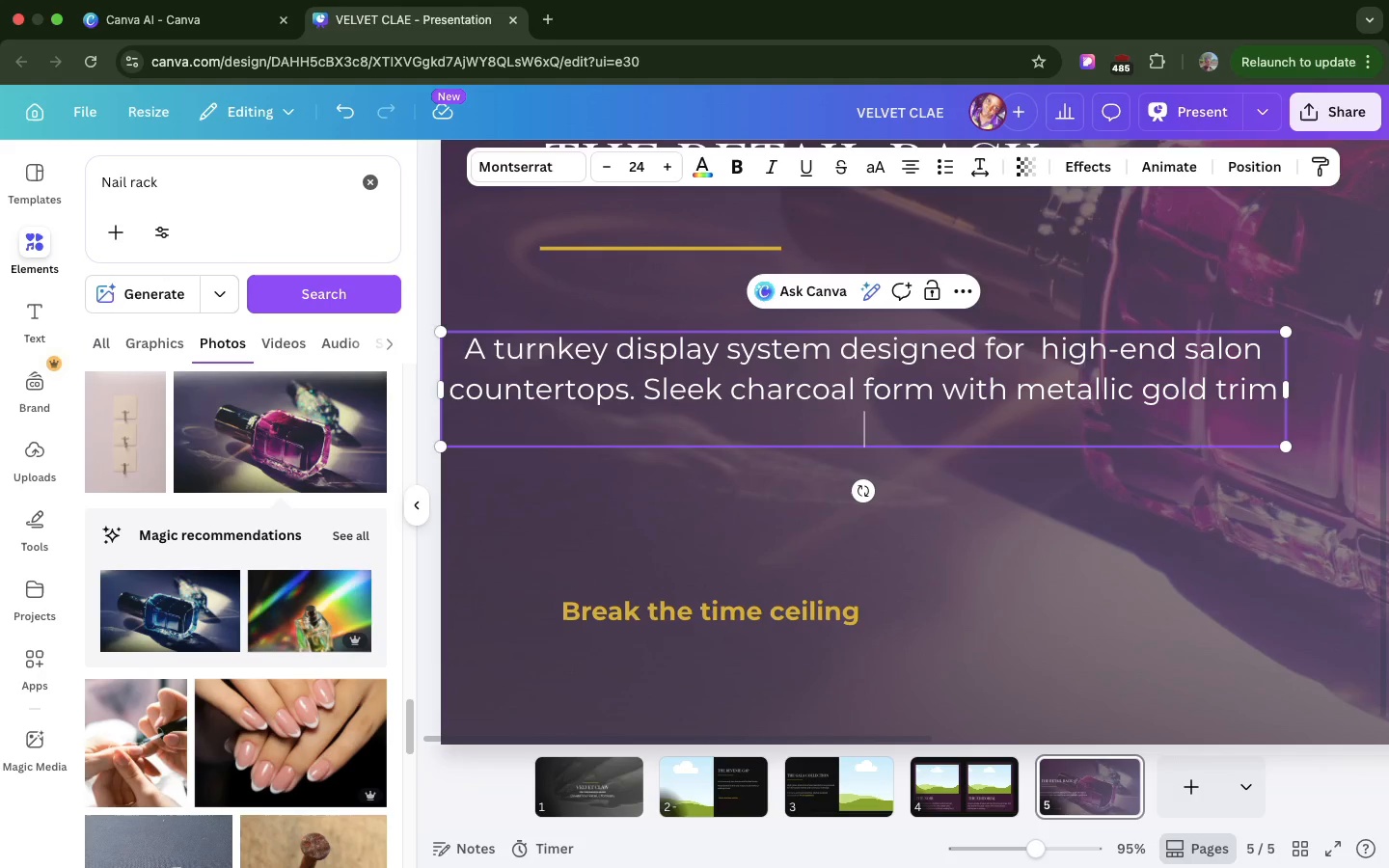 
key(Enter)
 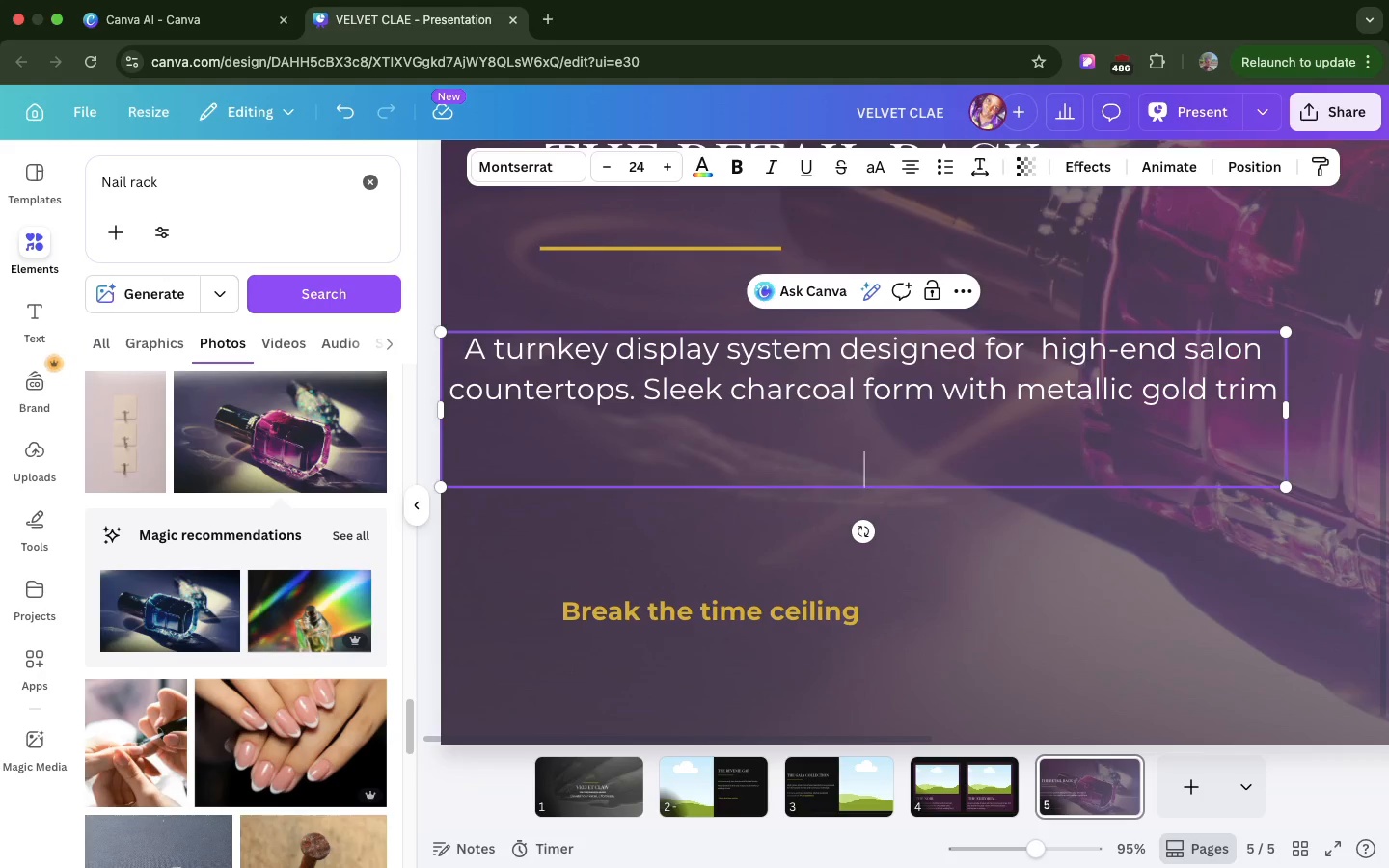 
type(stocked with luxury packaging )
 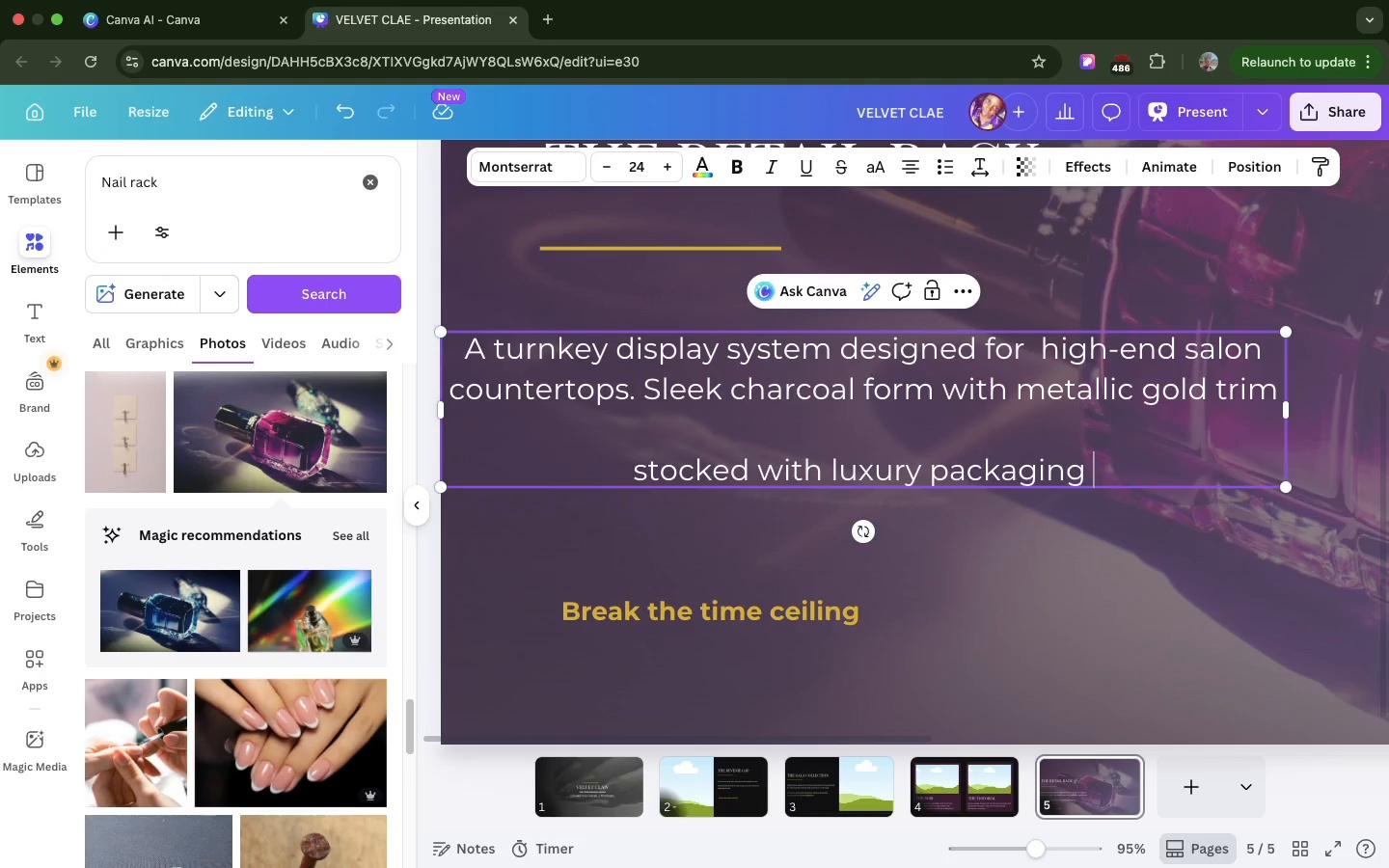 
key(Period)
 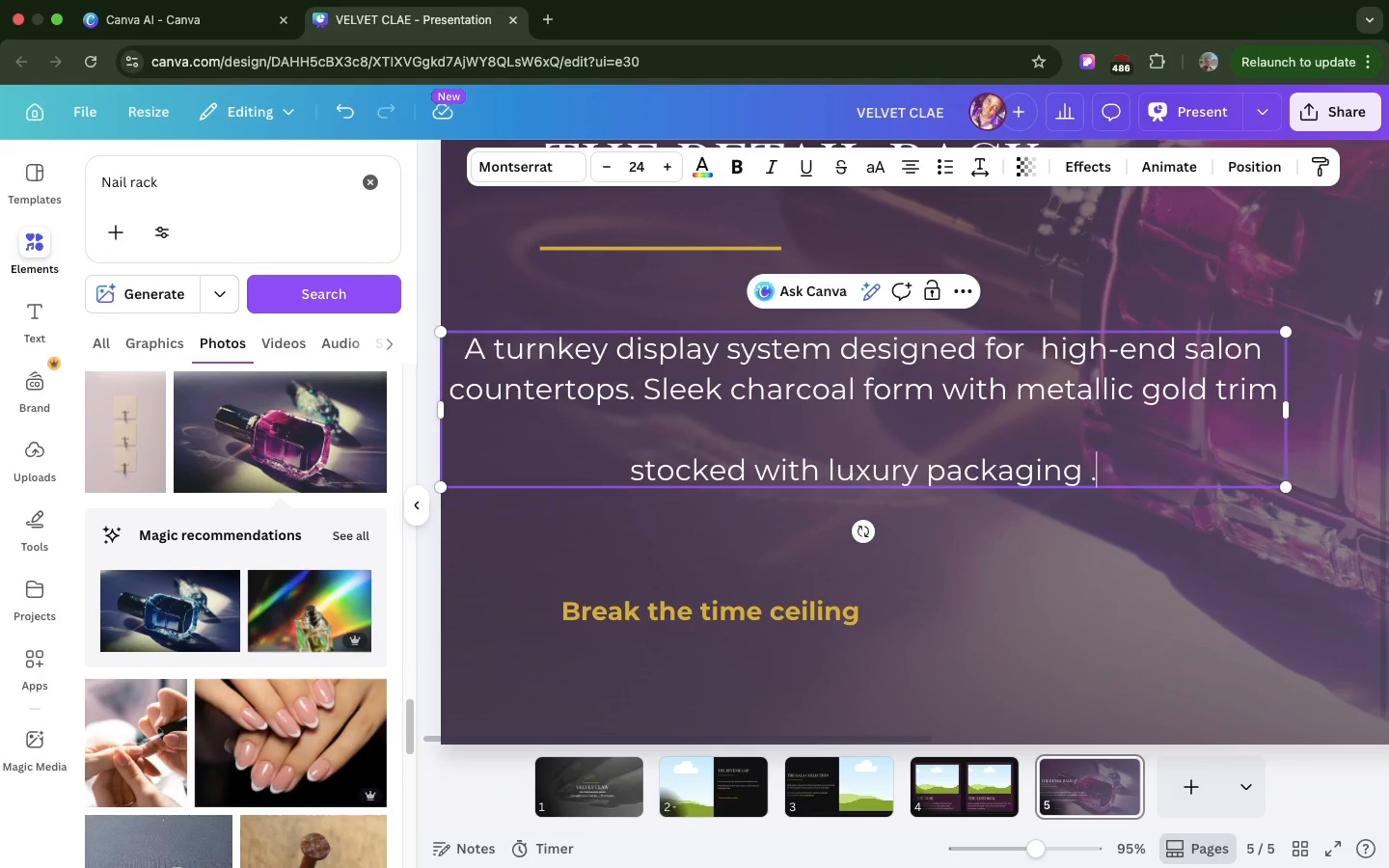 
wait(5.34)
 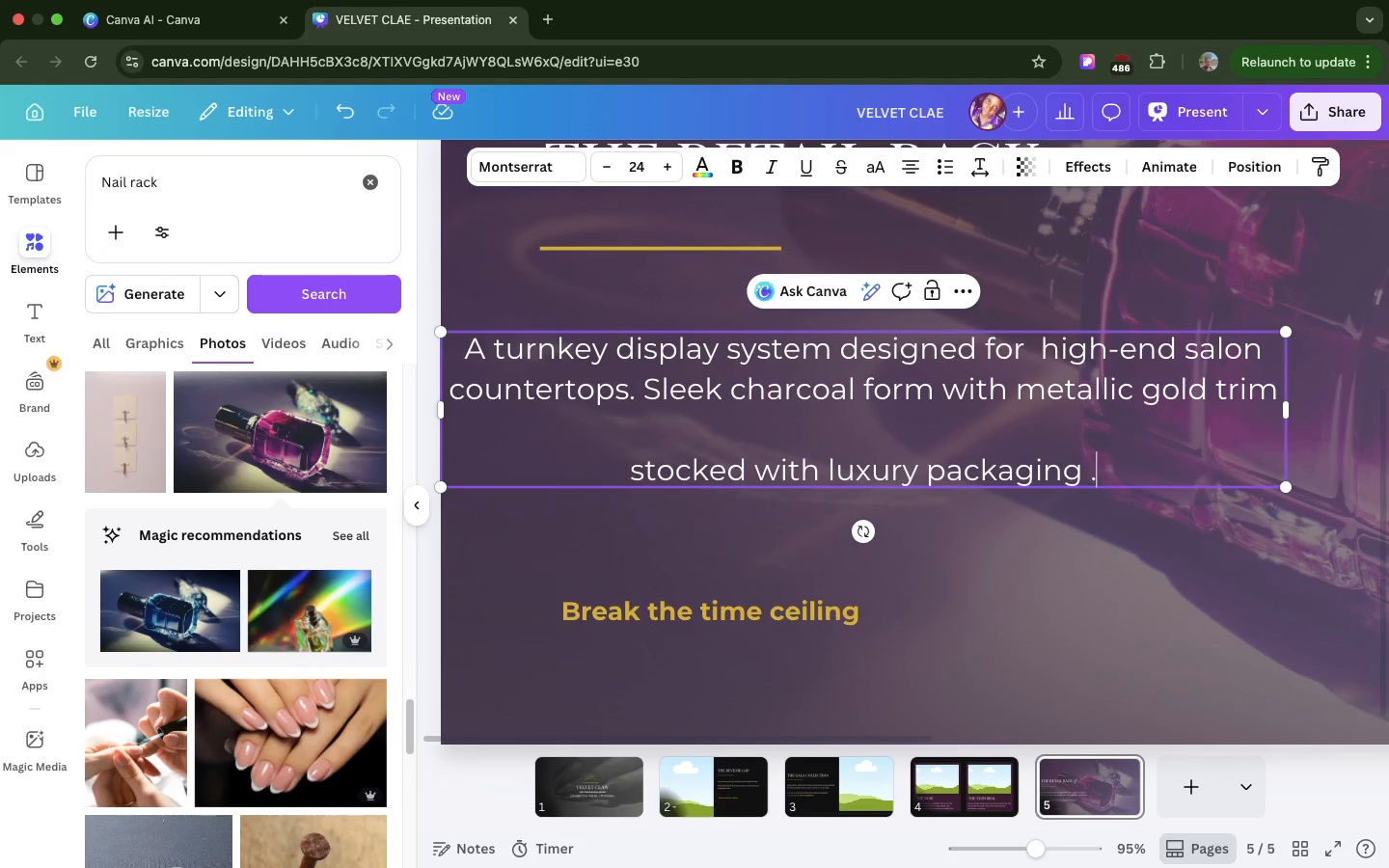 
left_click([1186, 569])
 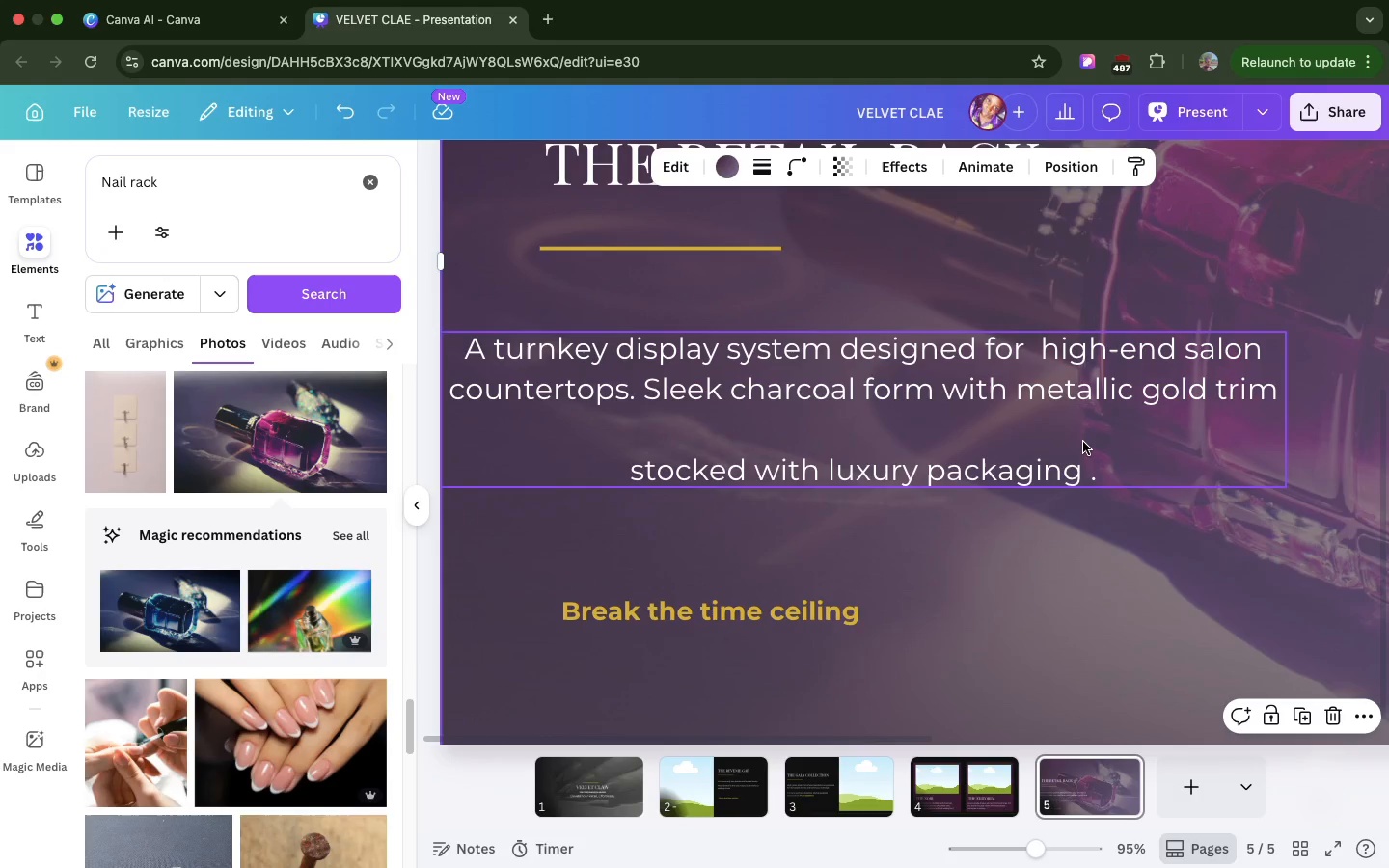 
left_click([1083, 442])
 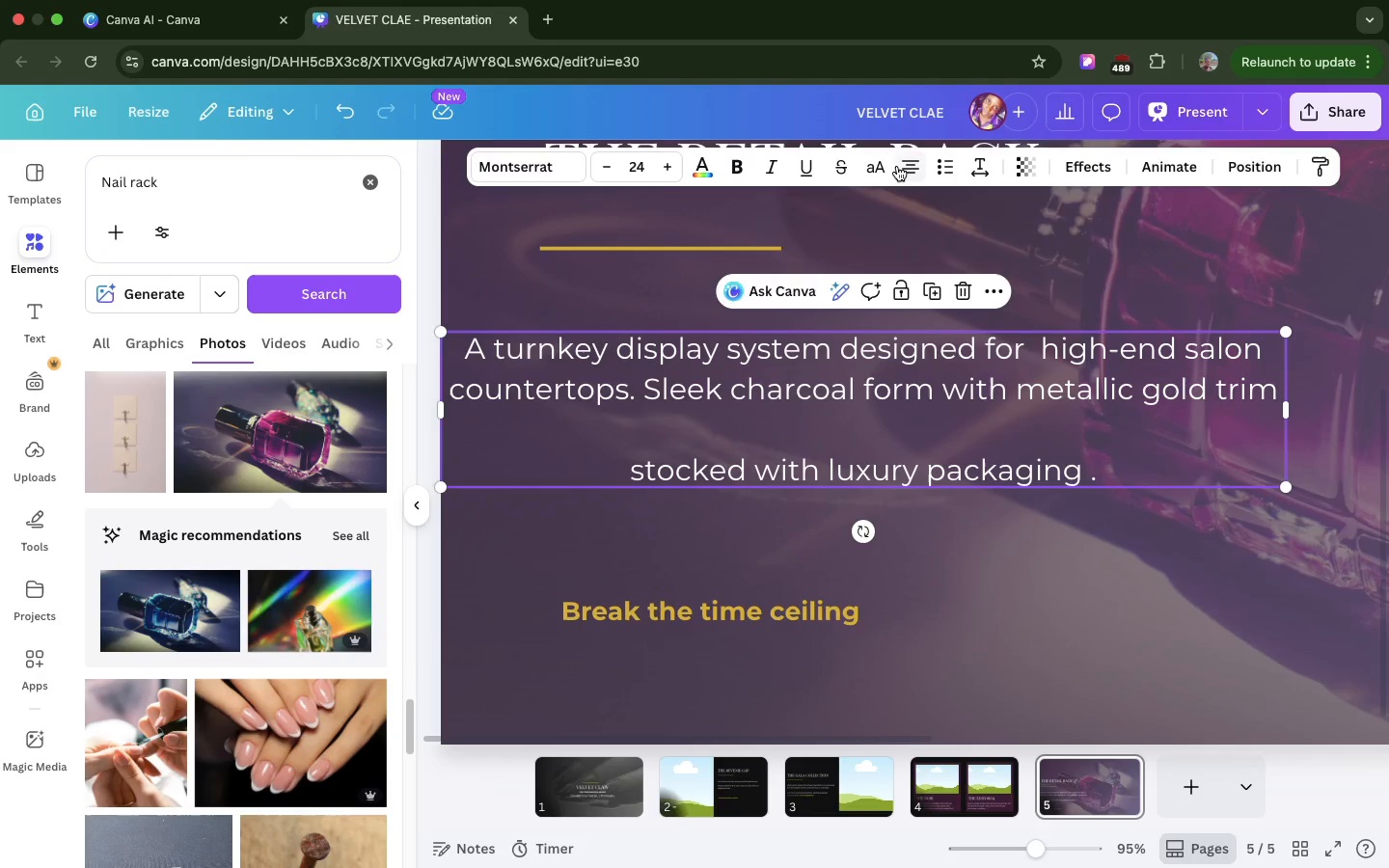 
left_click([908, 161])
 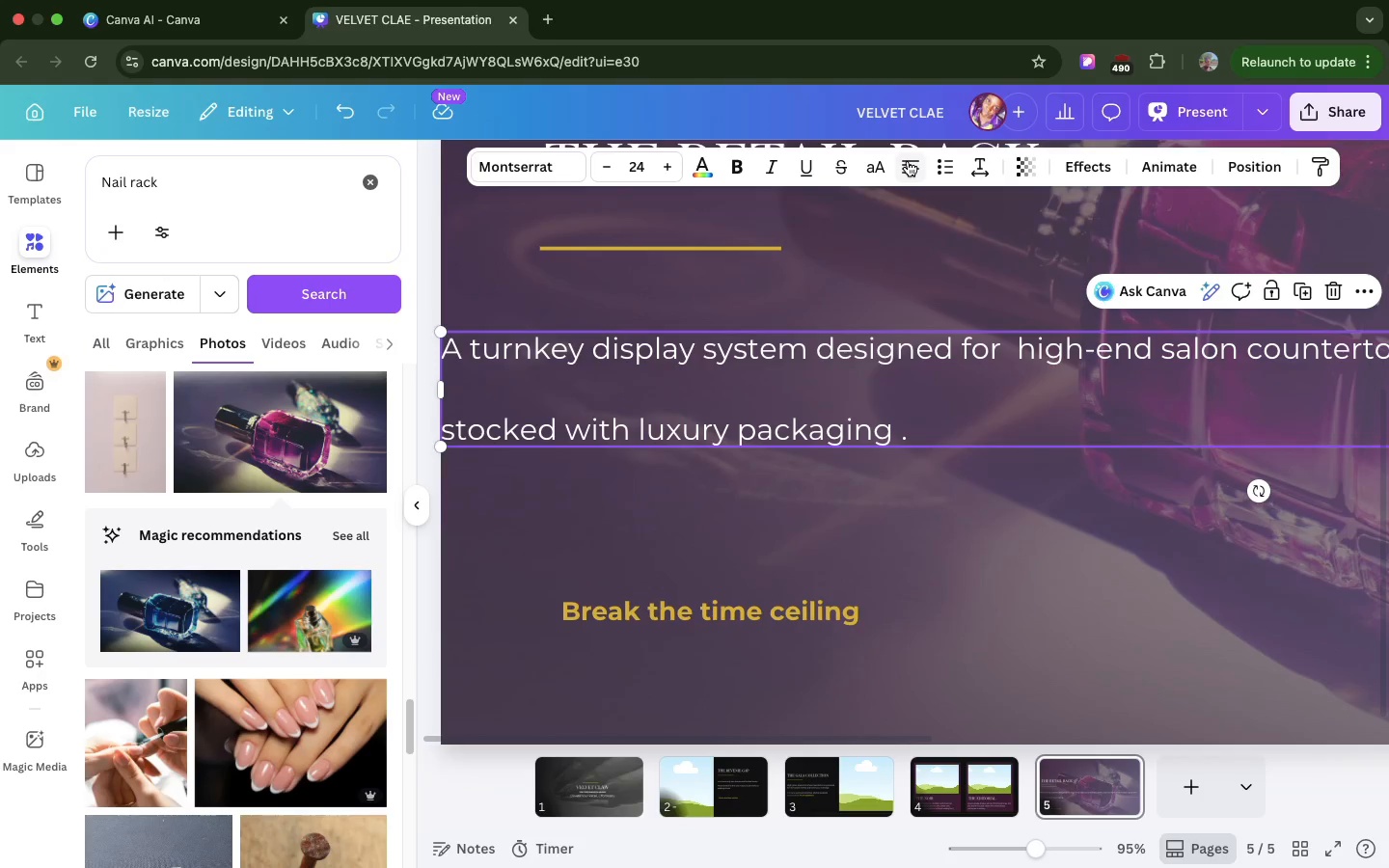 
wait(6.8)
 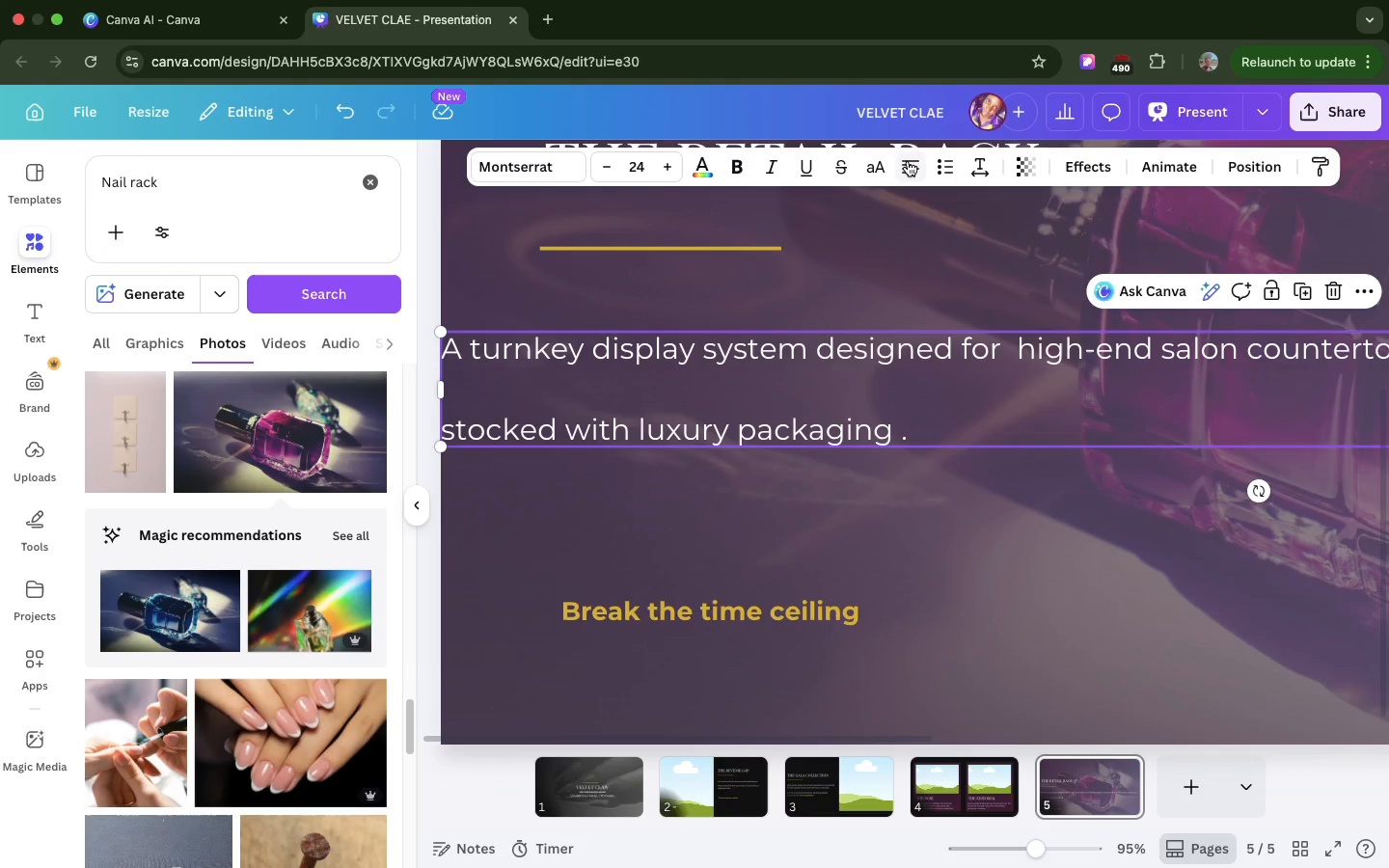 
left_click([929, 428])
 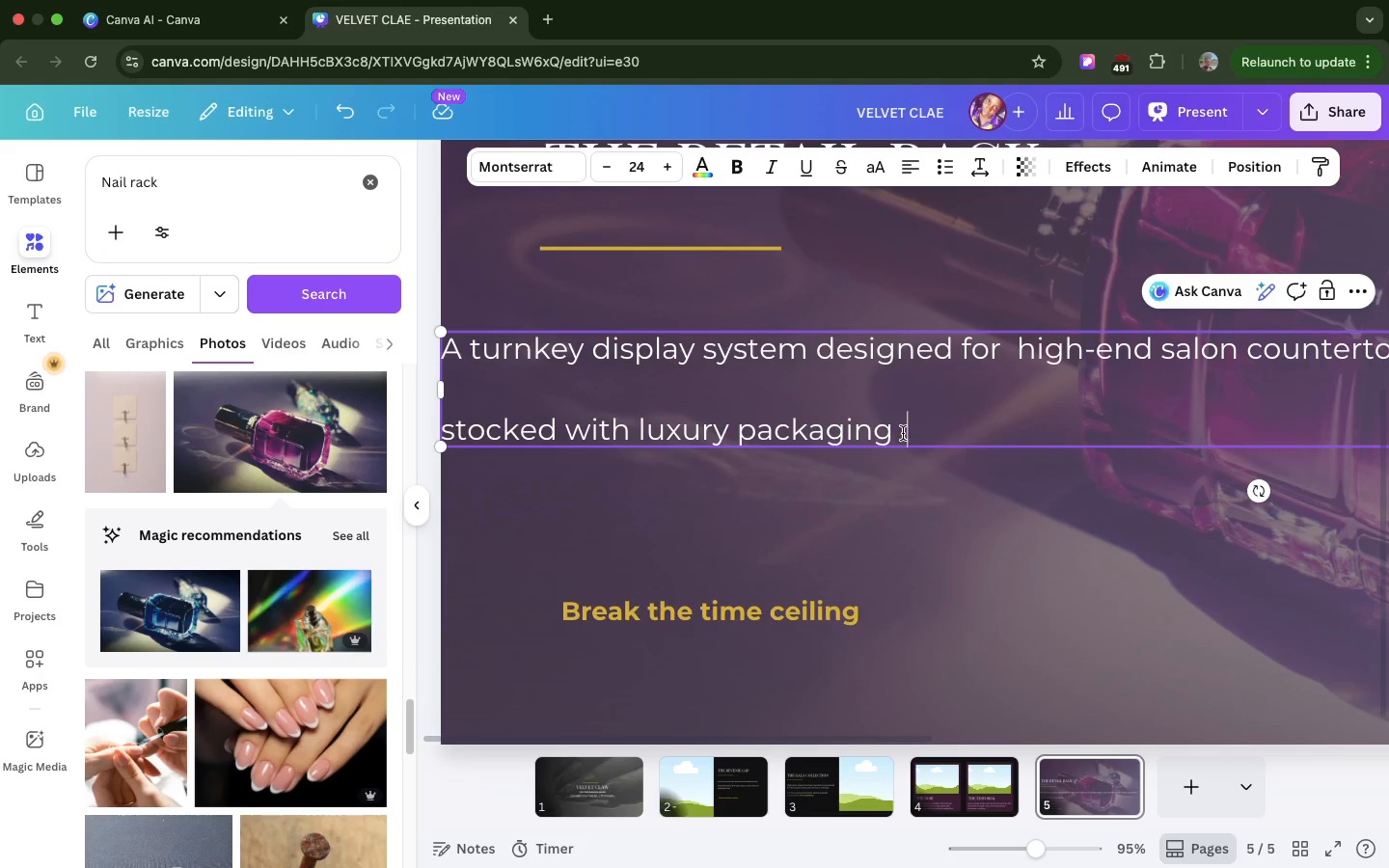 
left_click([902, 433])
 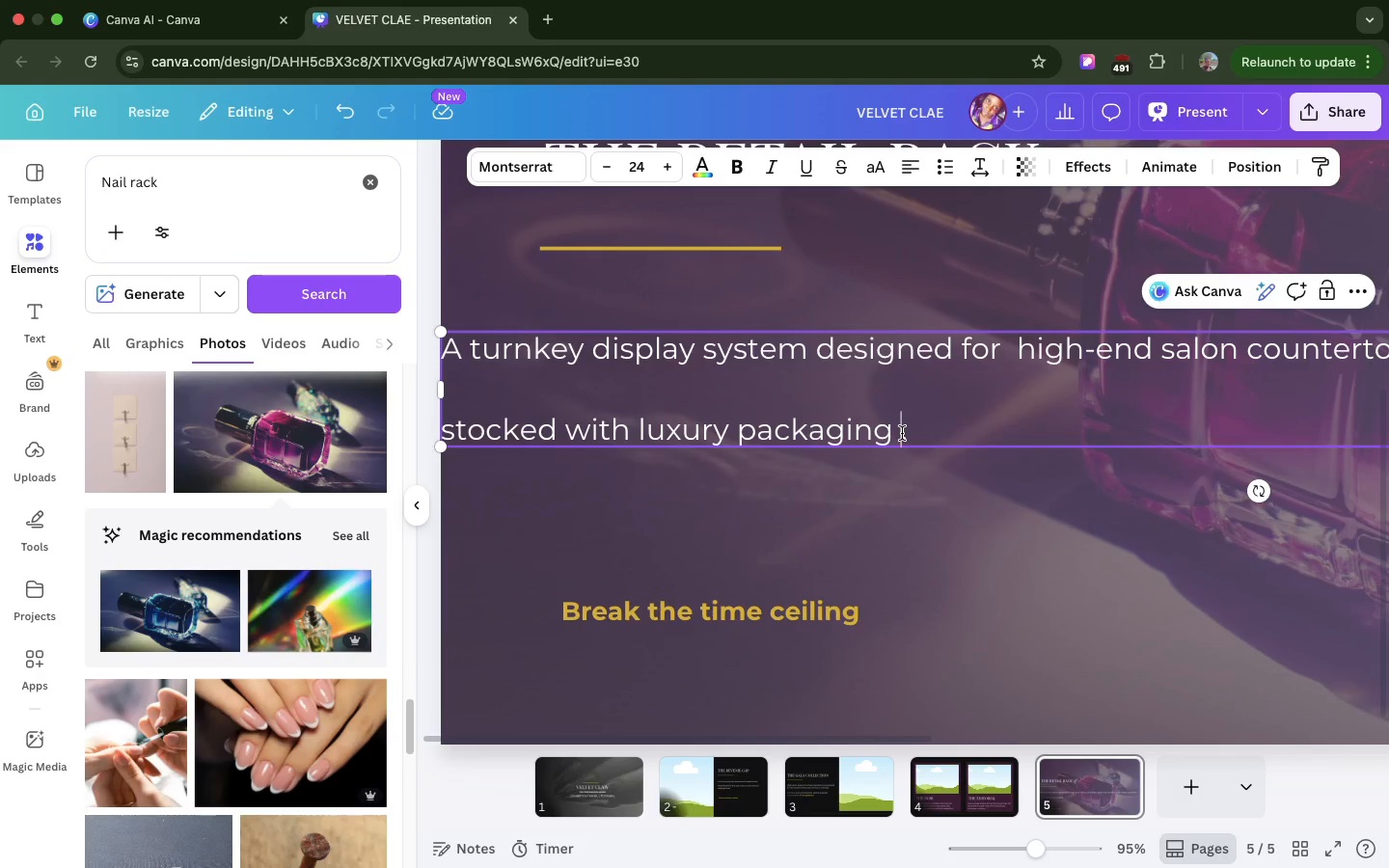 
key(Backspace)
 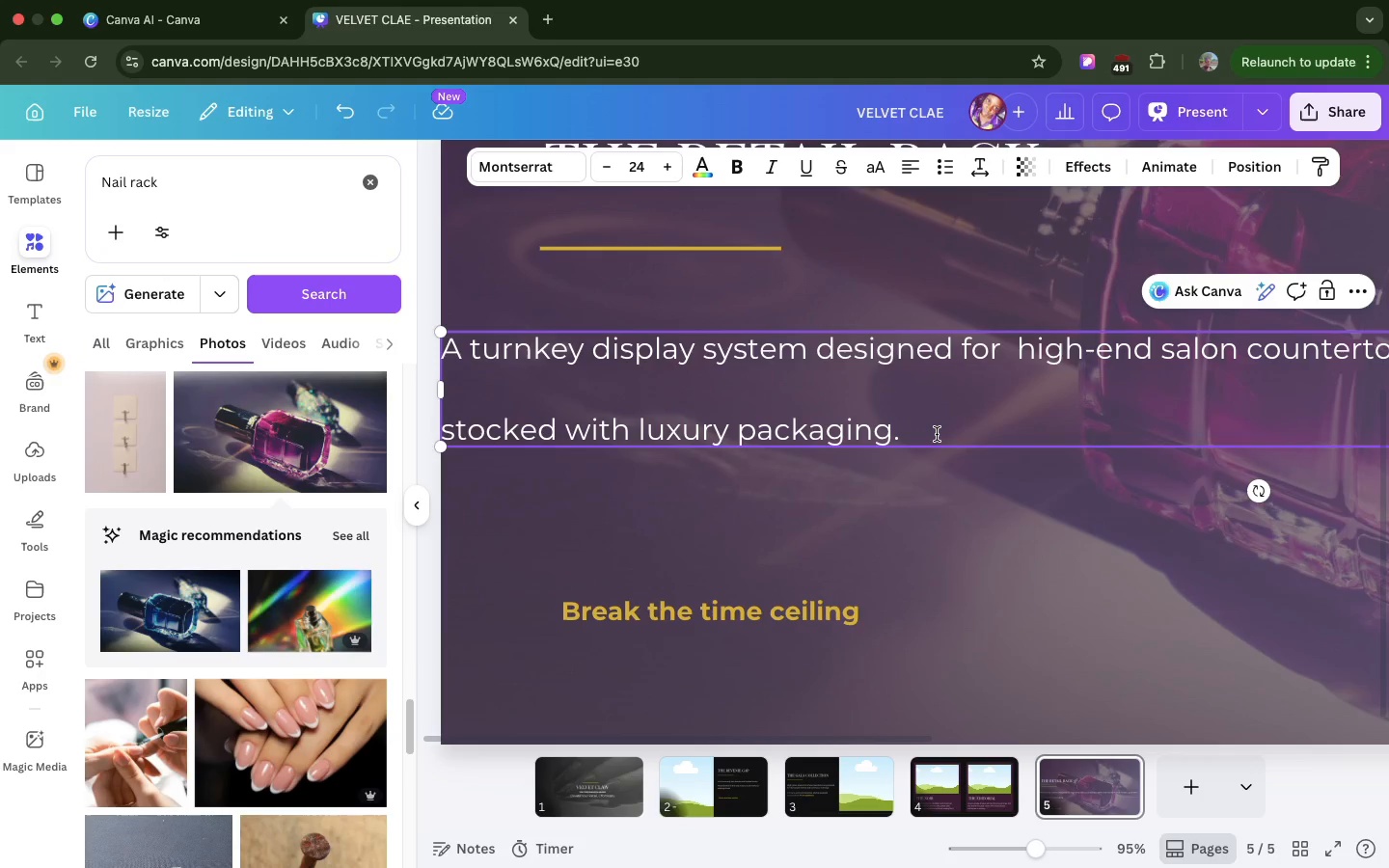 
left_click([937, 434])
 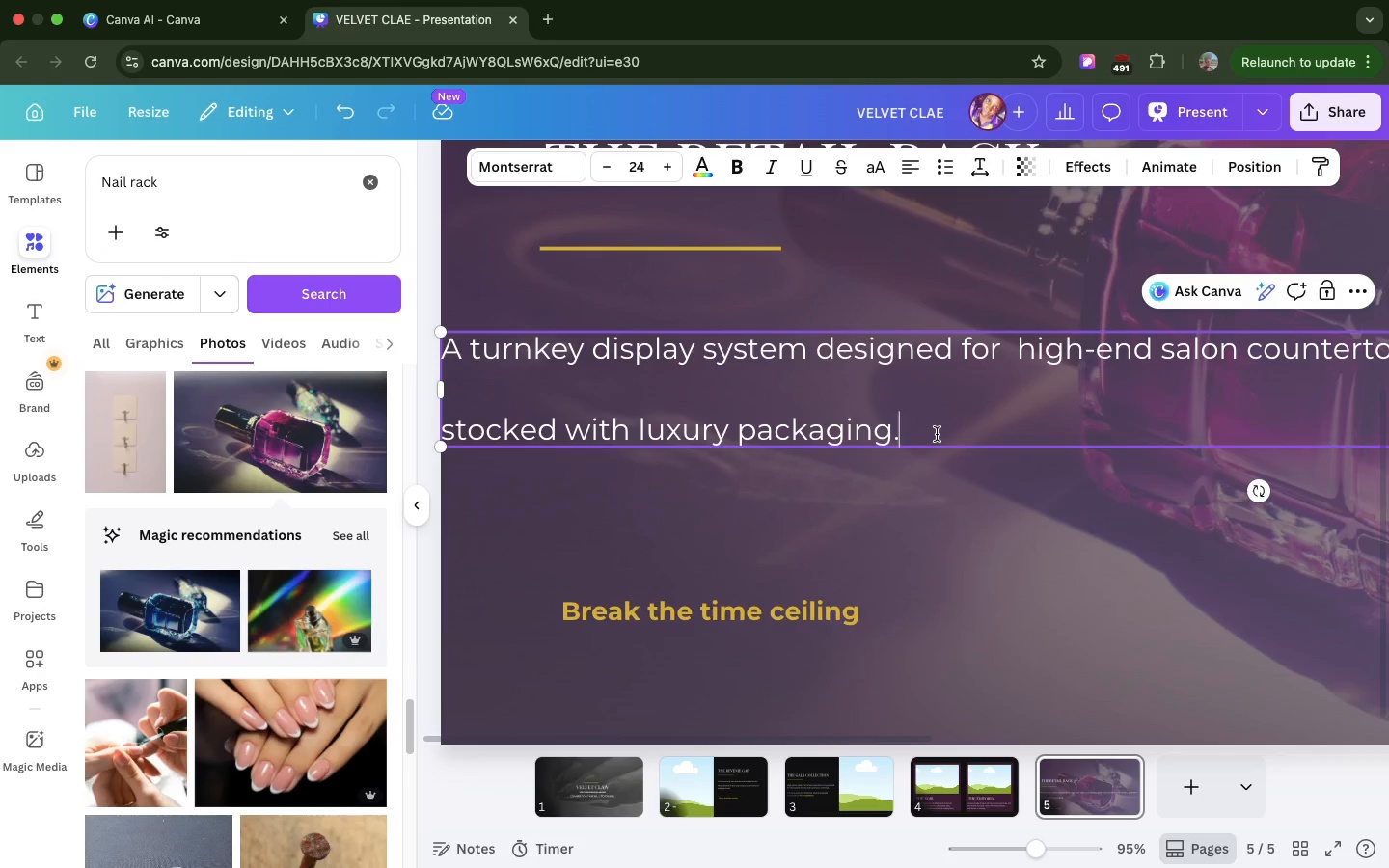 
type( T)
key(Backspace)
type(Ready to grn)
key(Backspace)
key(Backspace)
type(eneratt)
 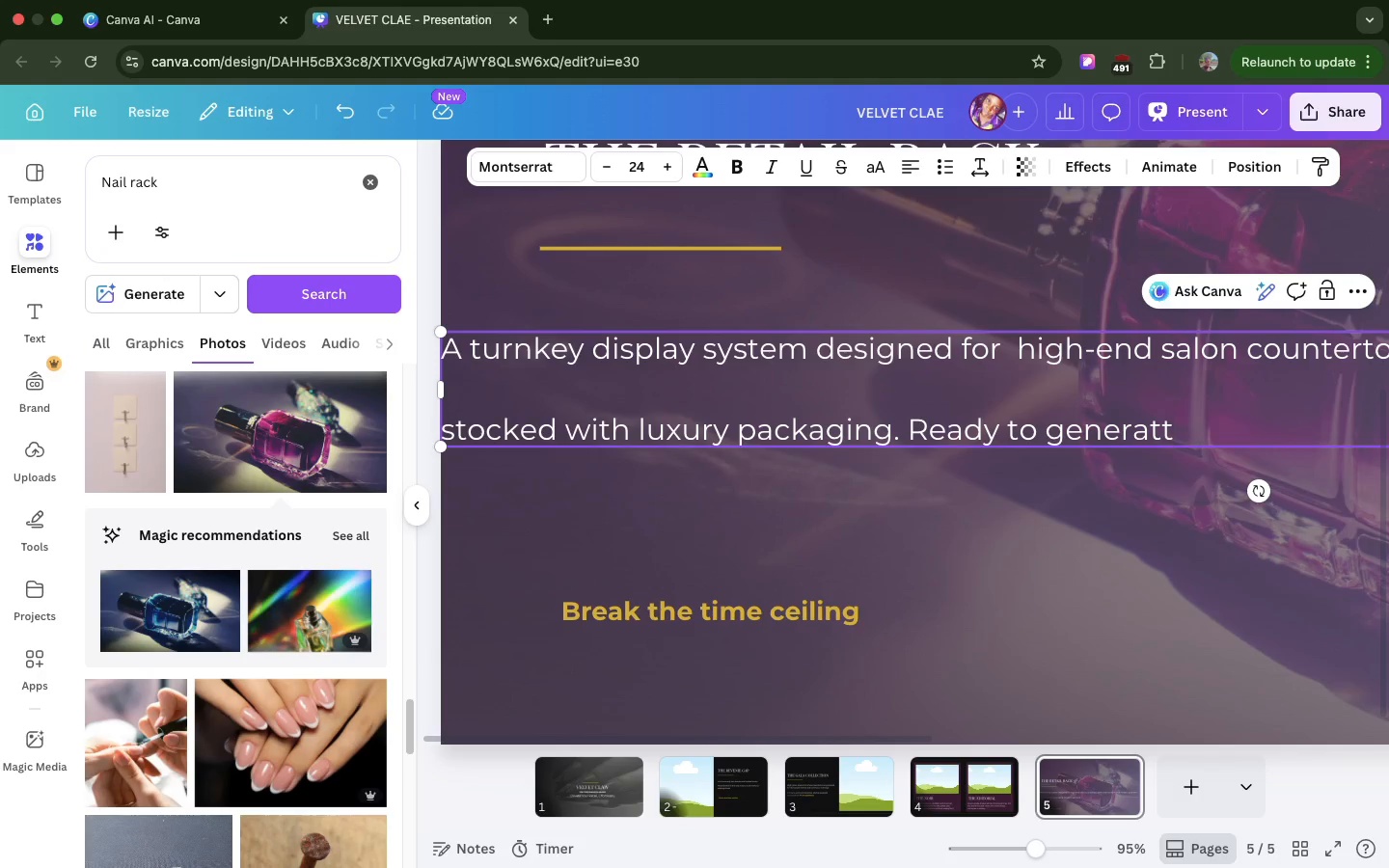 
key(Backspace)
type(e passive income from )
 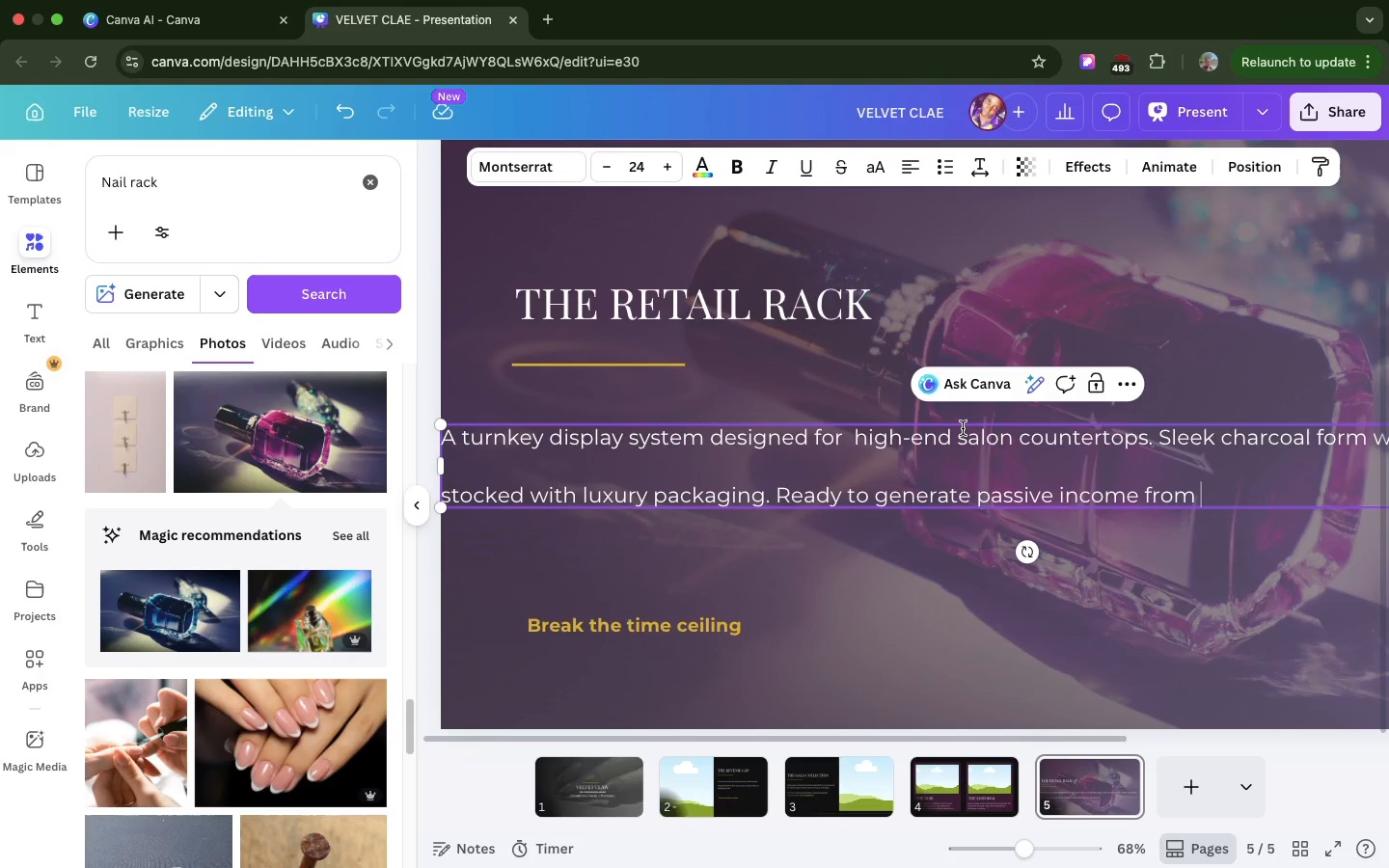 
wait(7.6)
 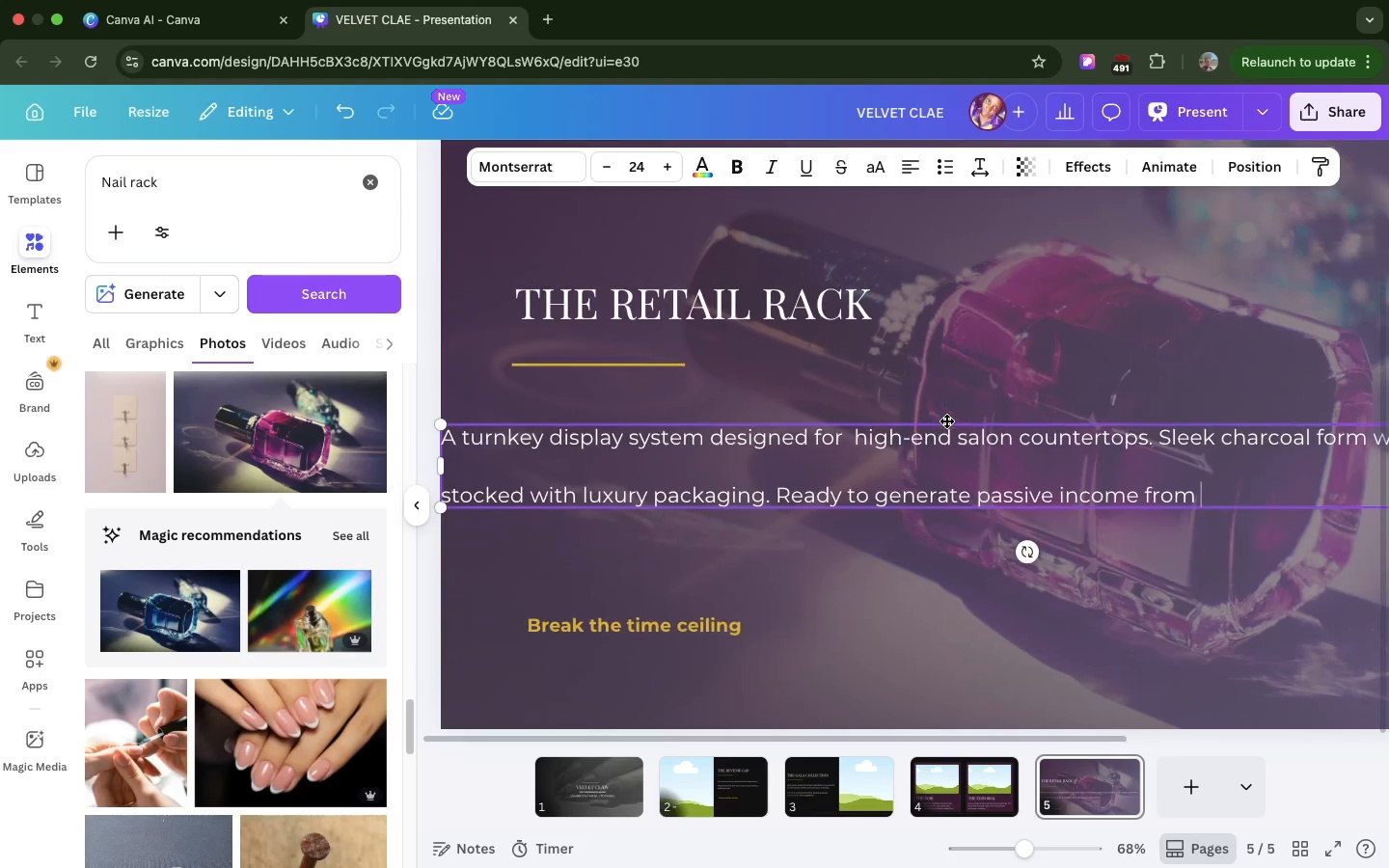 
type(Day o)
key(Backspace)
key(Backspace)
key(Backspace)
key(Backspace)
key(Backspace)
type(day one )
key(Backspace)
type(. No assembly required)
 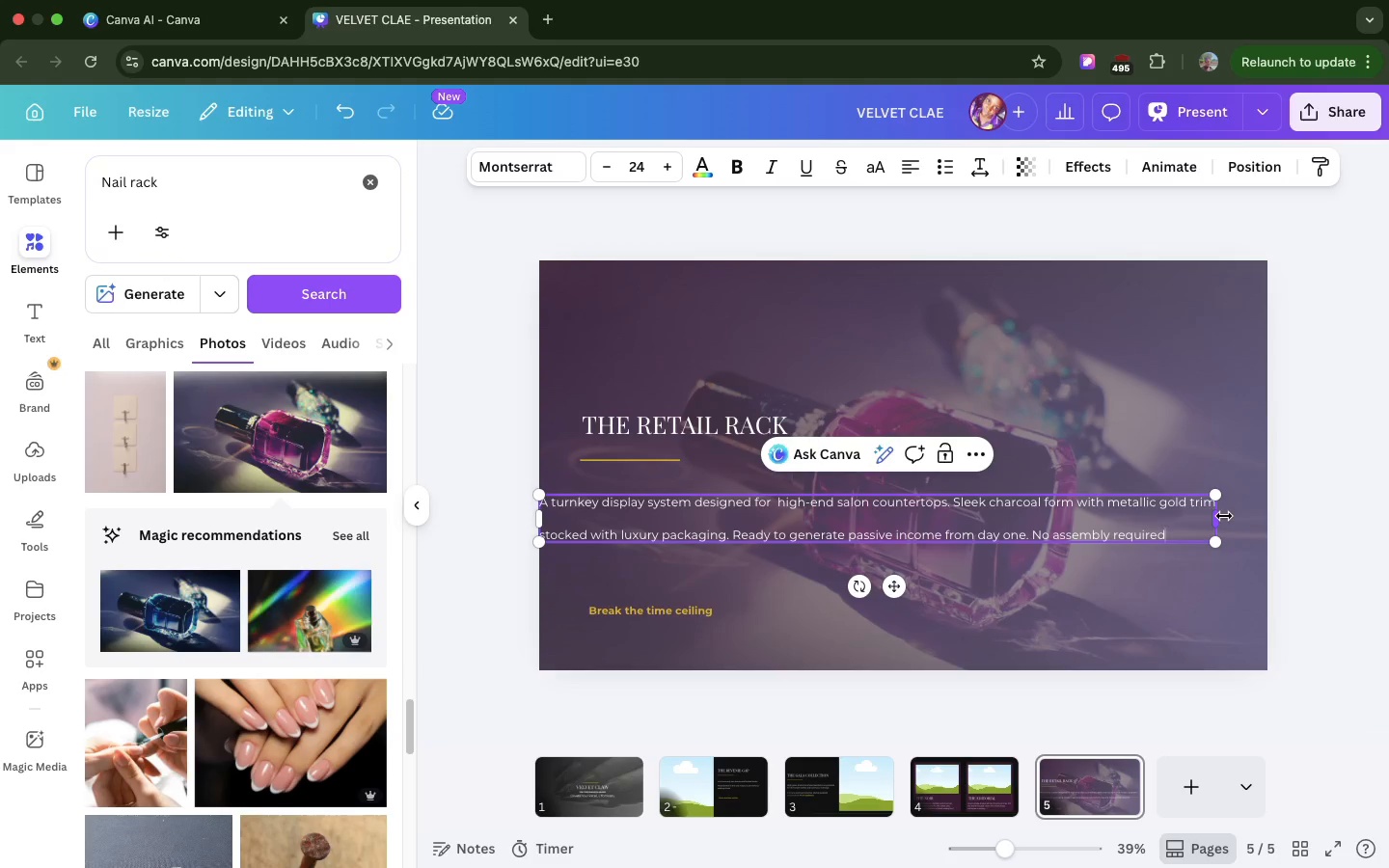 
left_click_drag(start_coordinate=[1225, 514], to_coordinate=[887, 540])
 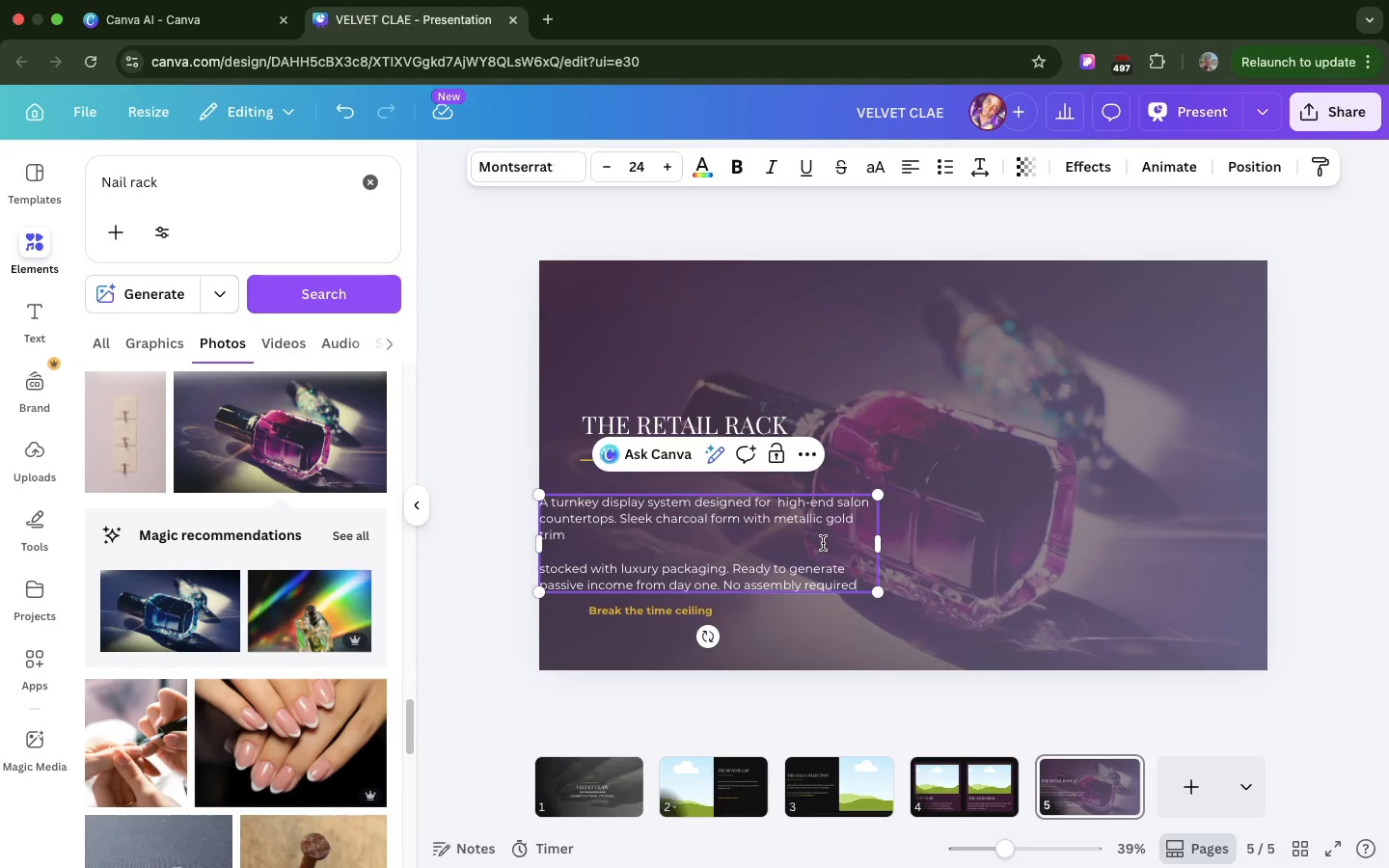 
left_click([941, 512])
 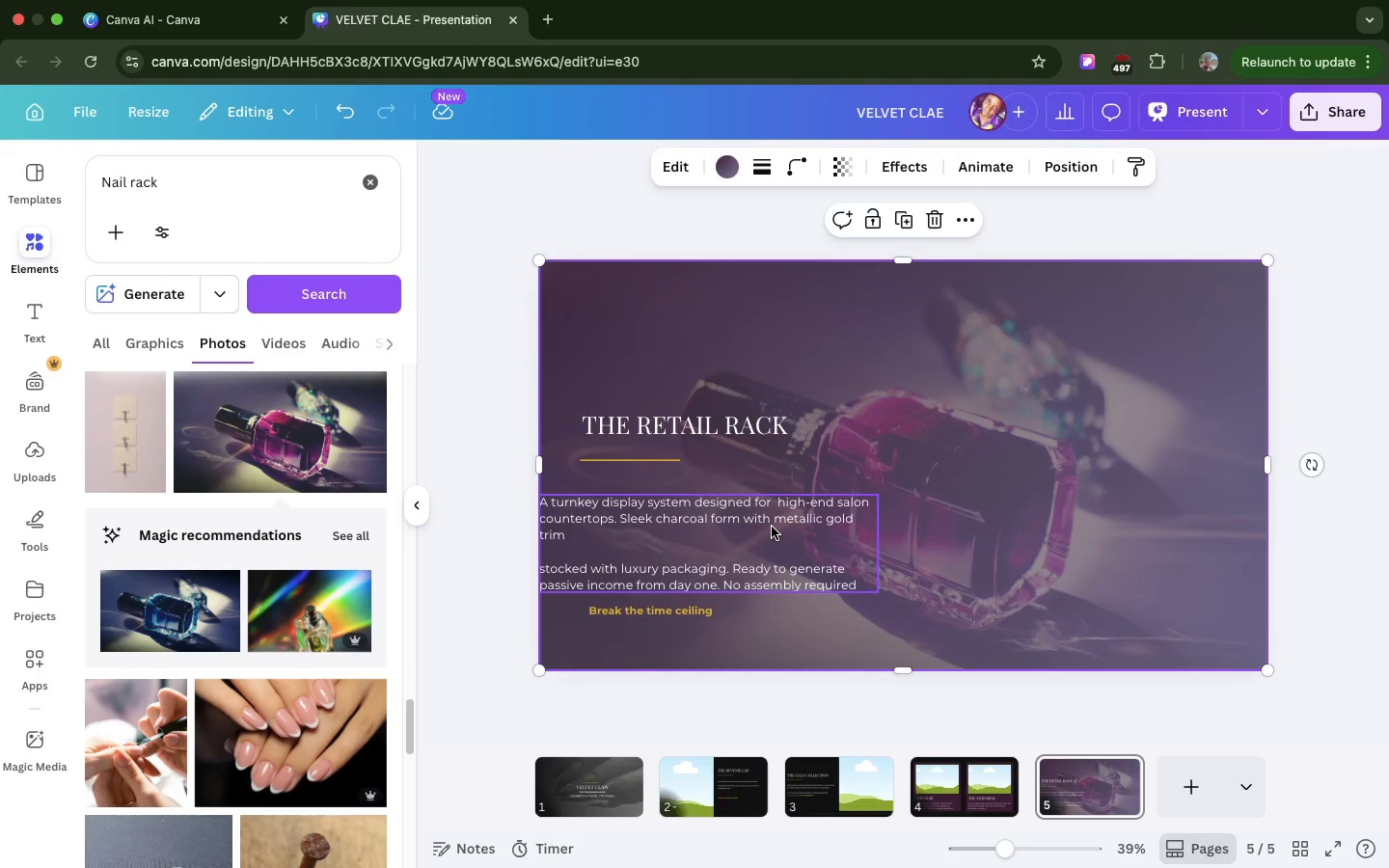 
left_click_drag(start_coordinate=[772, 527], to_coordinate=[815, 517])
 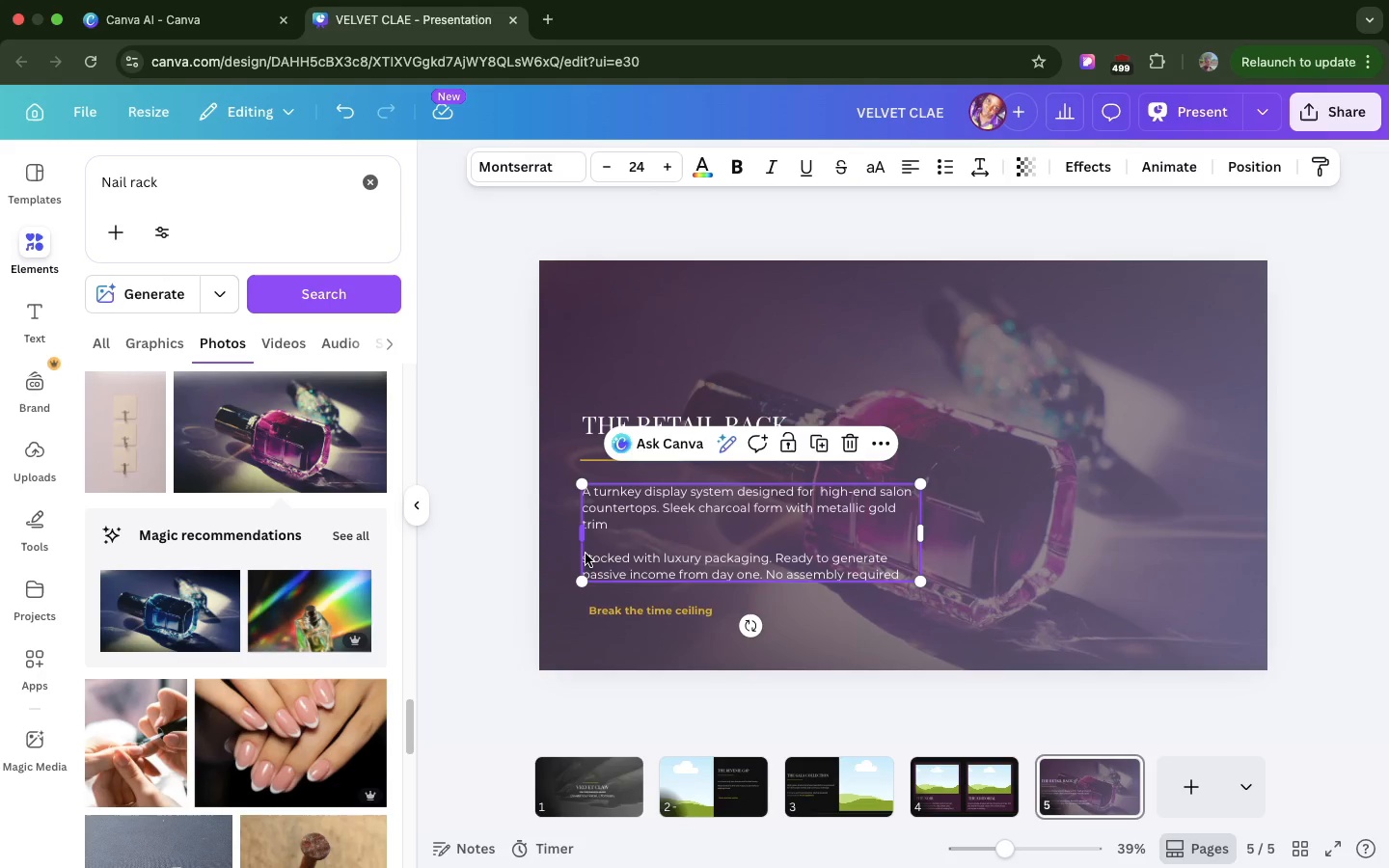 
double_click([587, 556])
 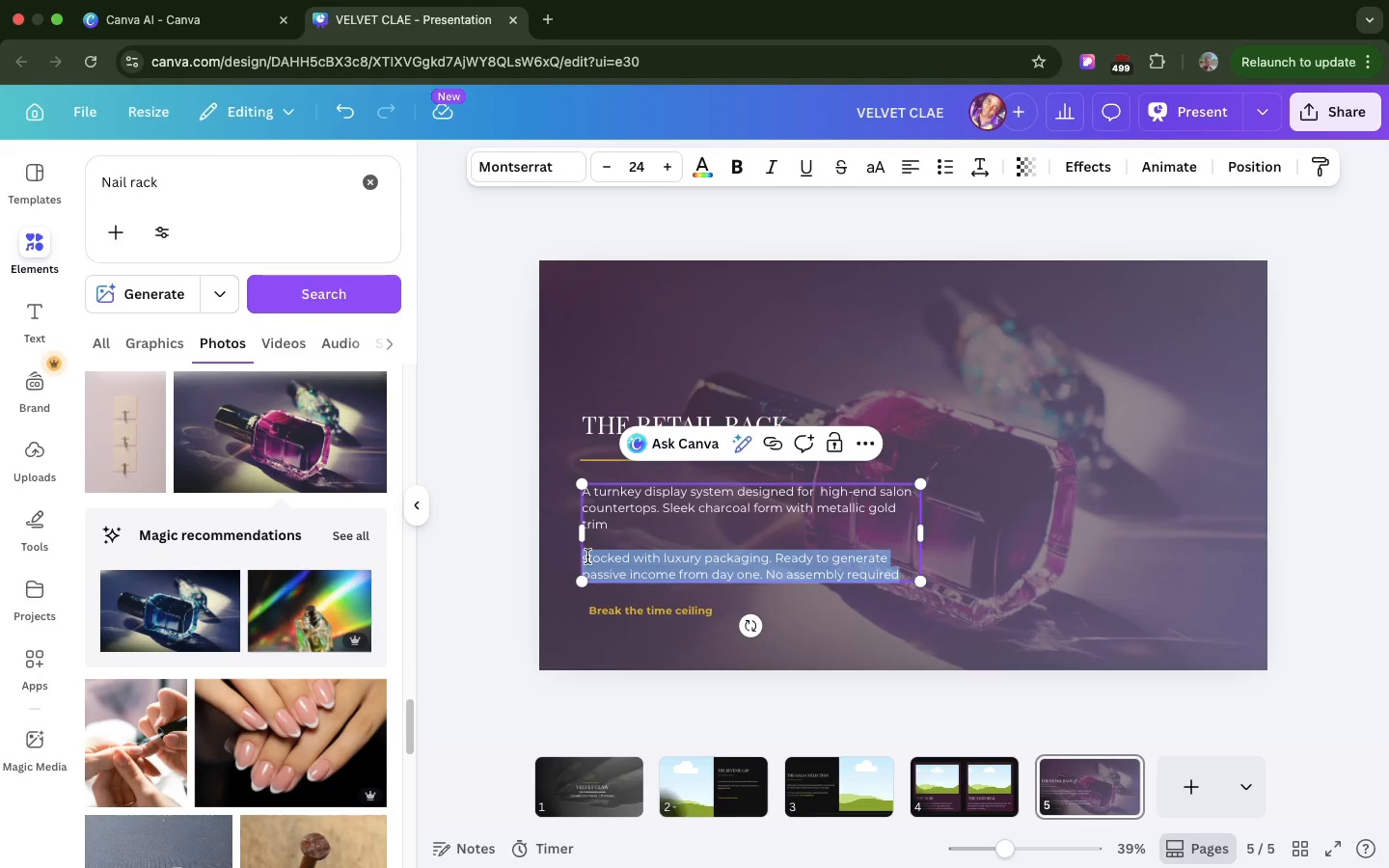 
triple_click([587, 556])
 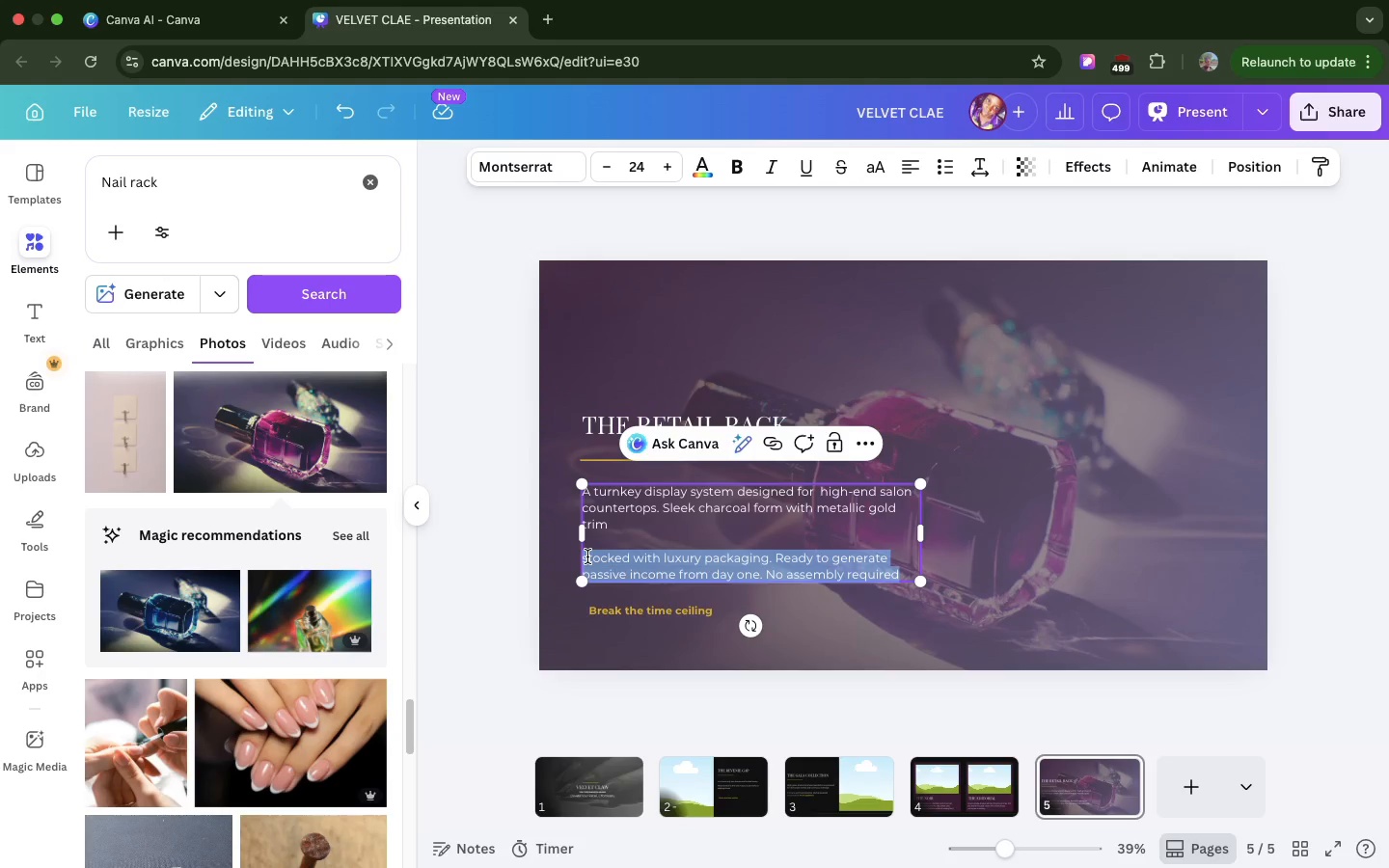 
left_click([587, 556])
 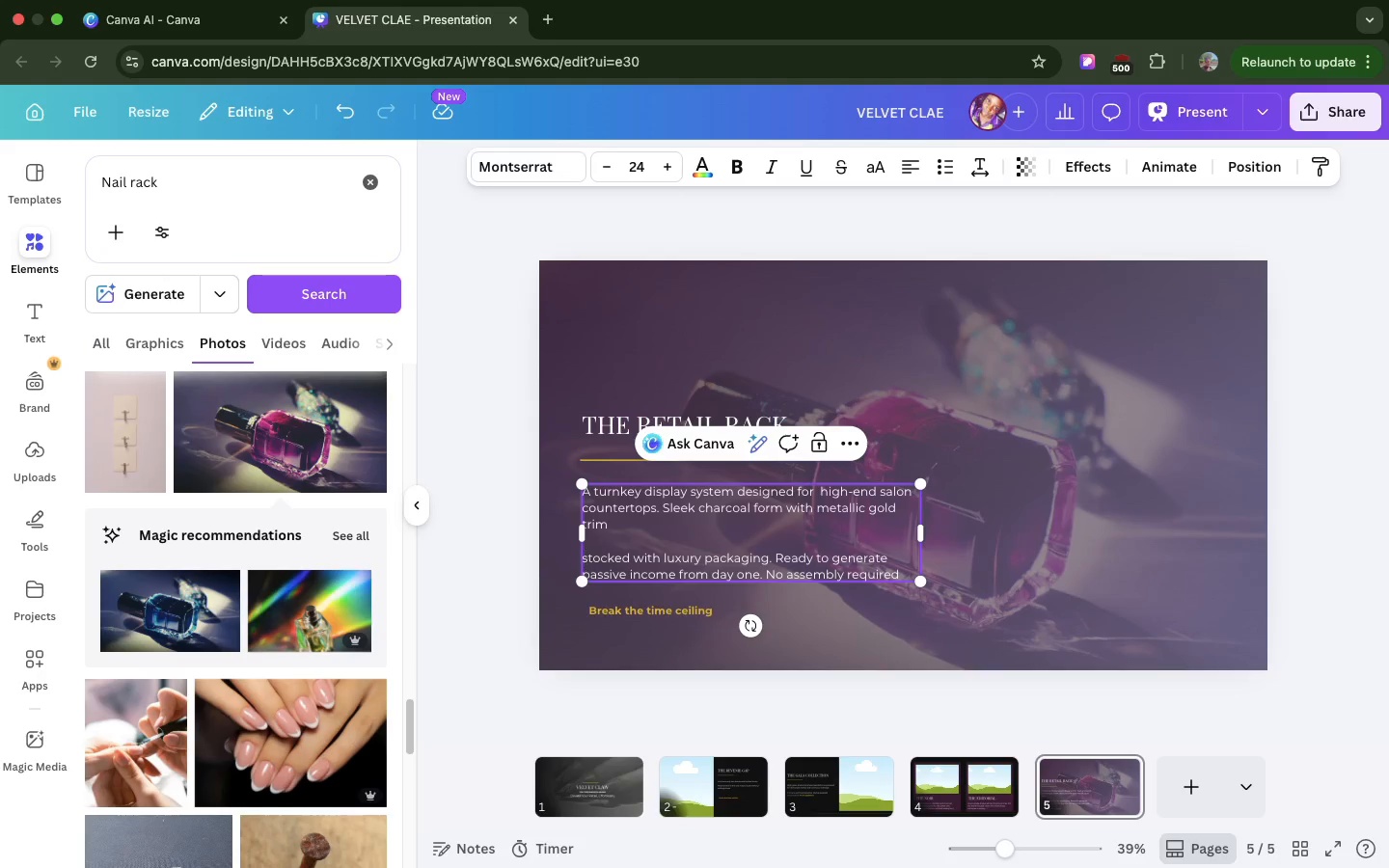 
key(Backspace)
 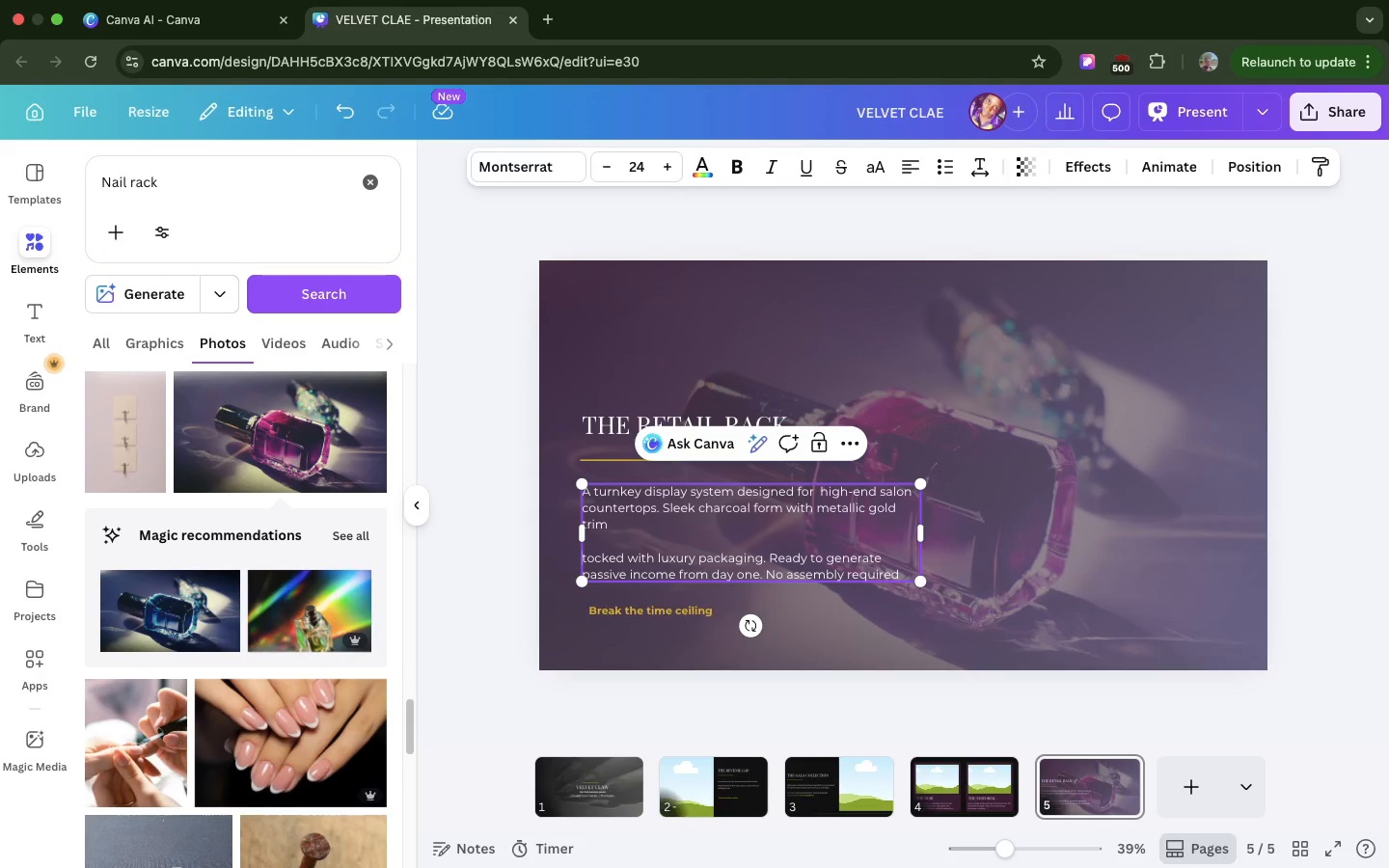 
key(CapsLock)
 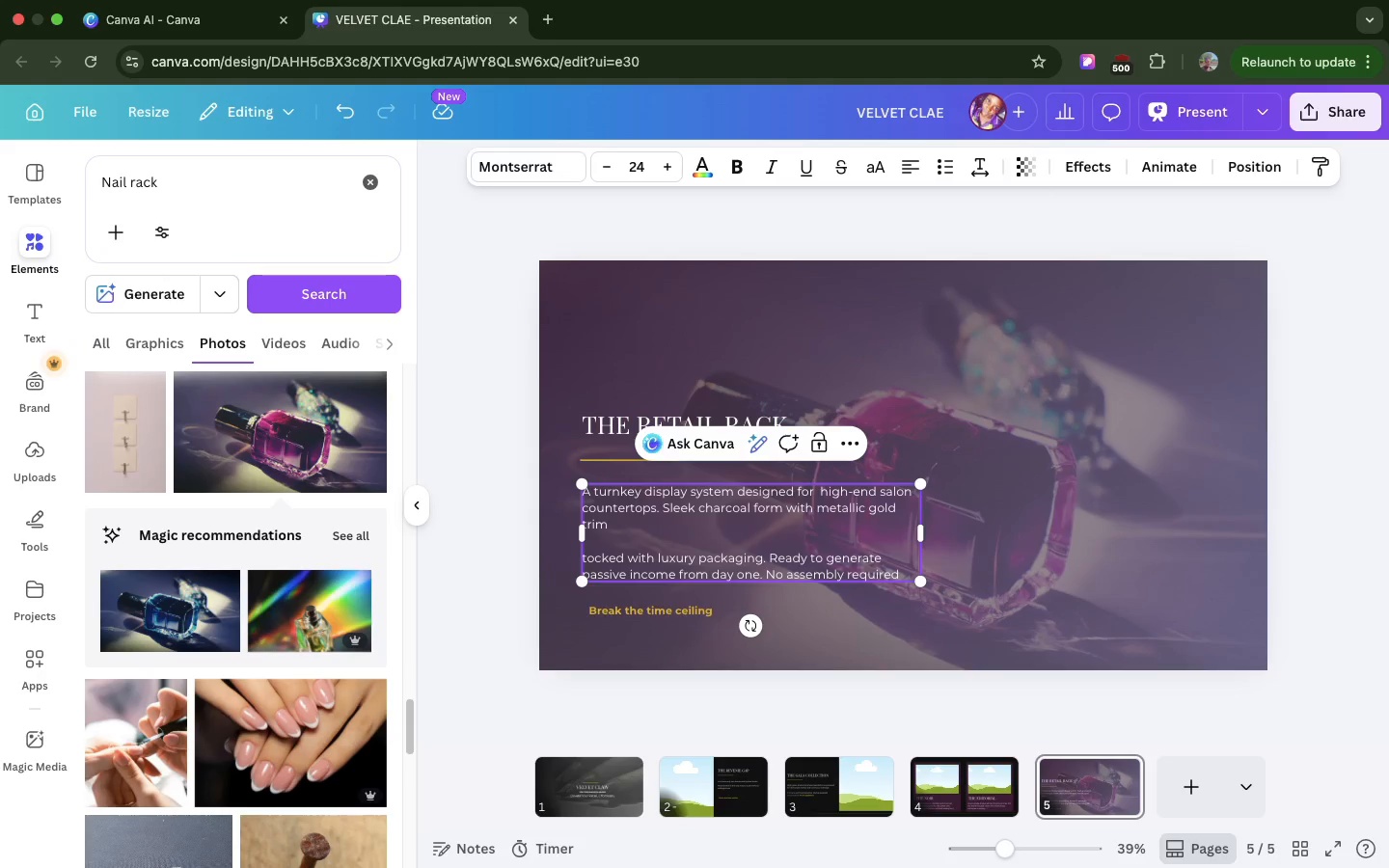 
key(S)
 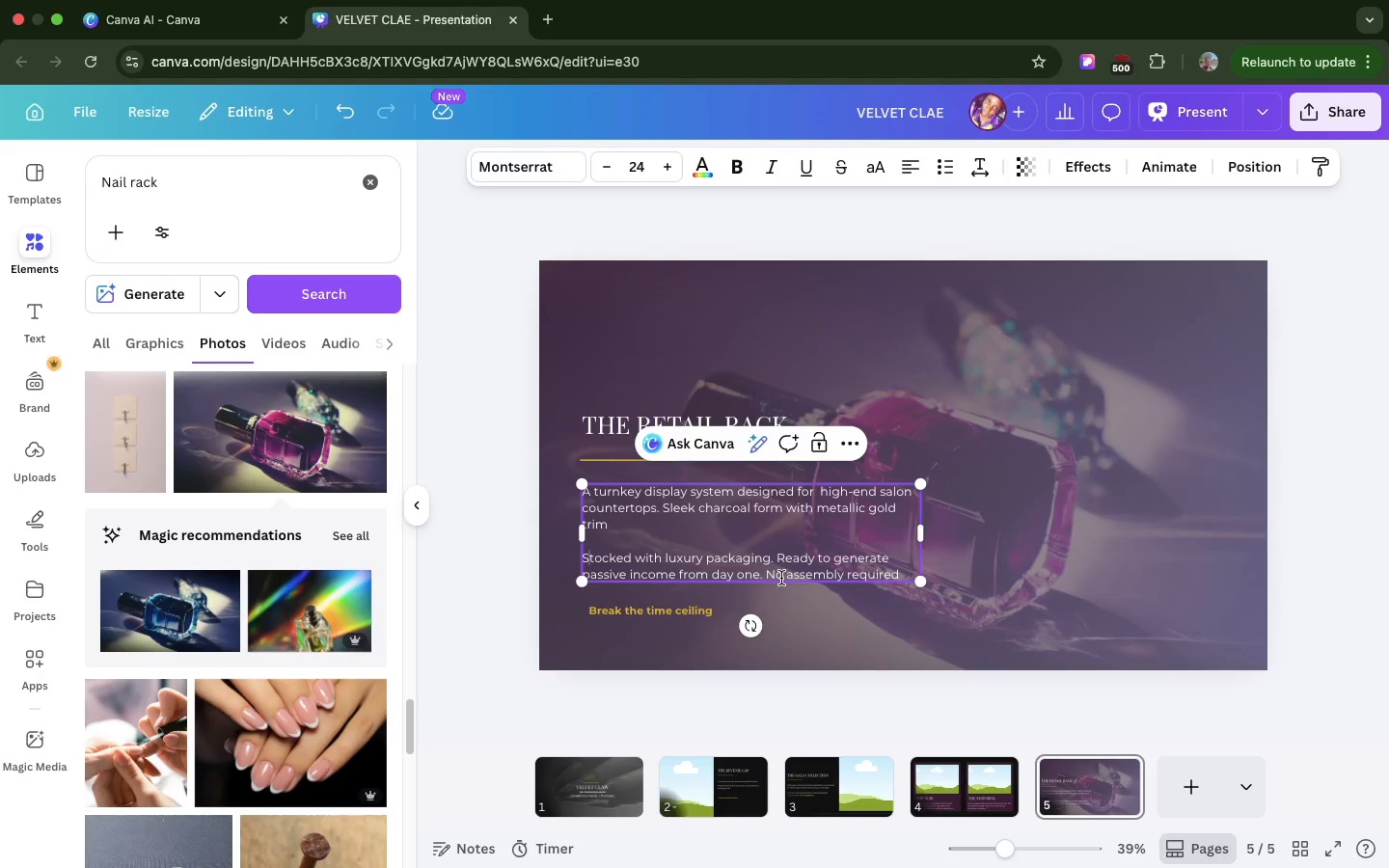 
double_click([781, 578])
 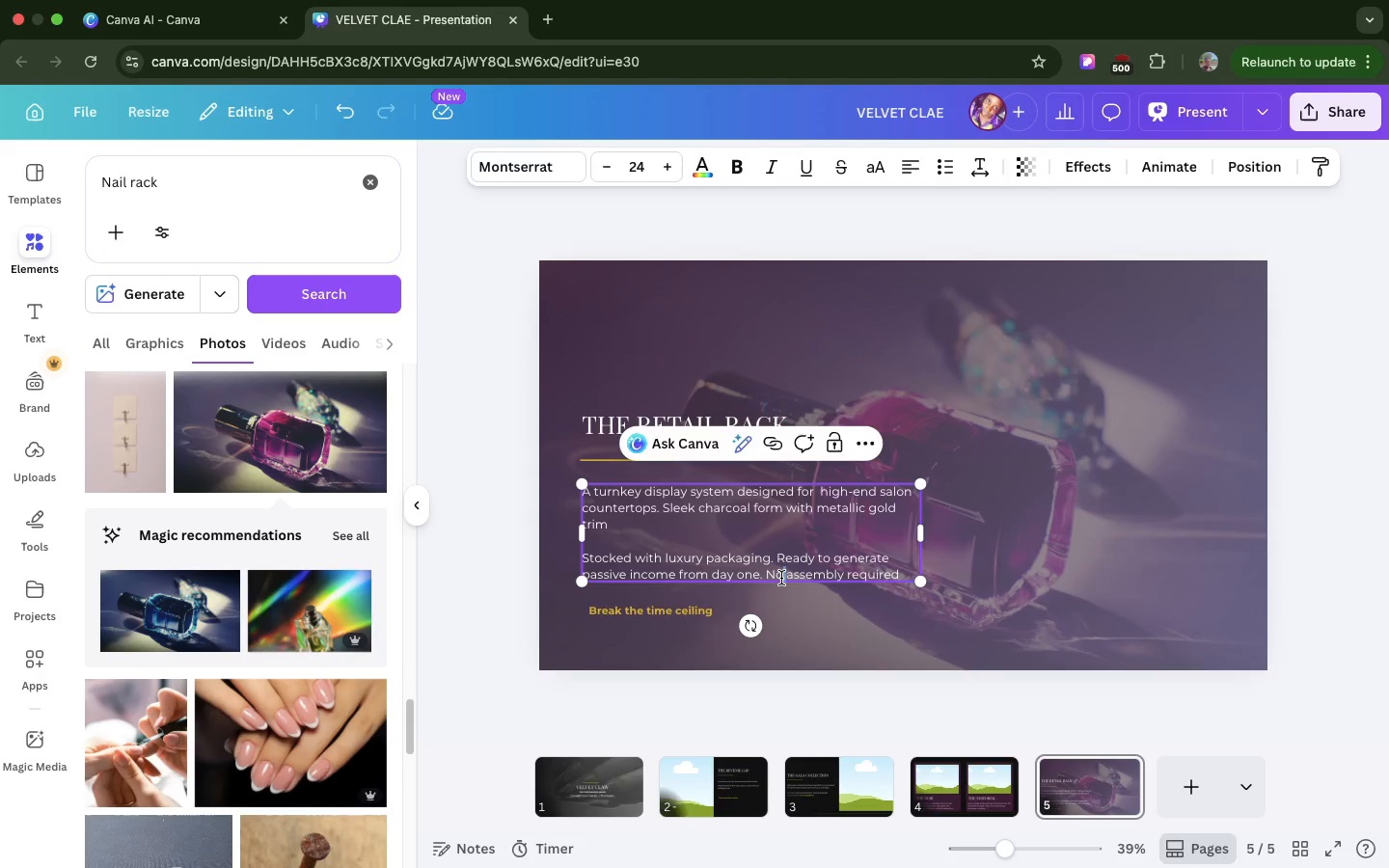 
double_click([781, 578])
 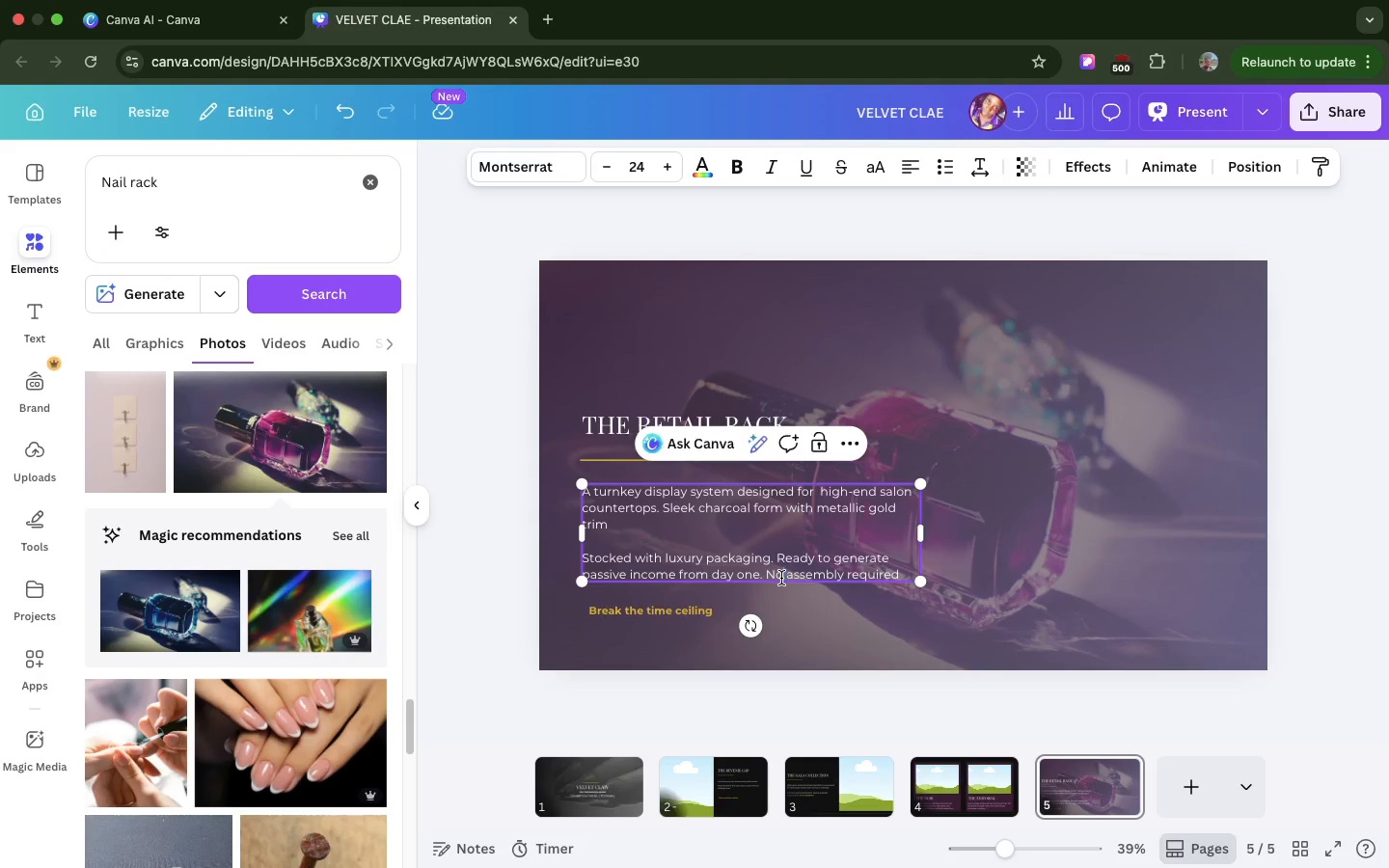 
double_click([781, 578])
 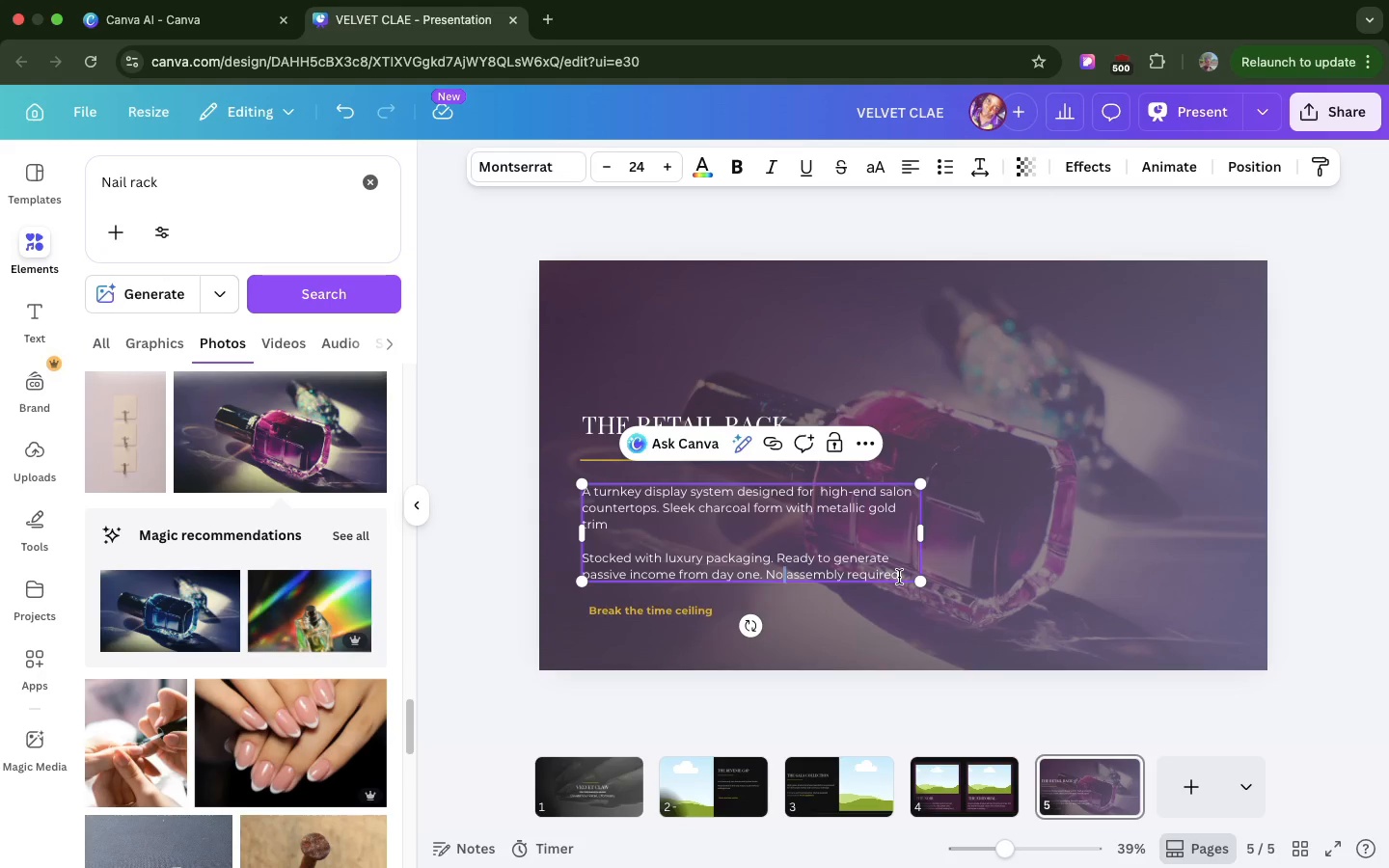 
left_click_drag(start_coordinate=[899, 577], to_coordinate=[766, 571])
 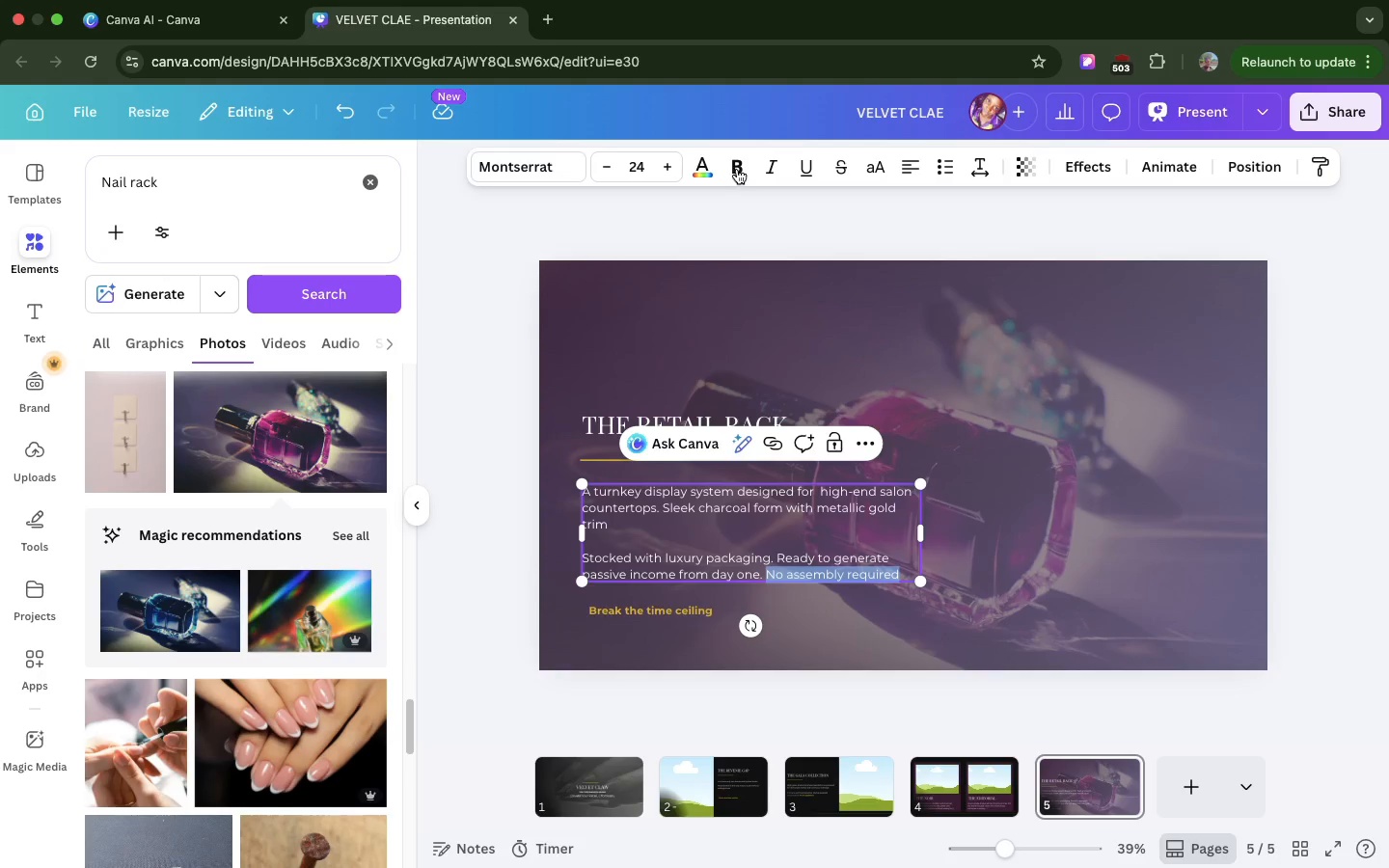 
left_click([737, 169])
 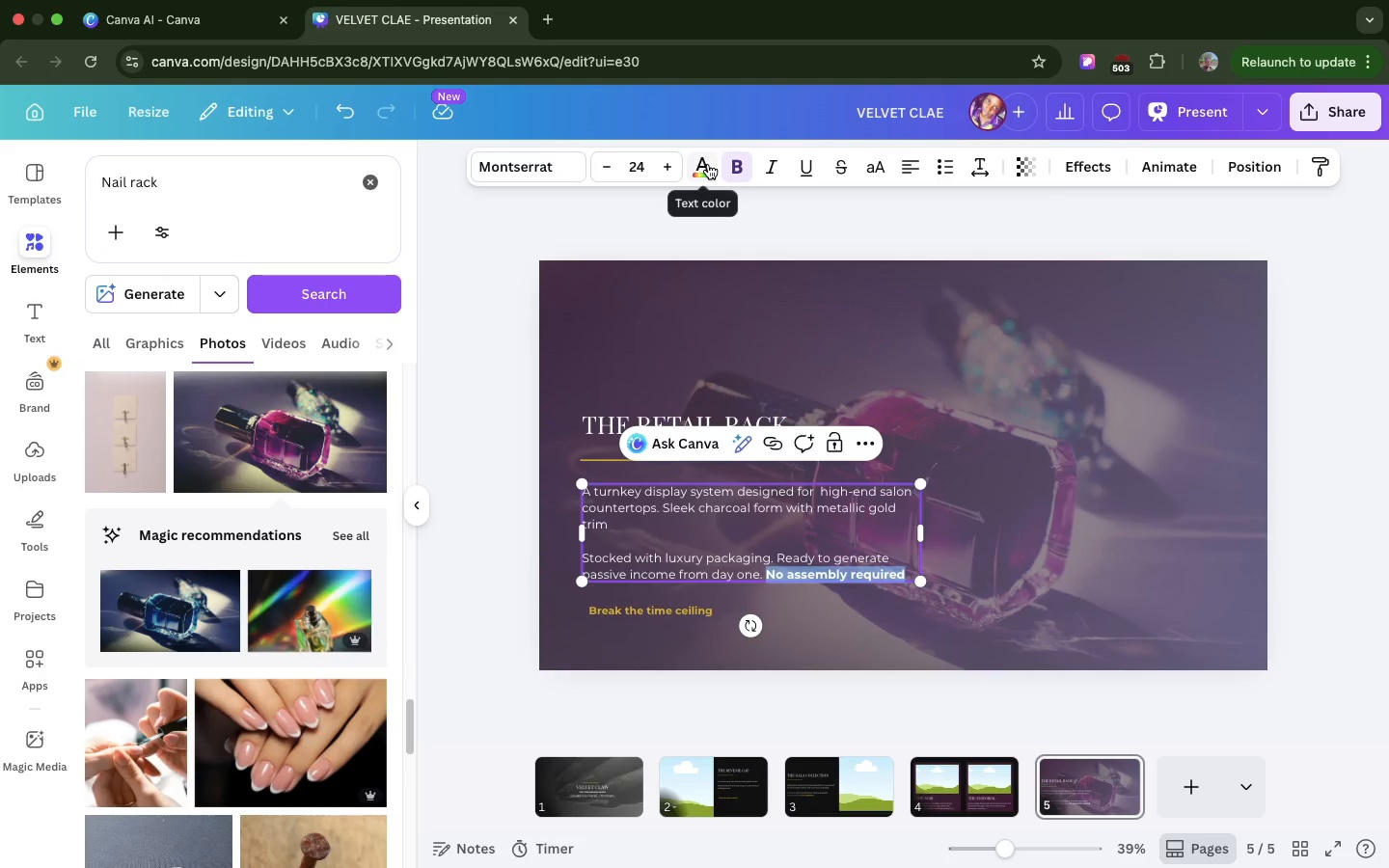 
left_click([708, 164])
 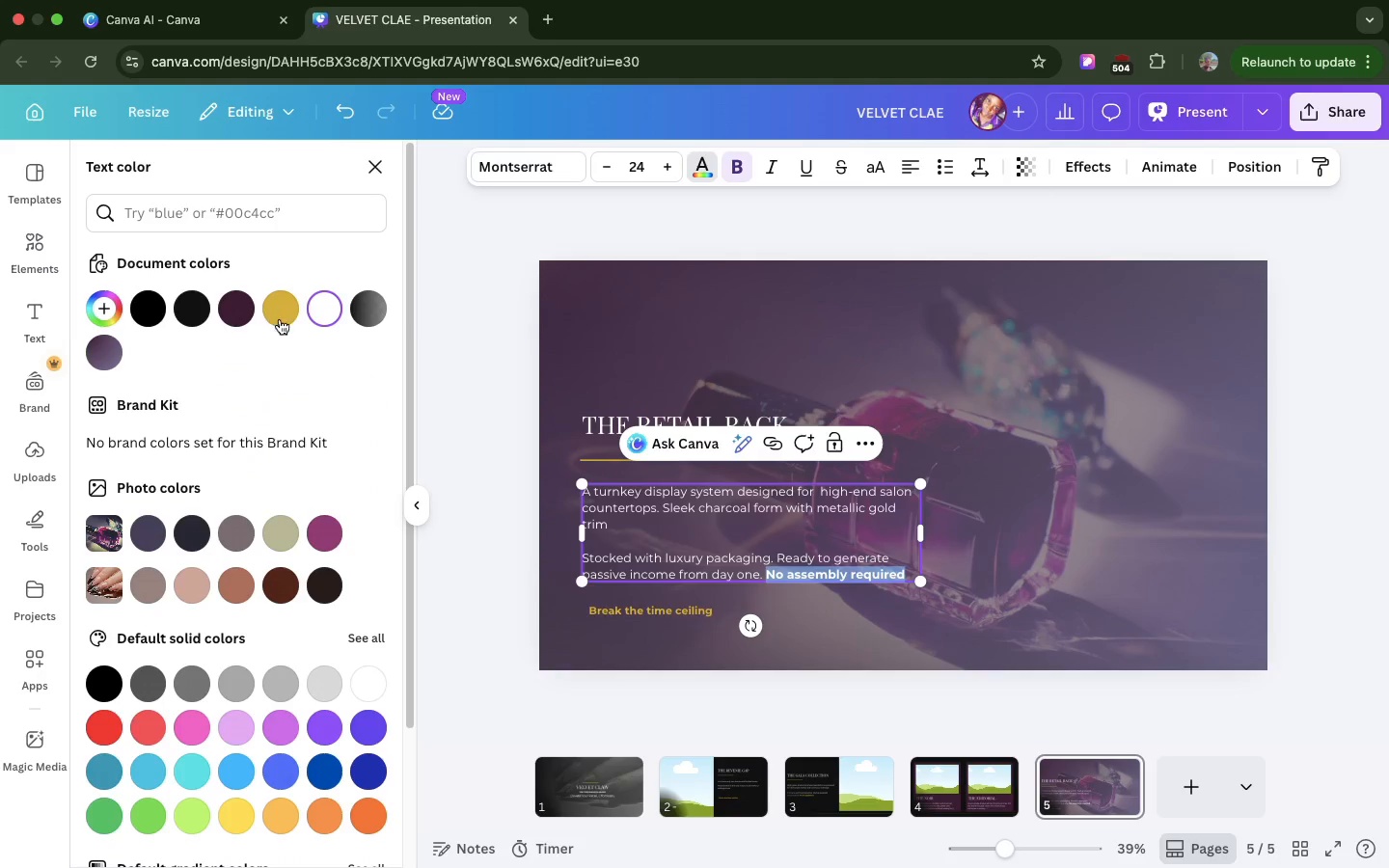 
left_click([286, 320])
 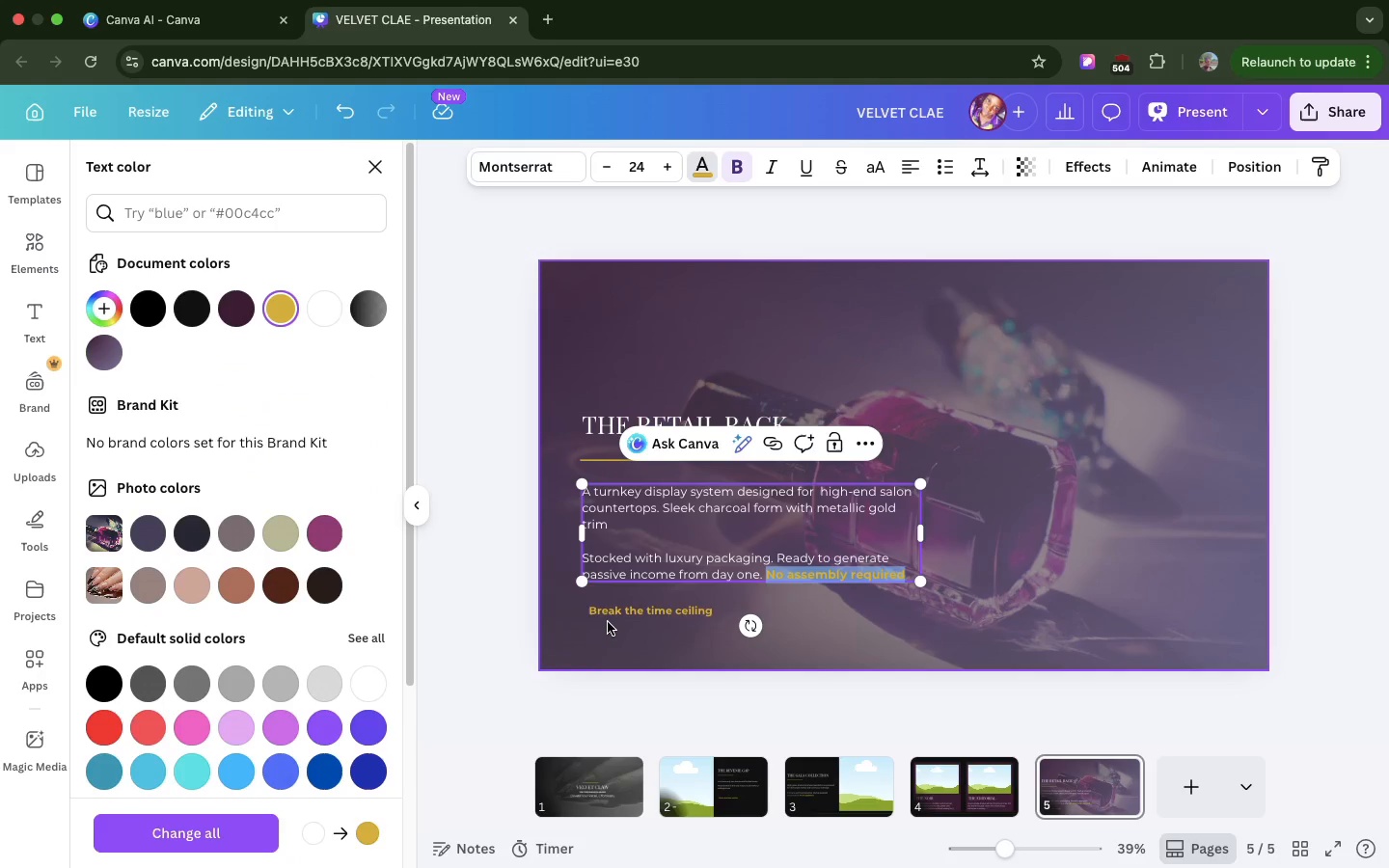 
left_click([608, 612])
 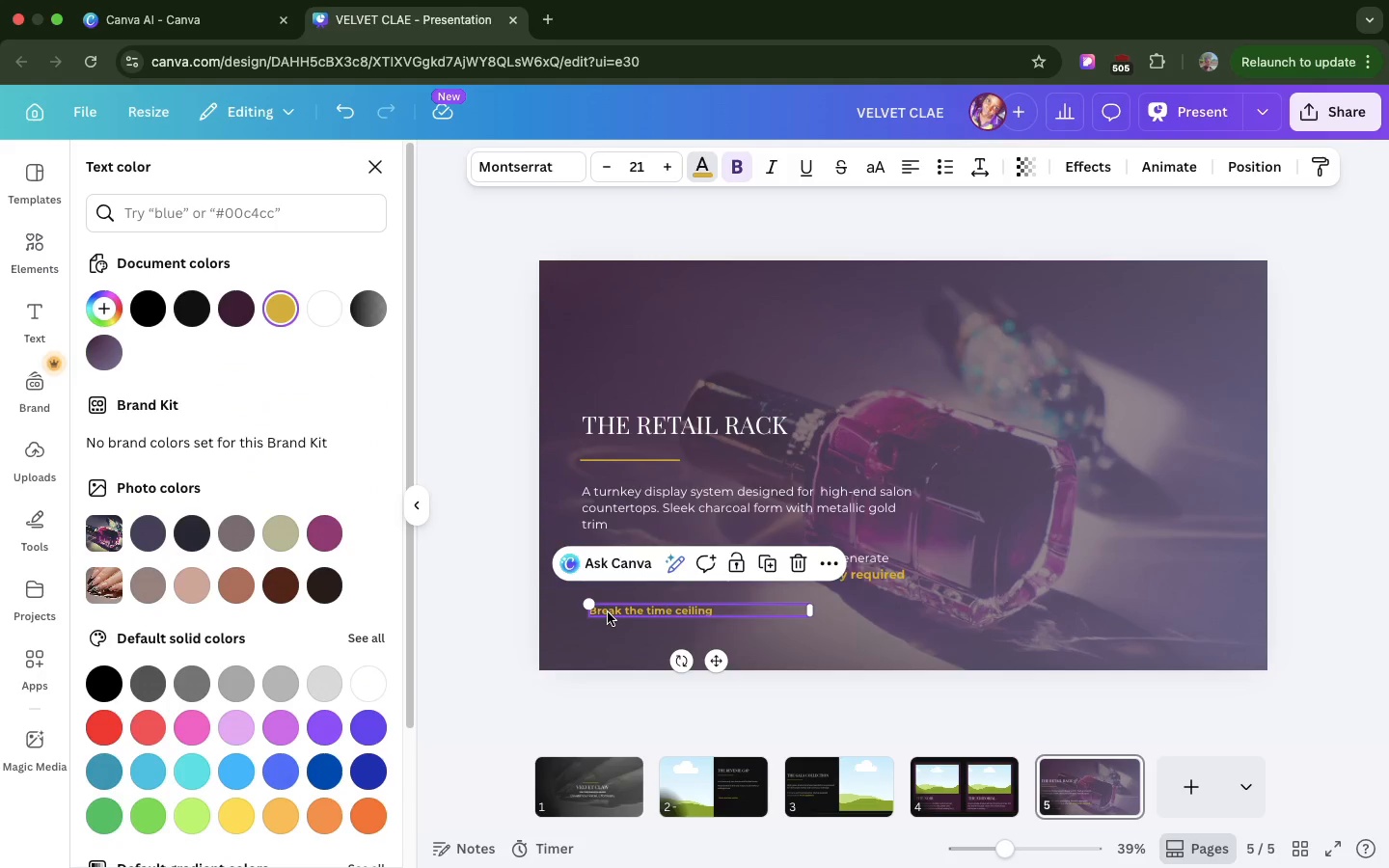 
key(Backspace)
 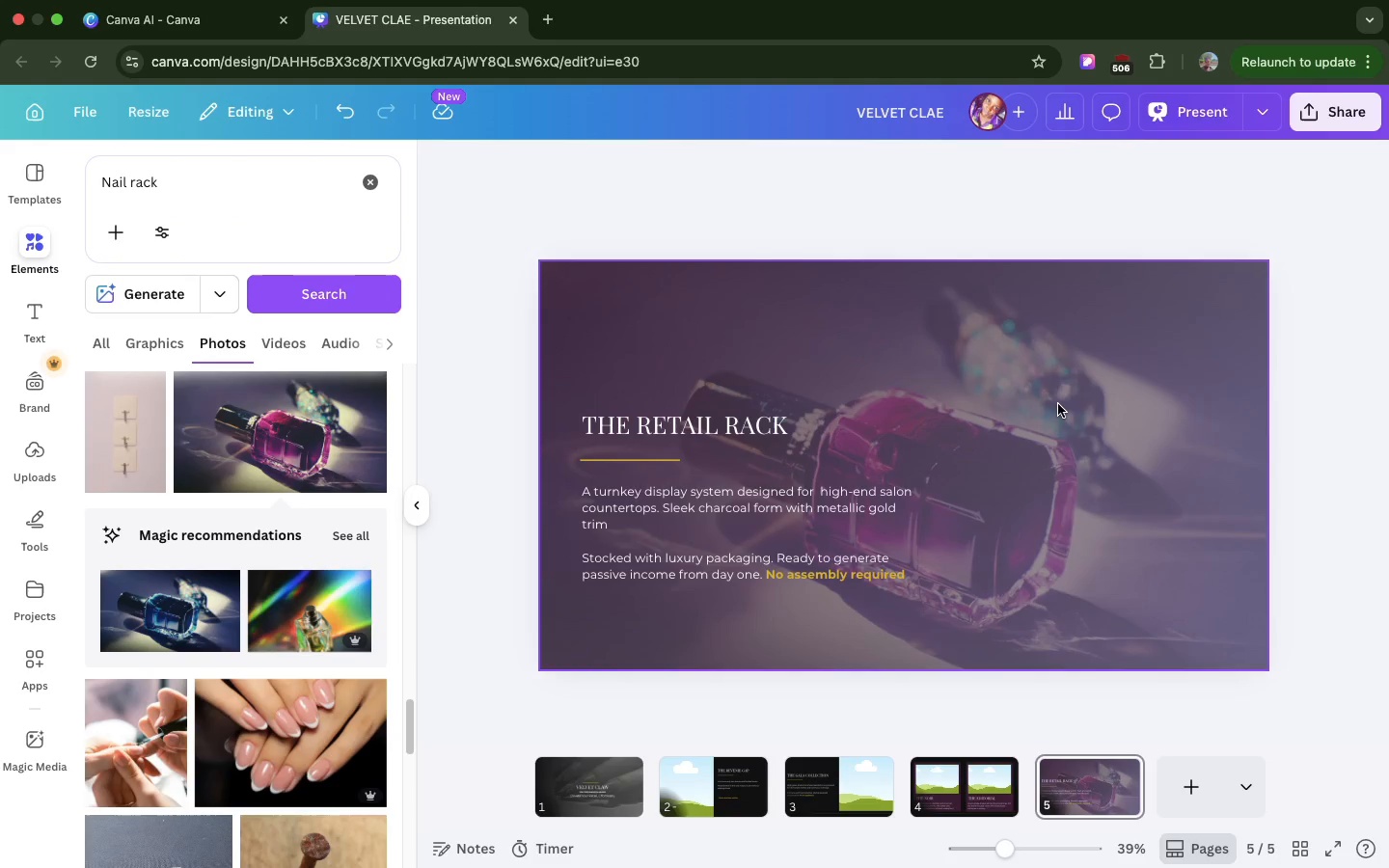 
left_click([1058, 404])
 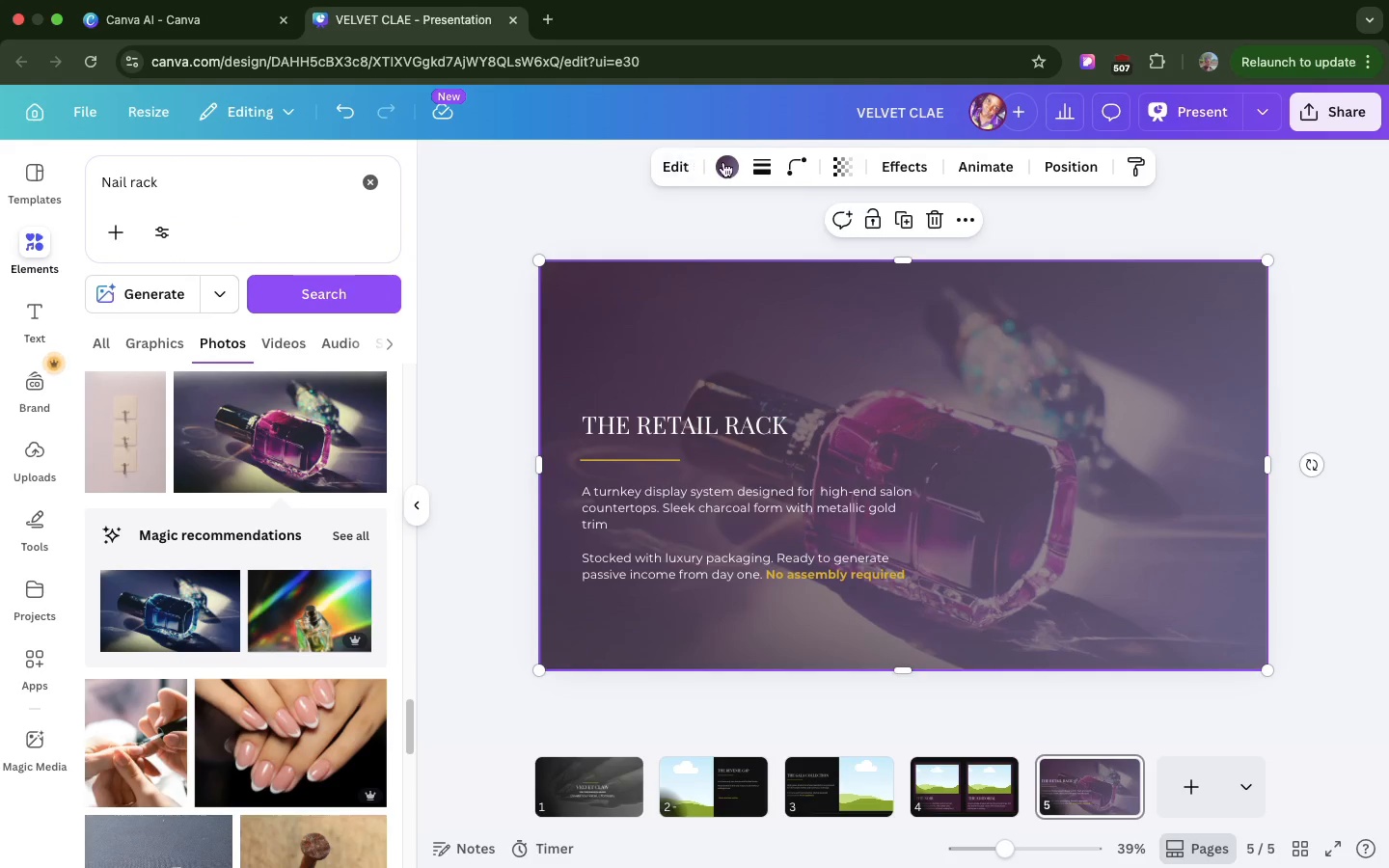 
left_click([738, 166])
 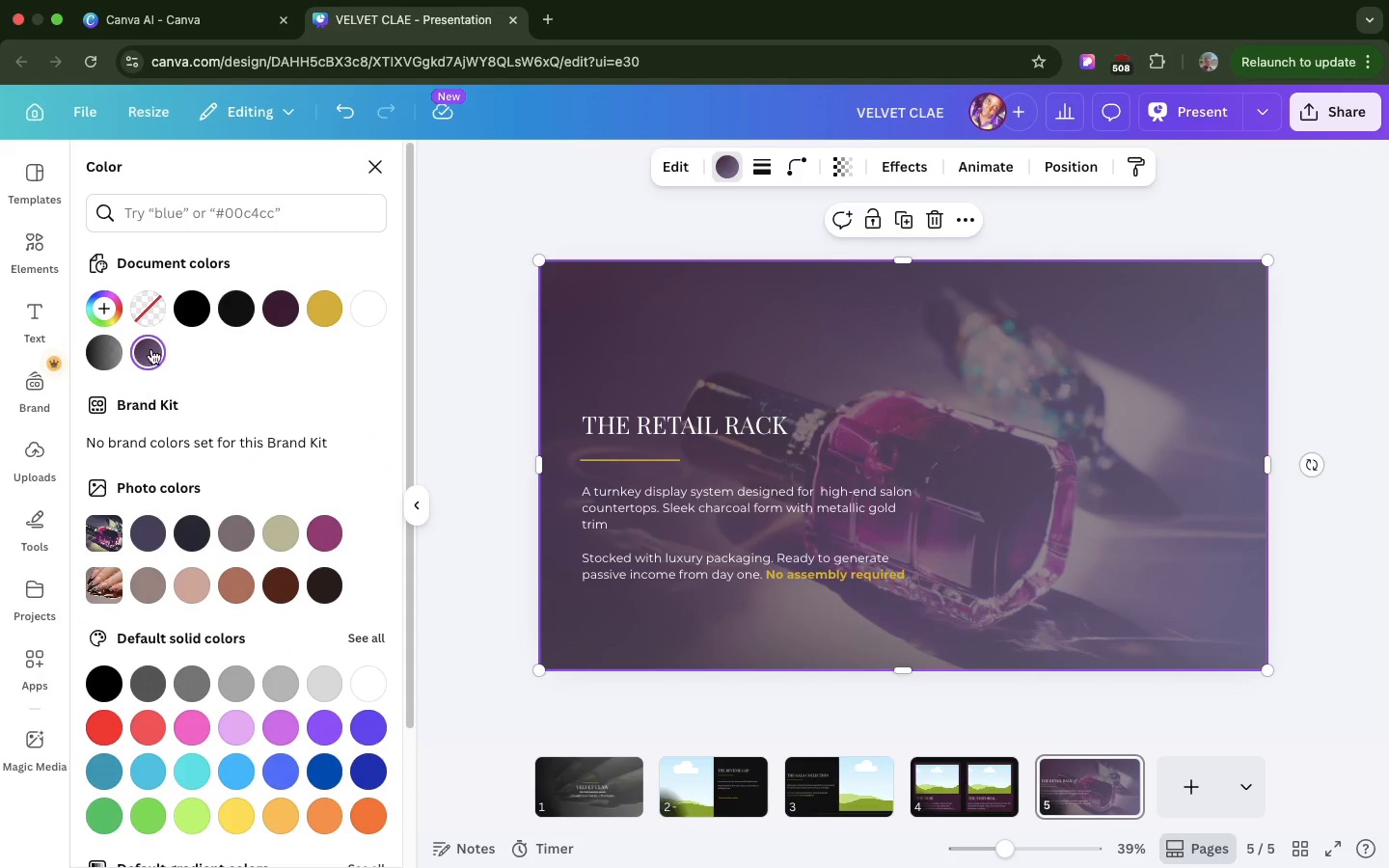 
left_click([150, 346])
 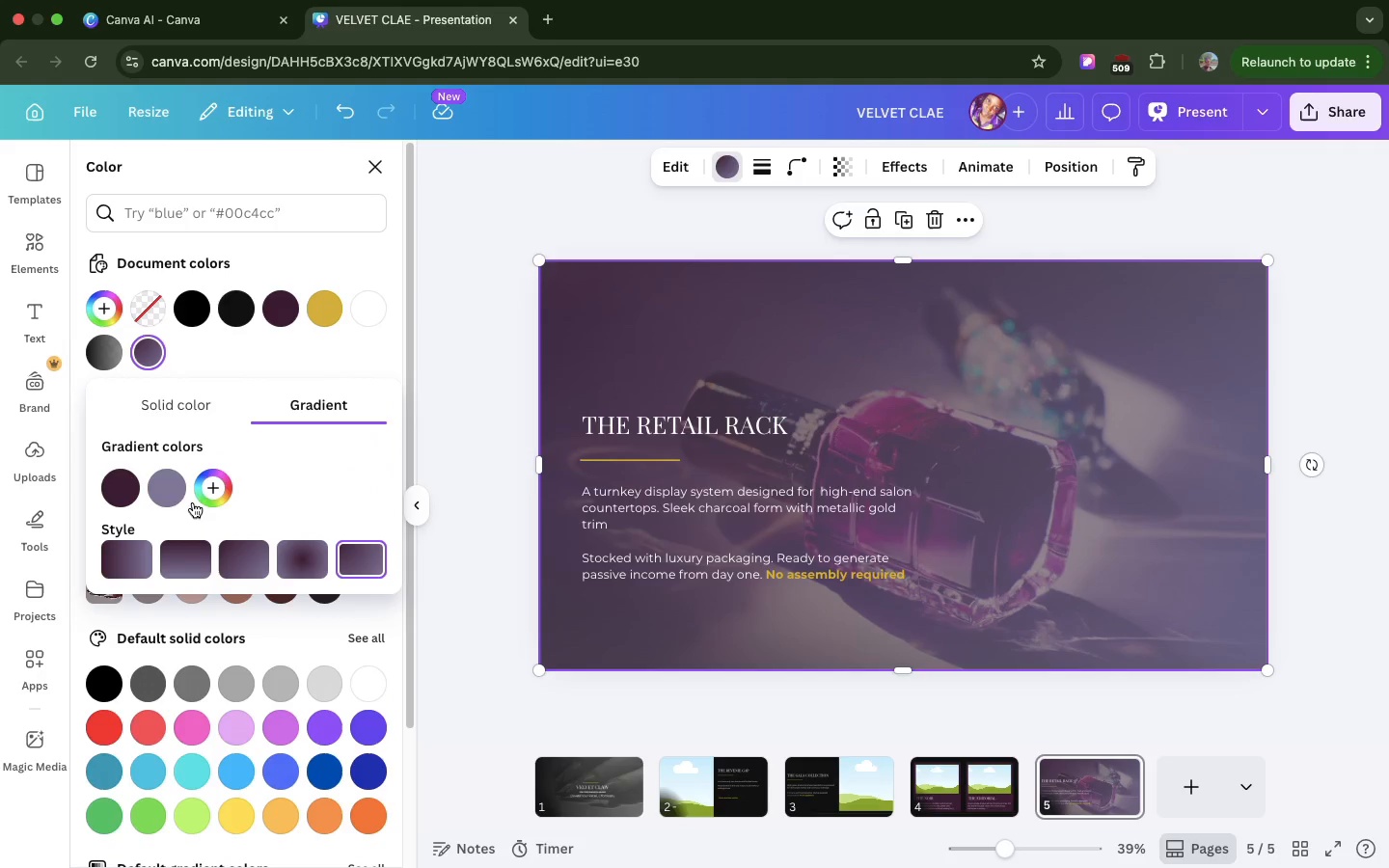 
left_click([154, 483])
 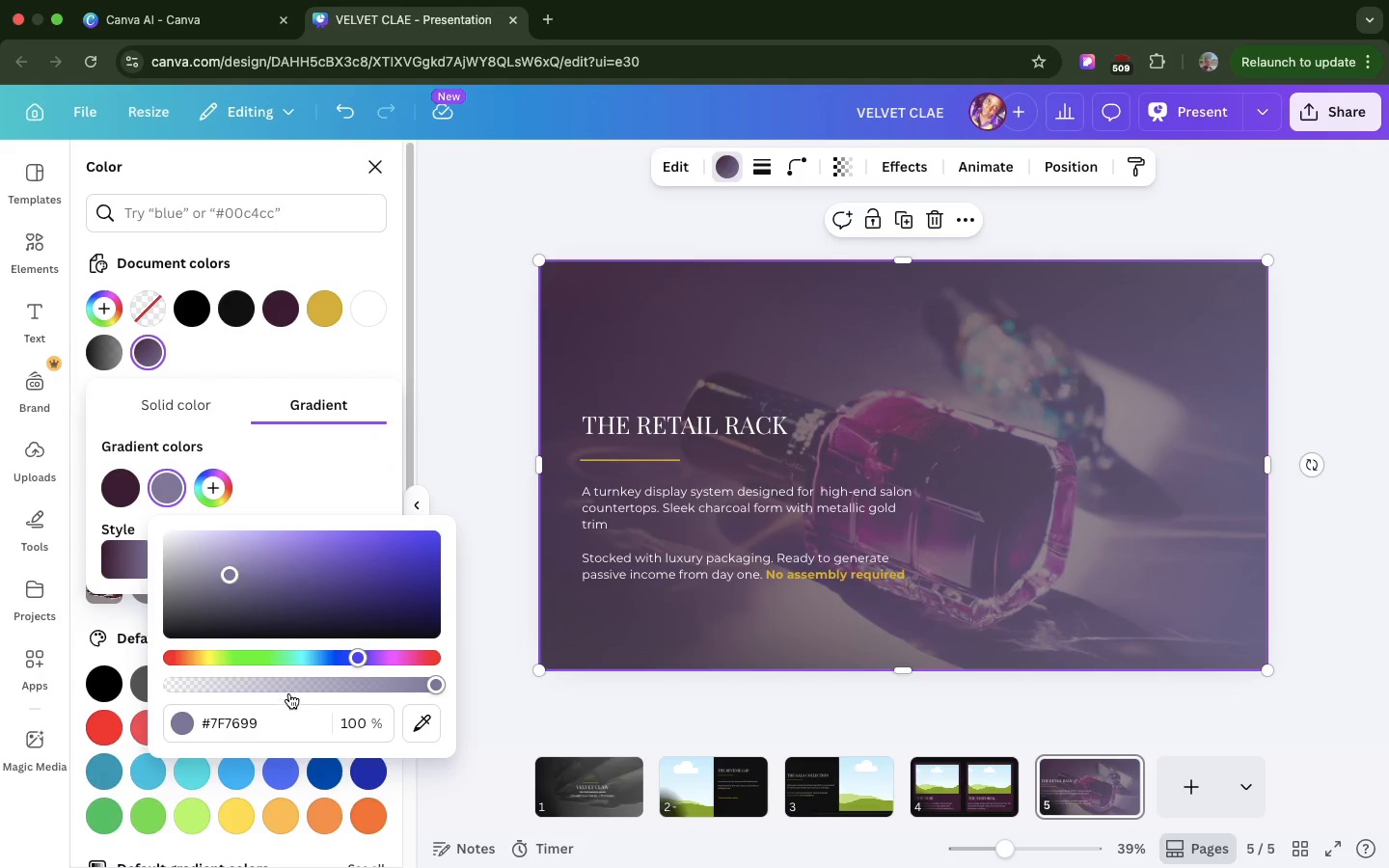 
left_click([288, 692])
 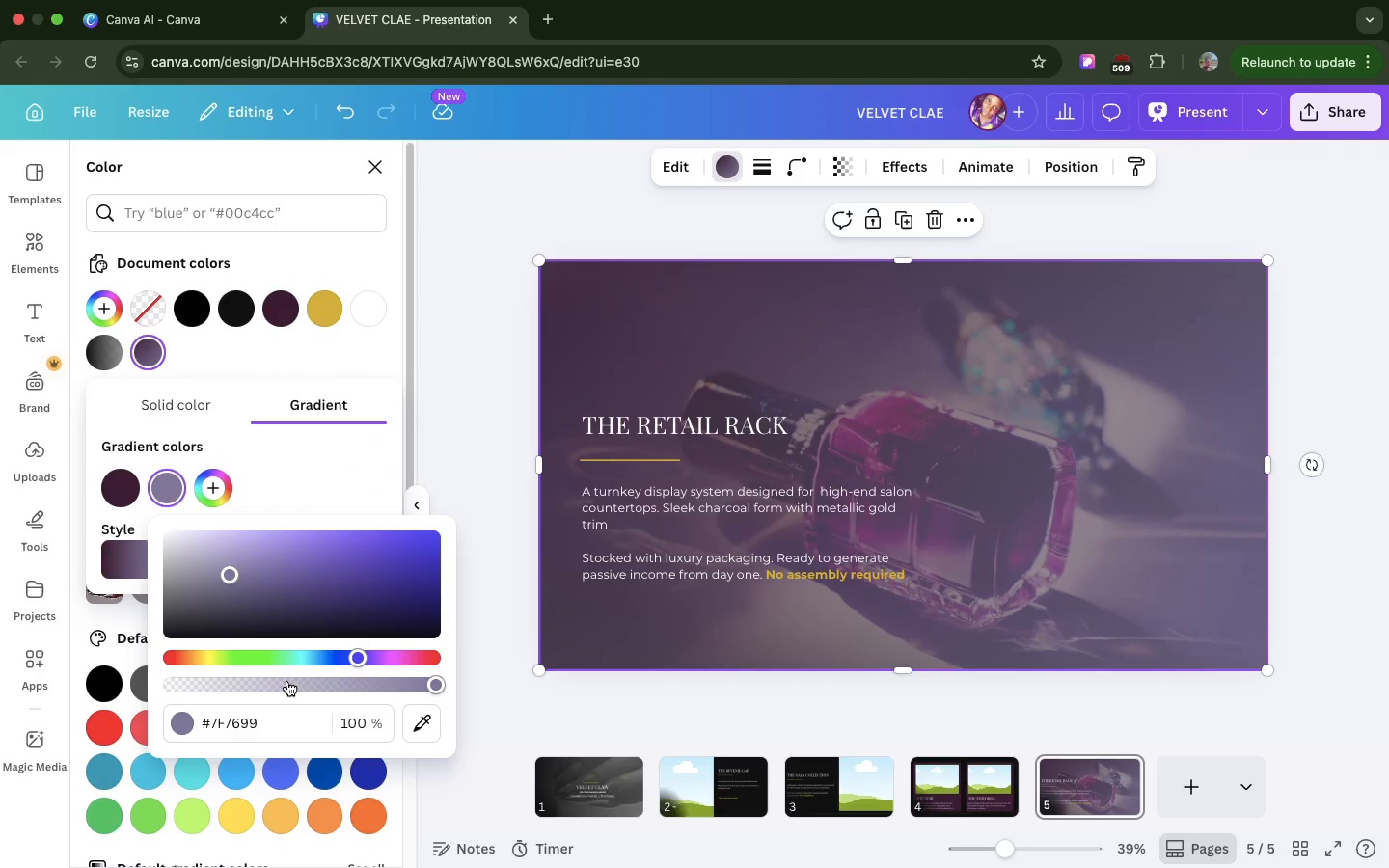 
left_click([287, 681])
 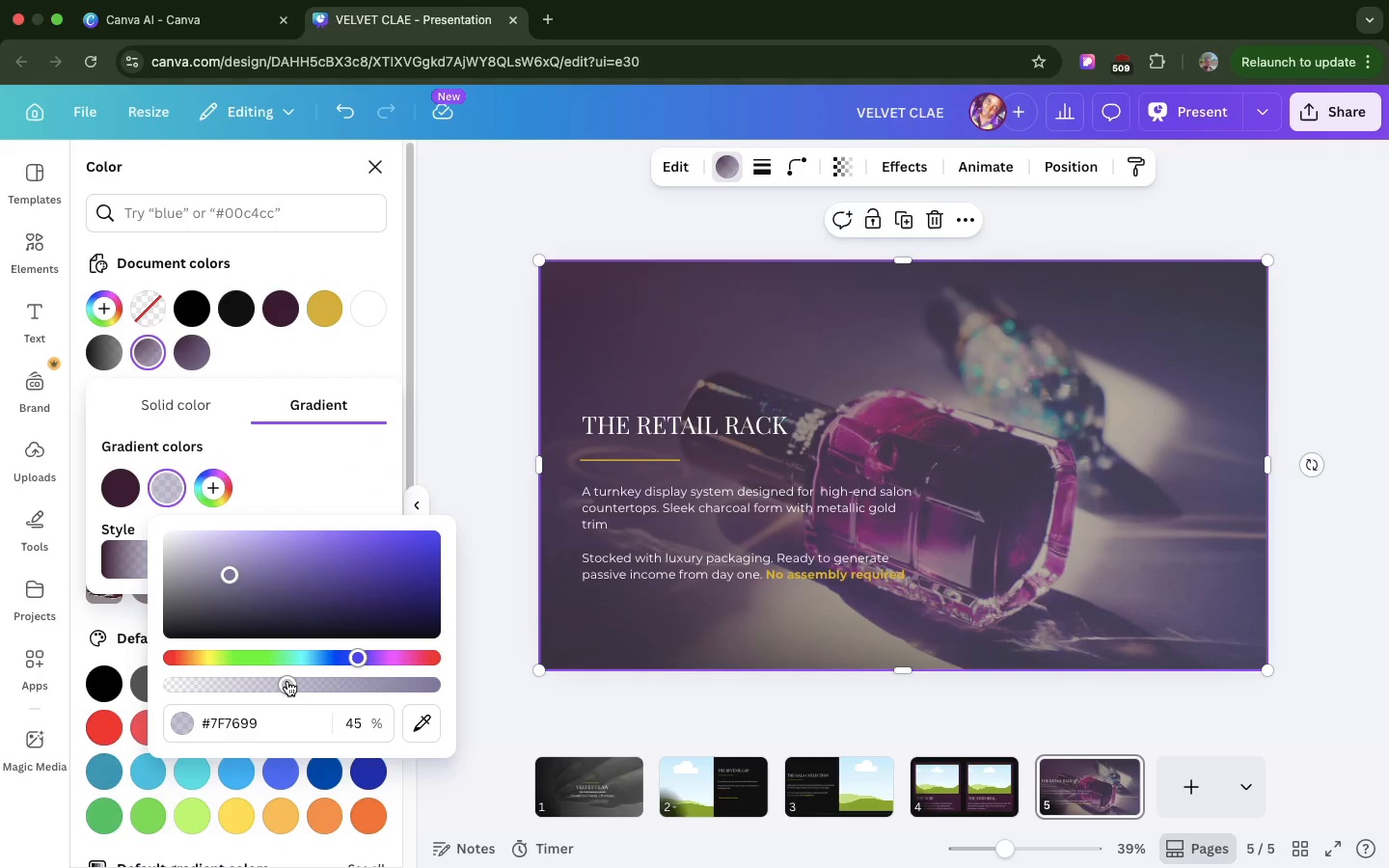 
left_click([287, 681])
 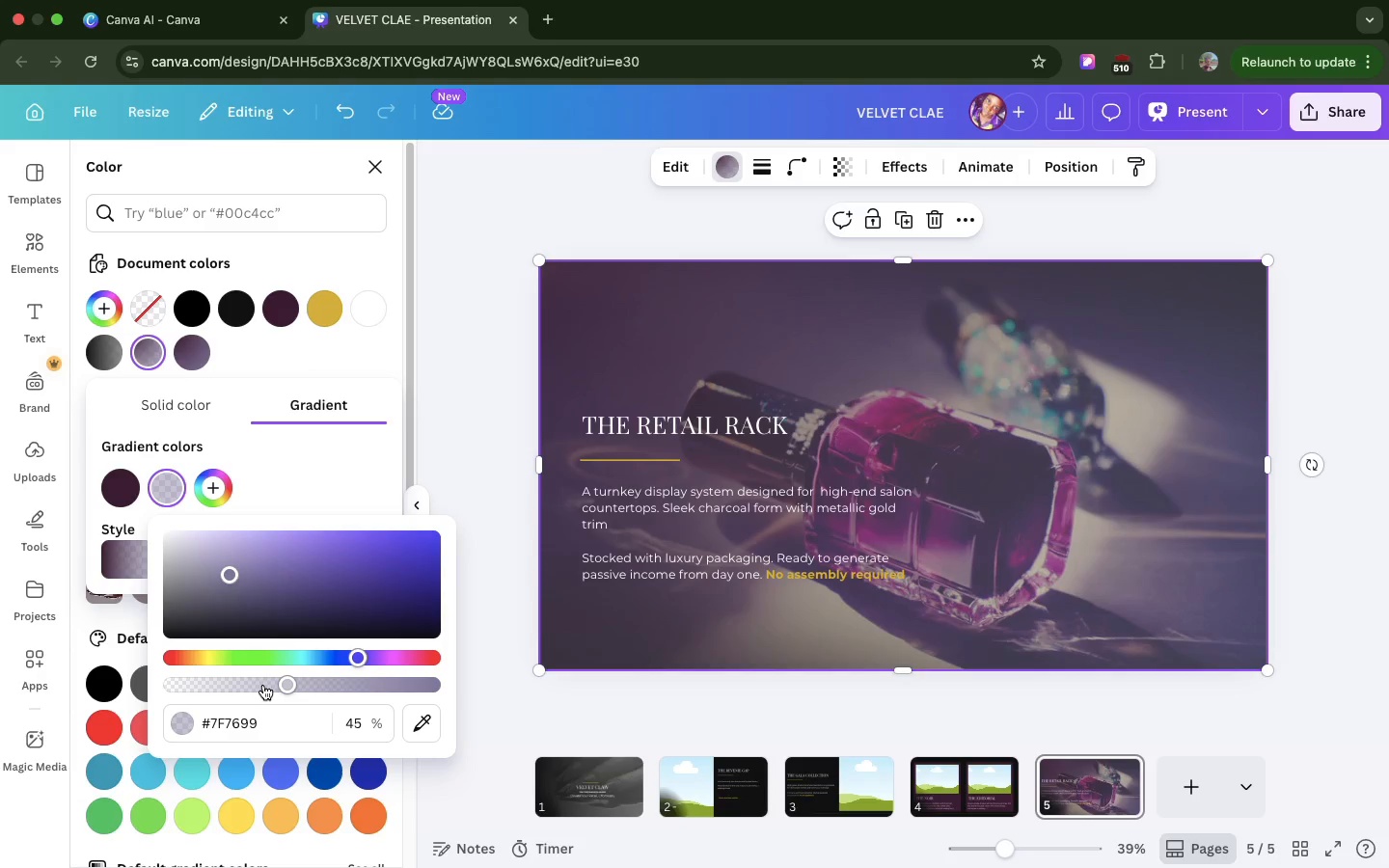 
left_click([263, 685])
 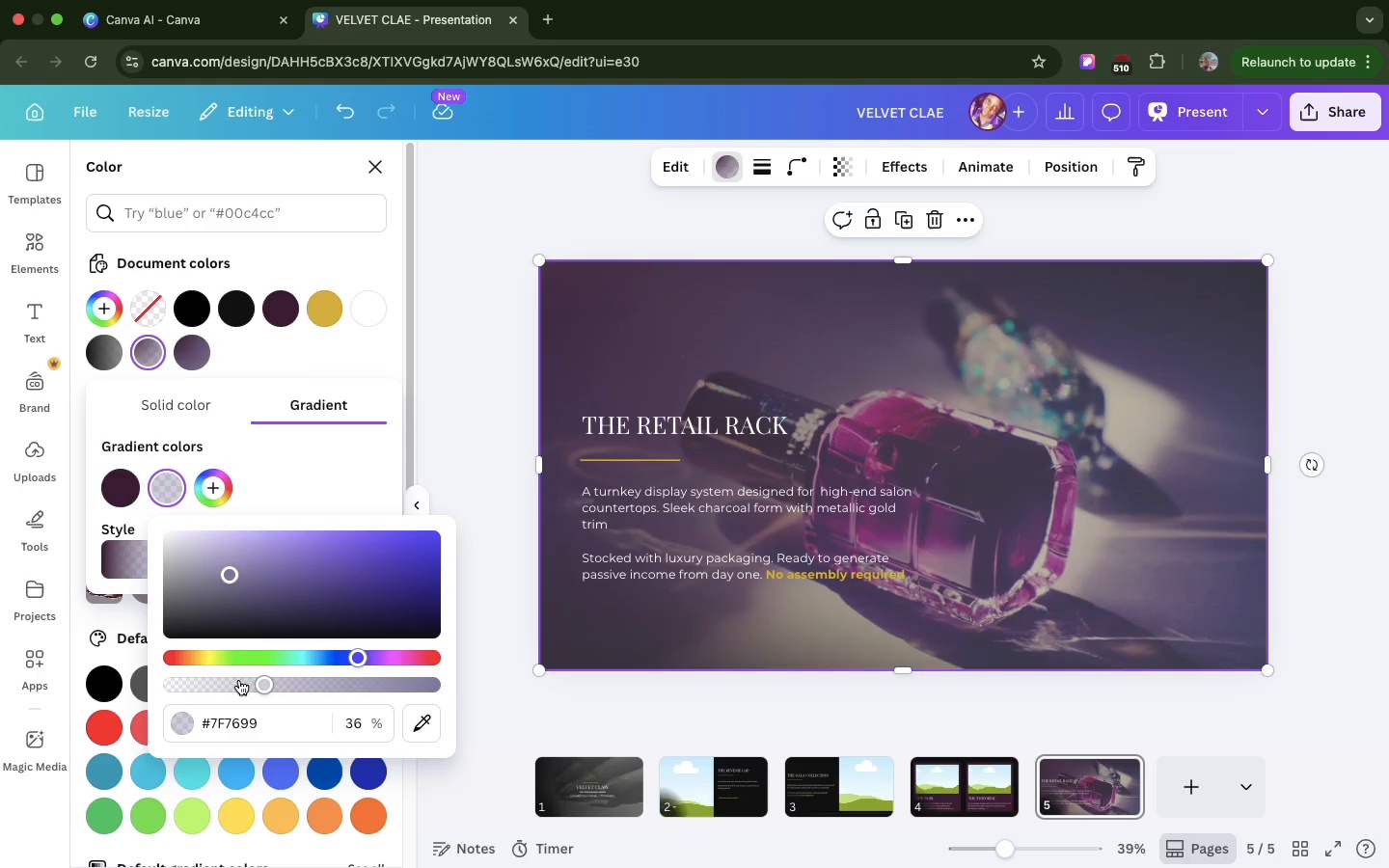 
left_click([239, 680])
 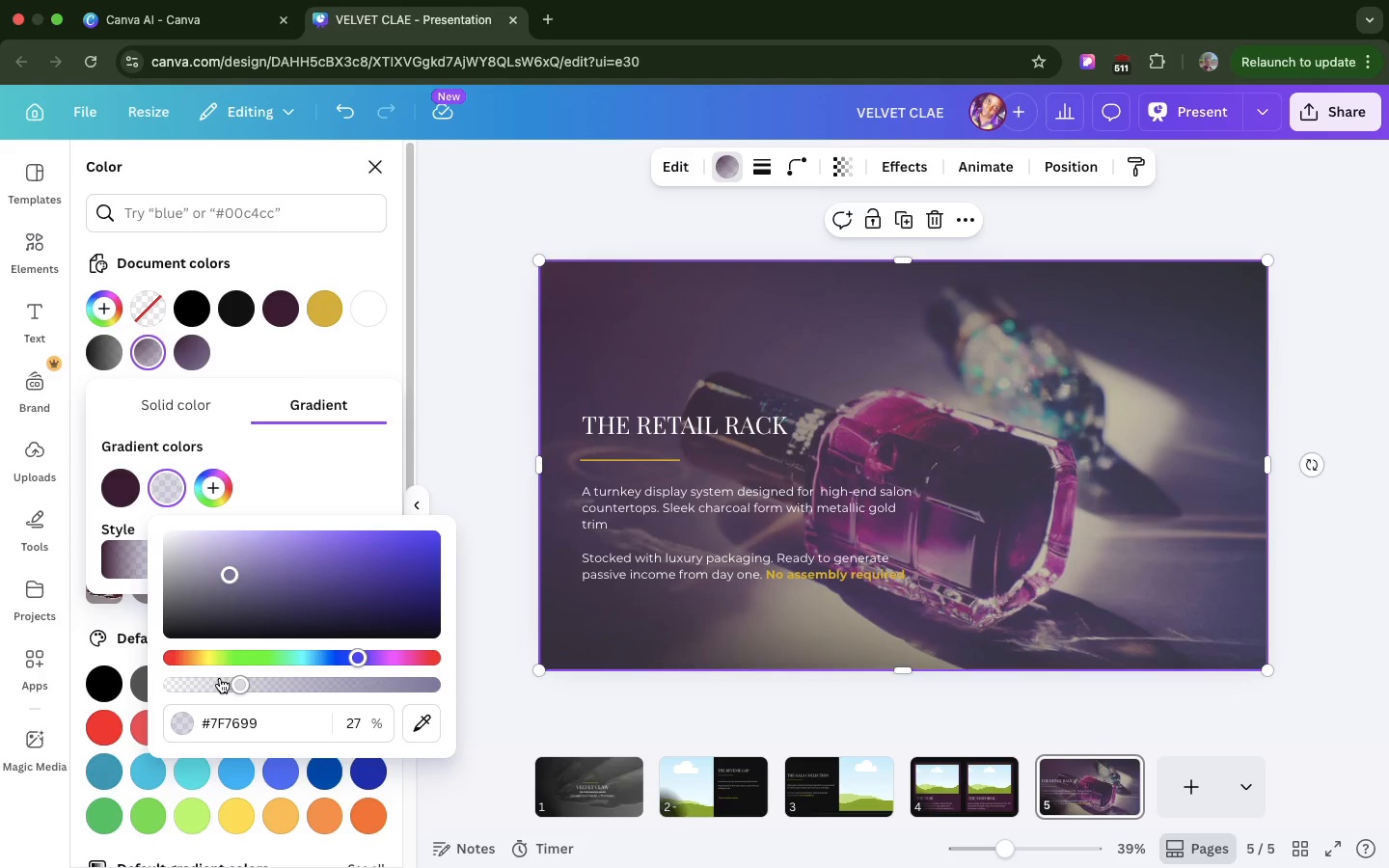 
left_click([220, 678])
 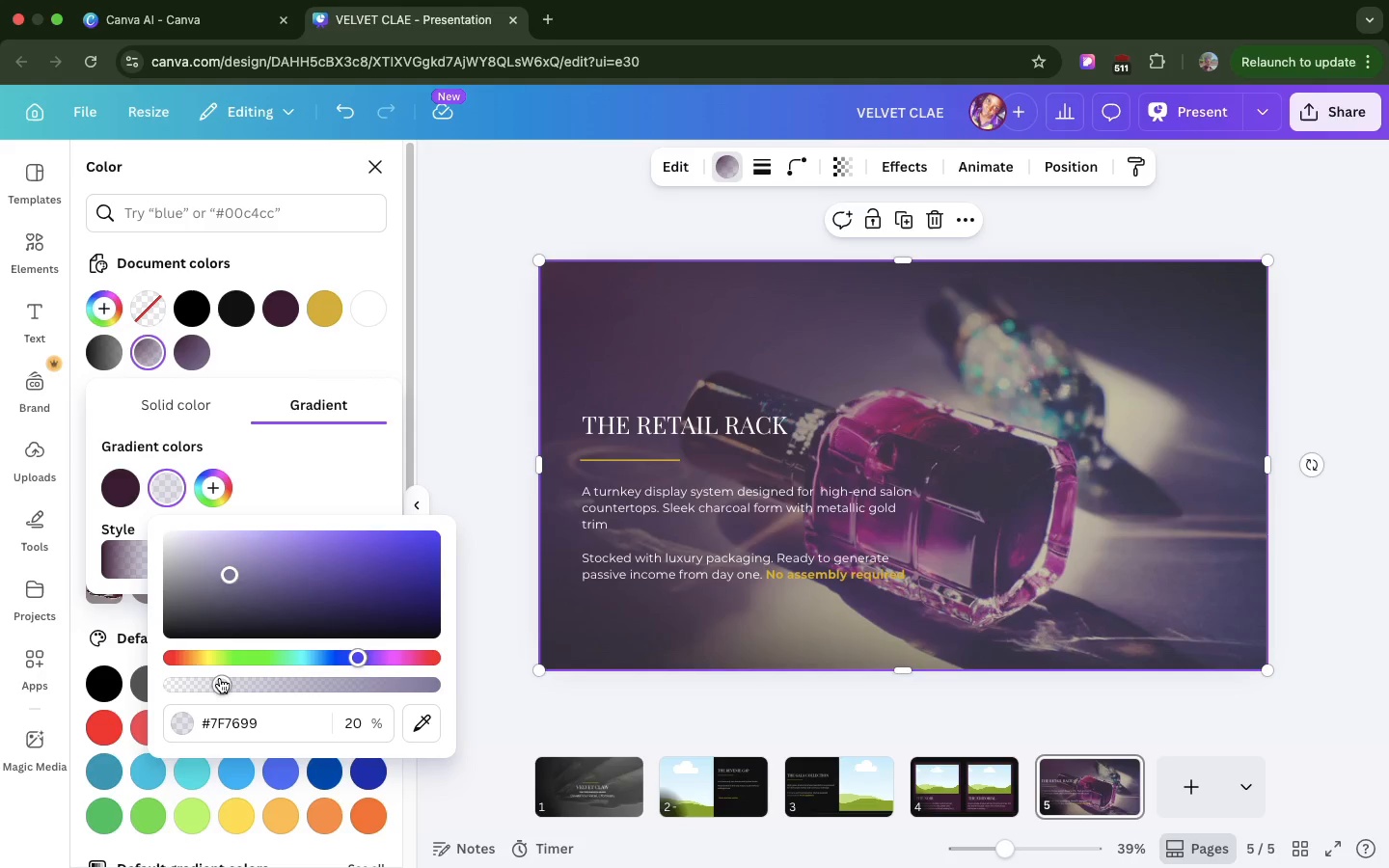 
double_click([220, 678])
 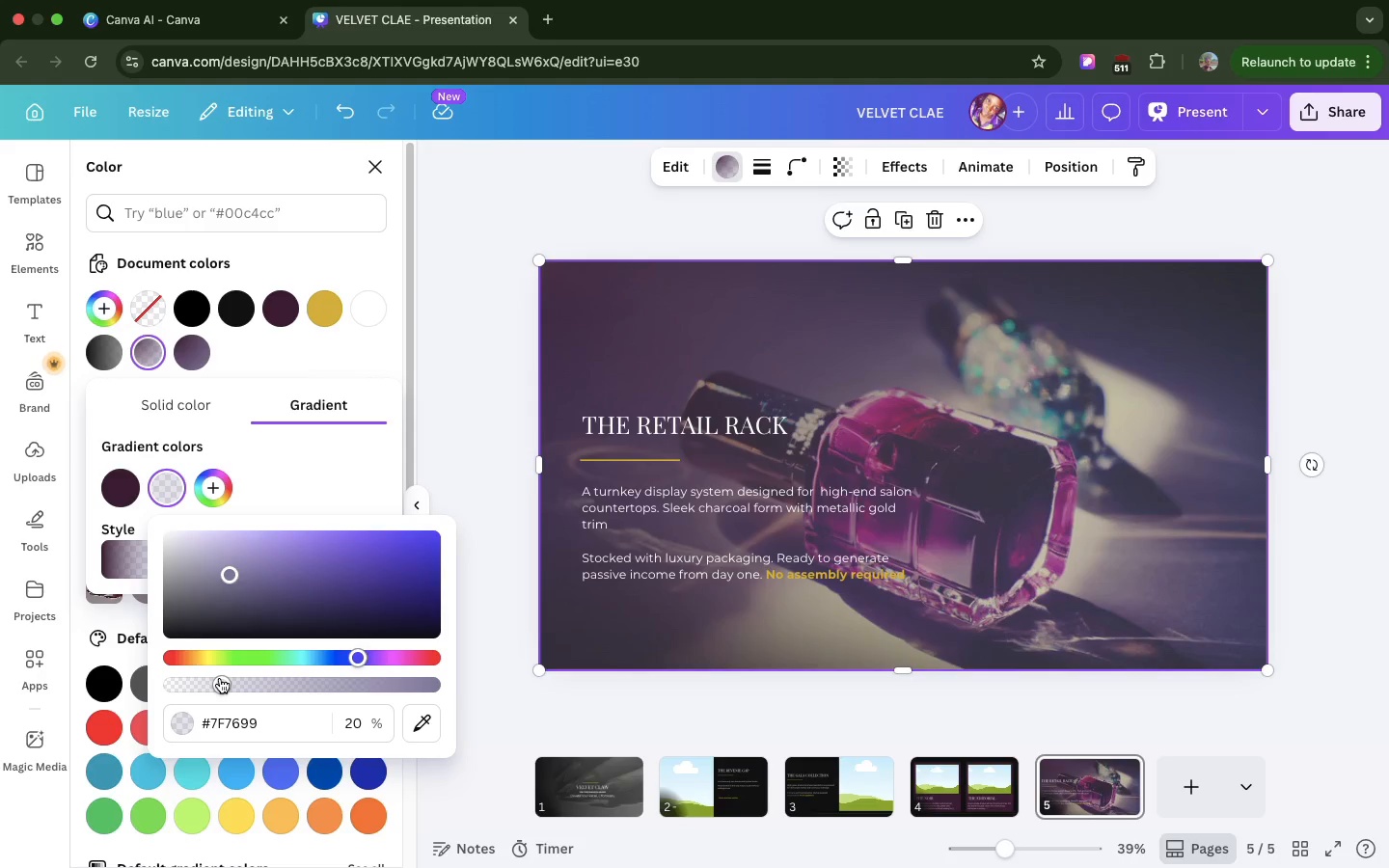 
triple_click([220, 678])
 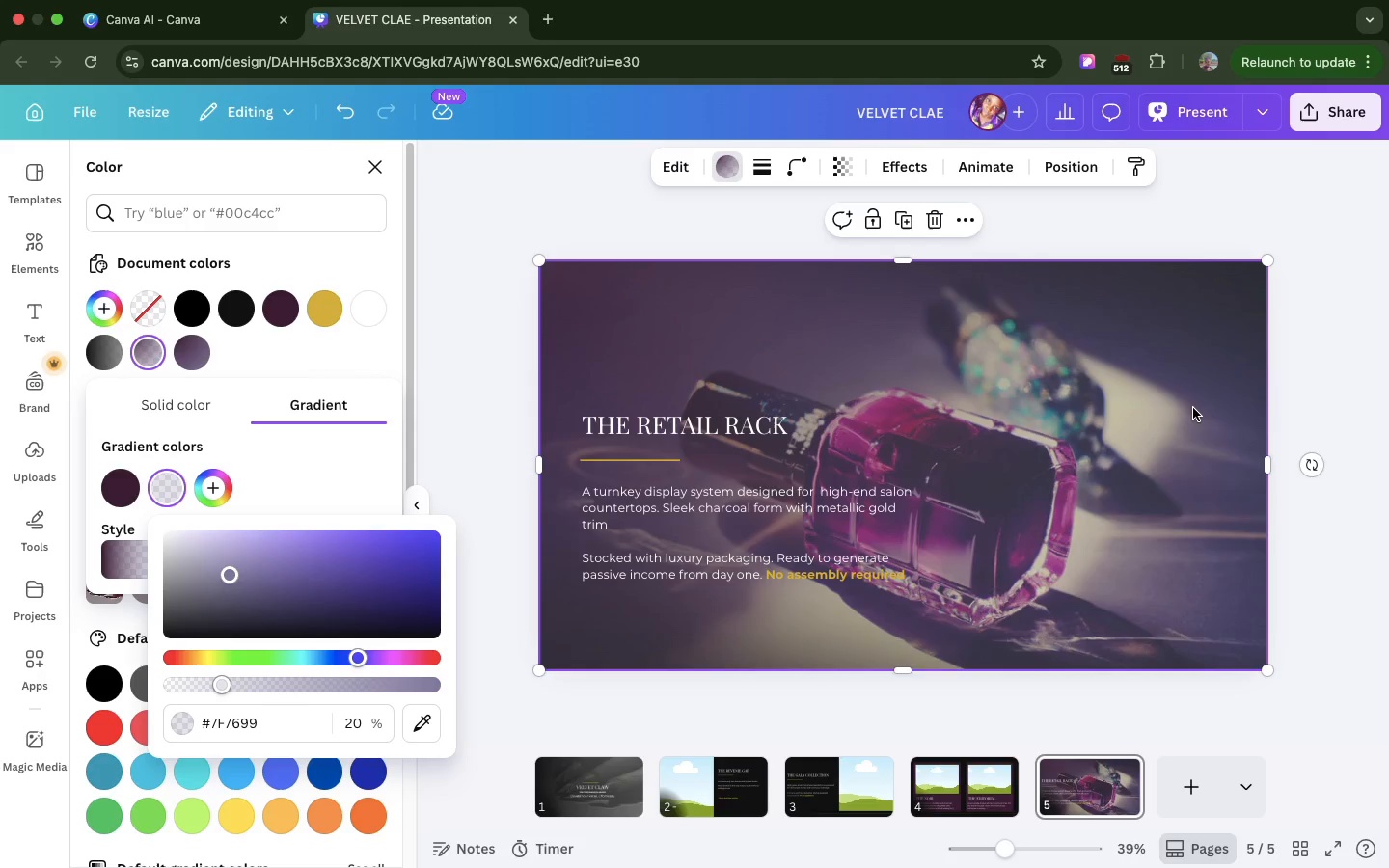 
left_click([1193, 408])
 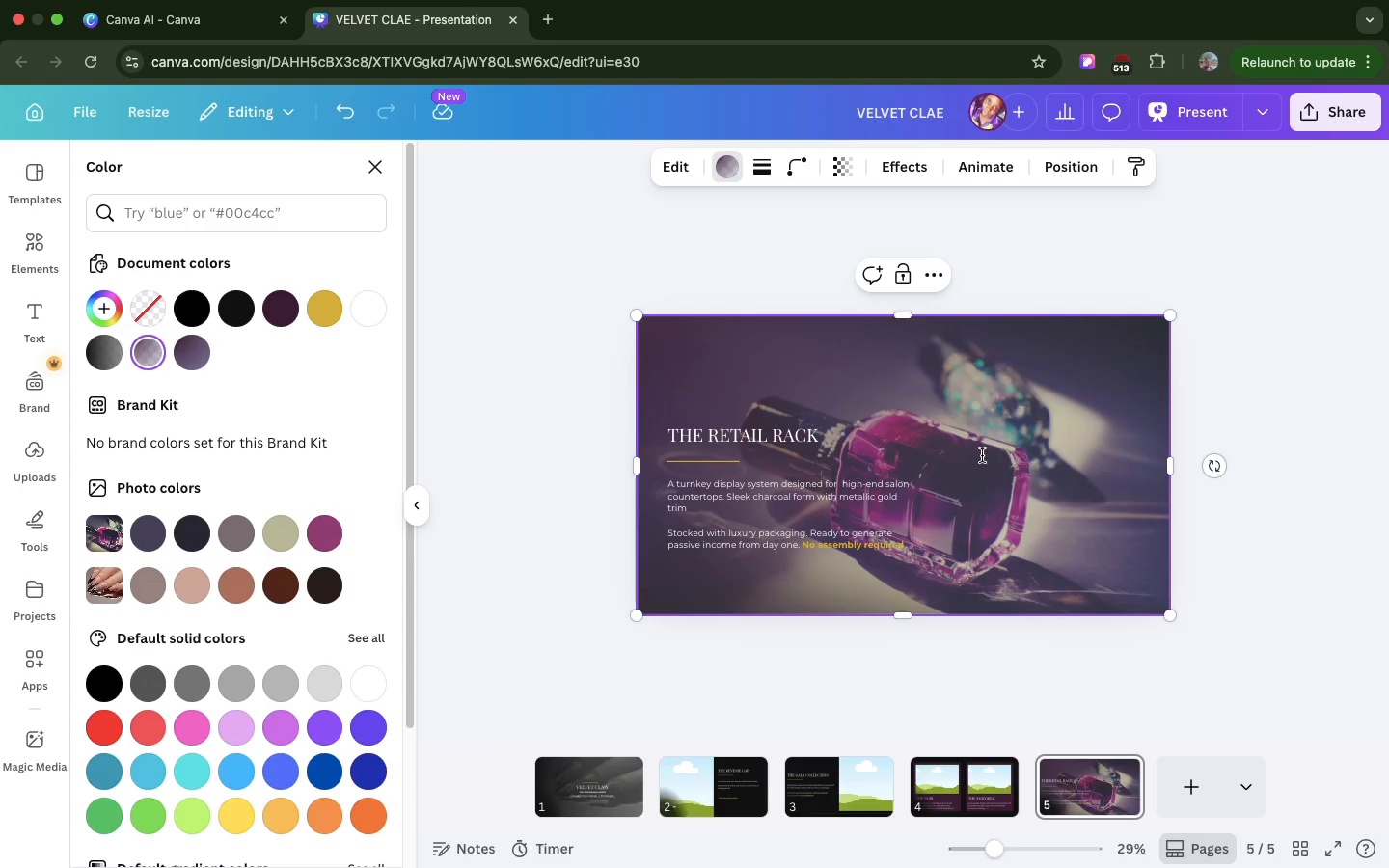 
left_click([982, 455])
 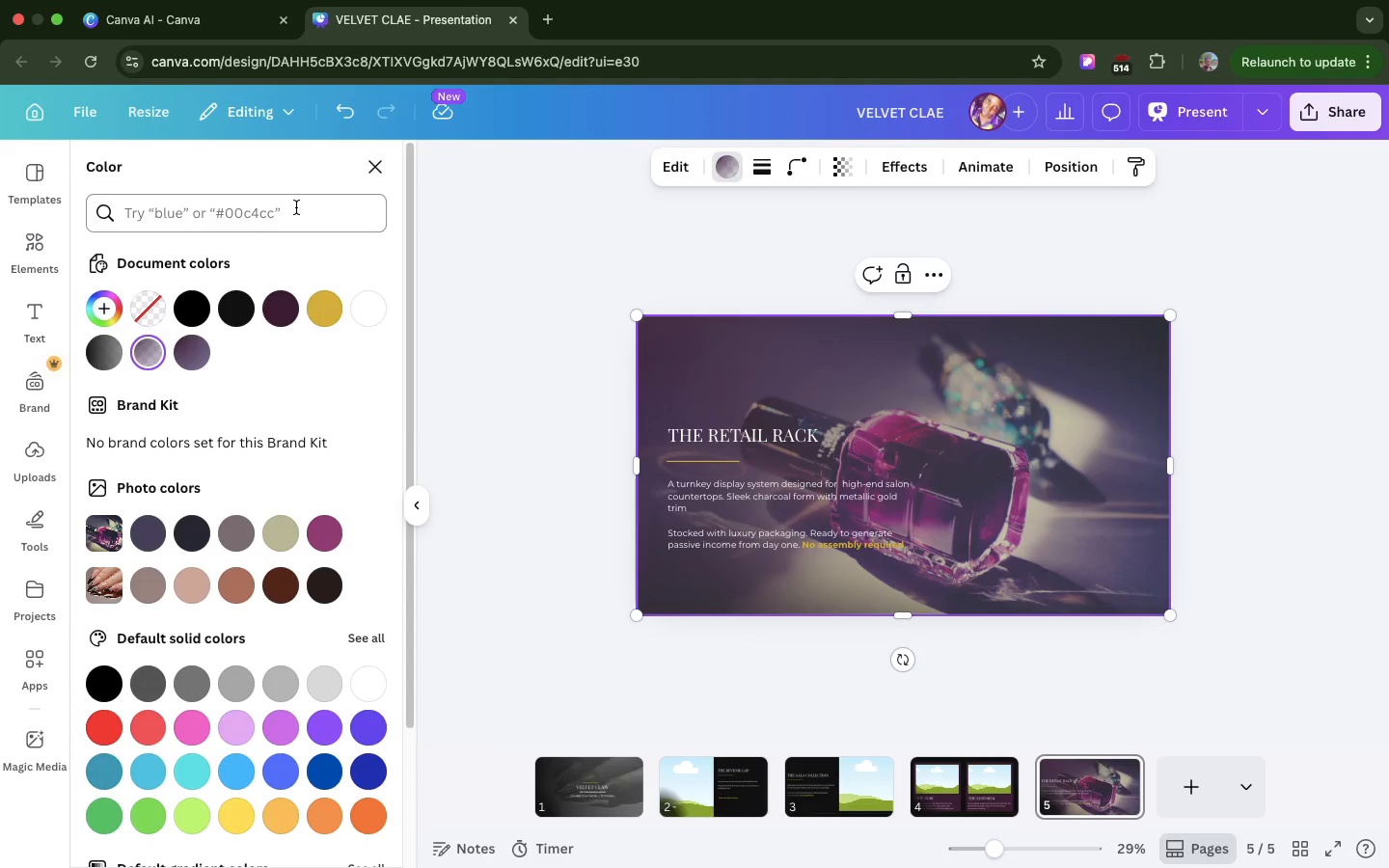 
double_click([298, 209])
 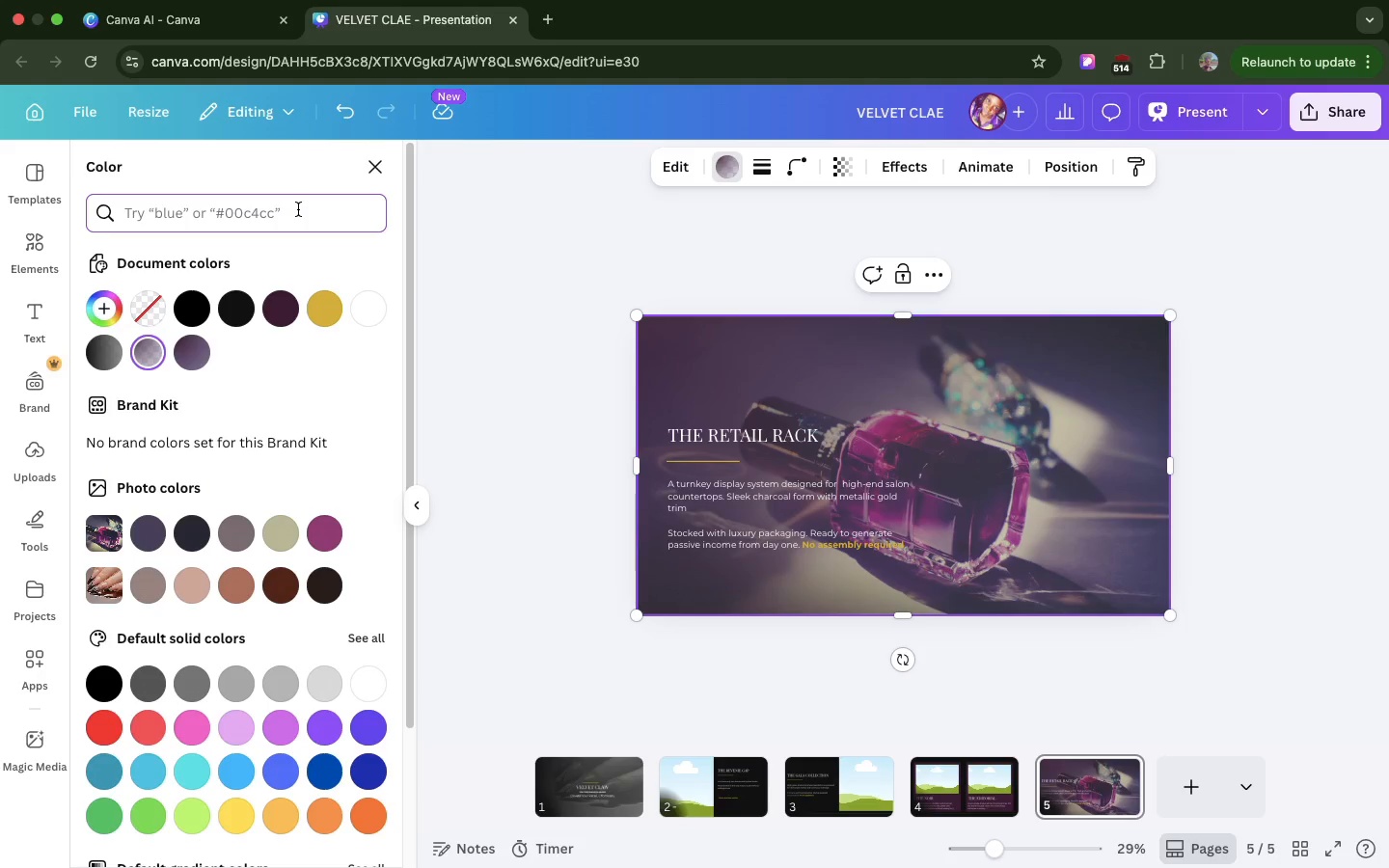 
type(NAIL )
 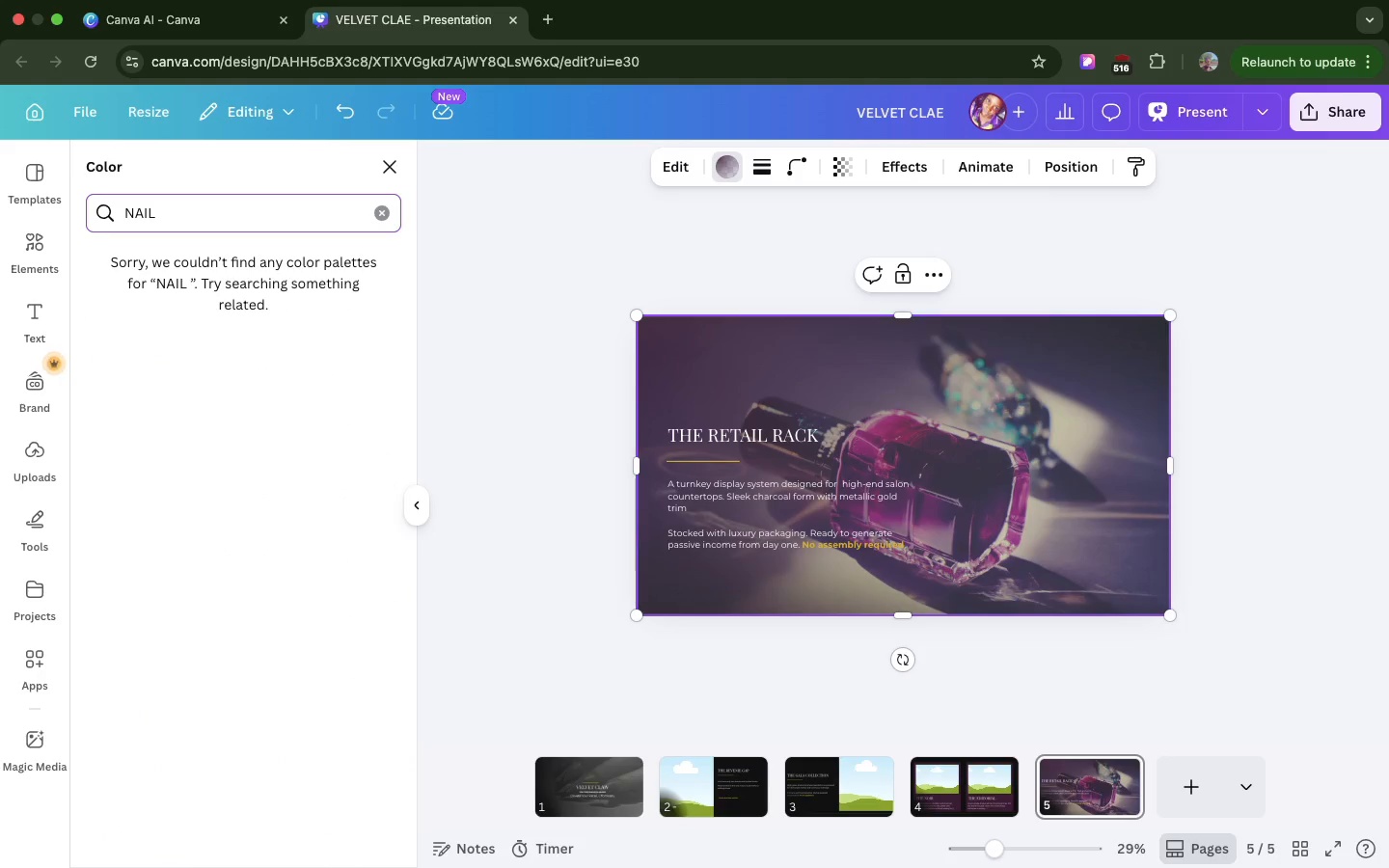 
wait(6.29)
 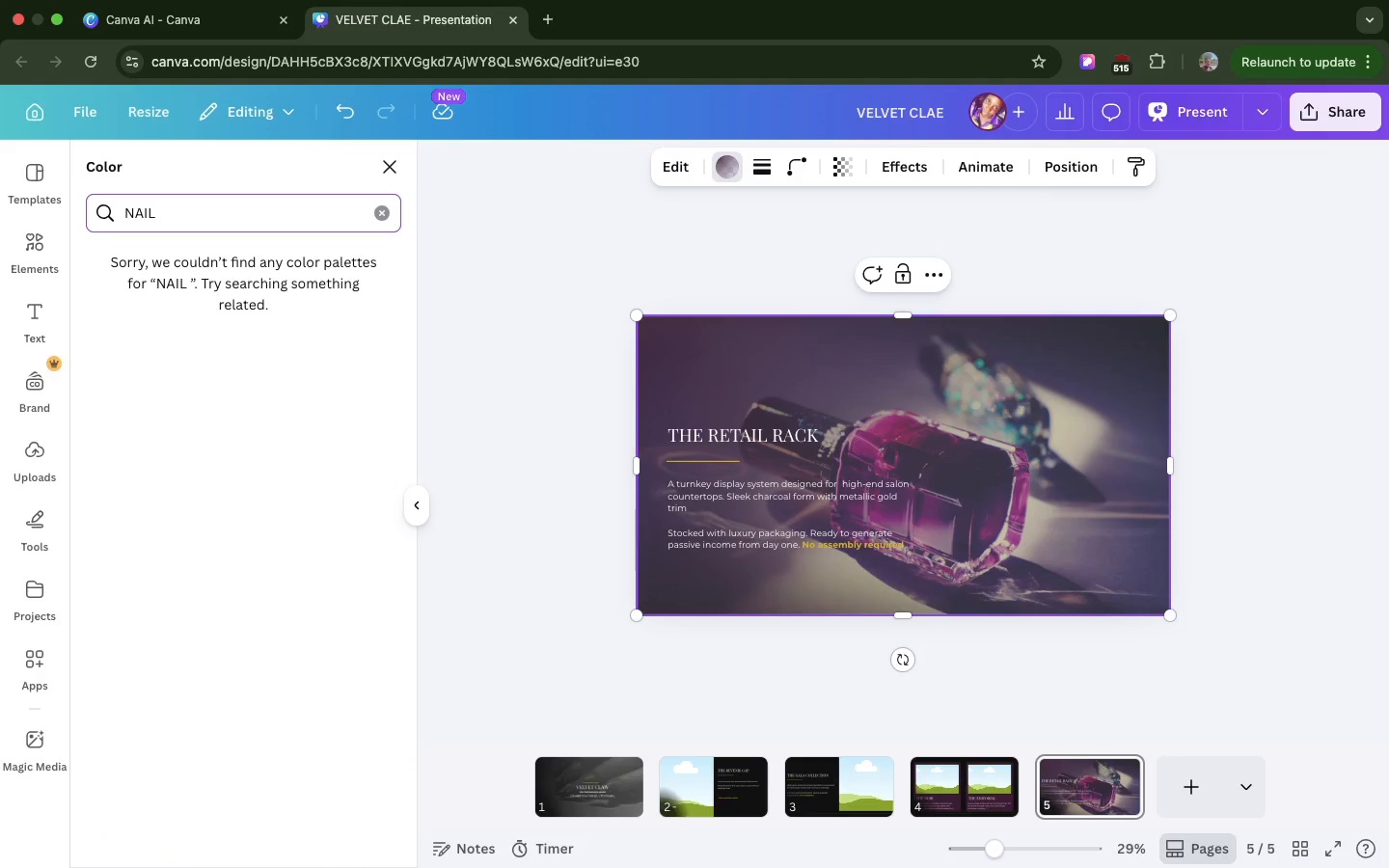 
type(RACK)
 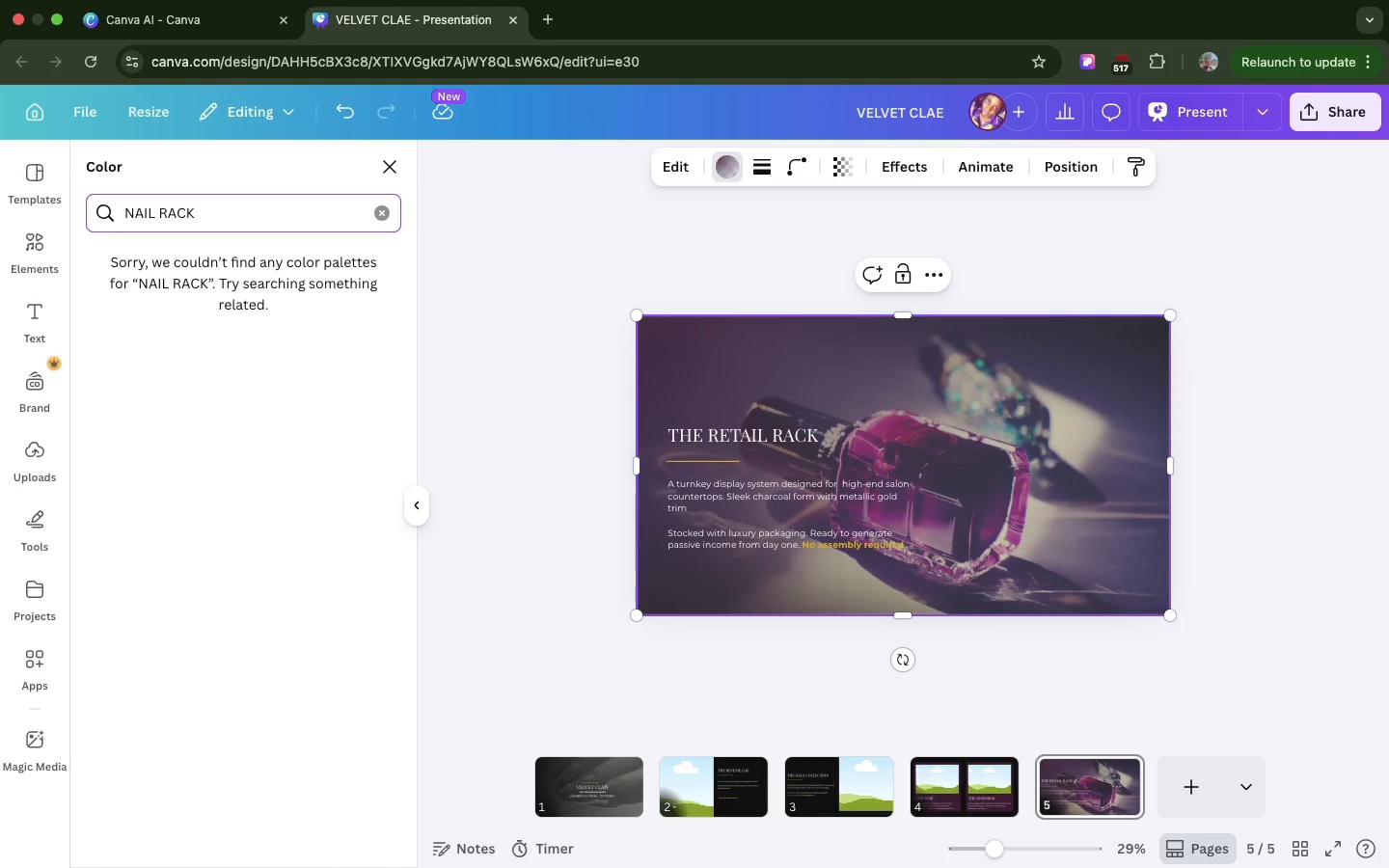 
key(Enter)
 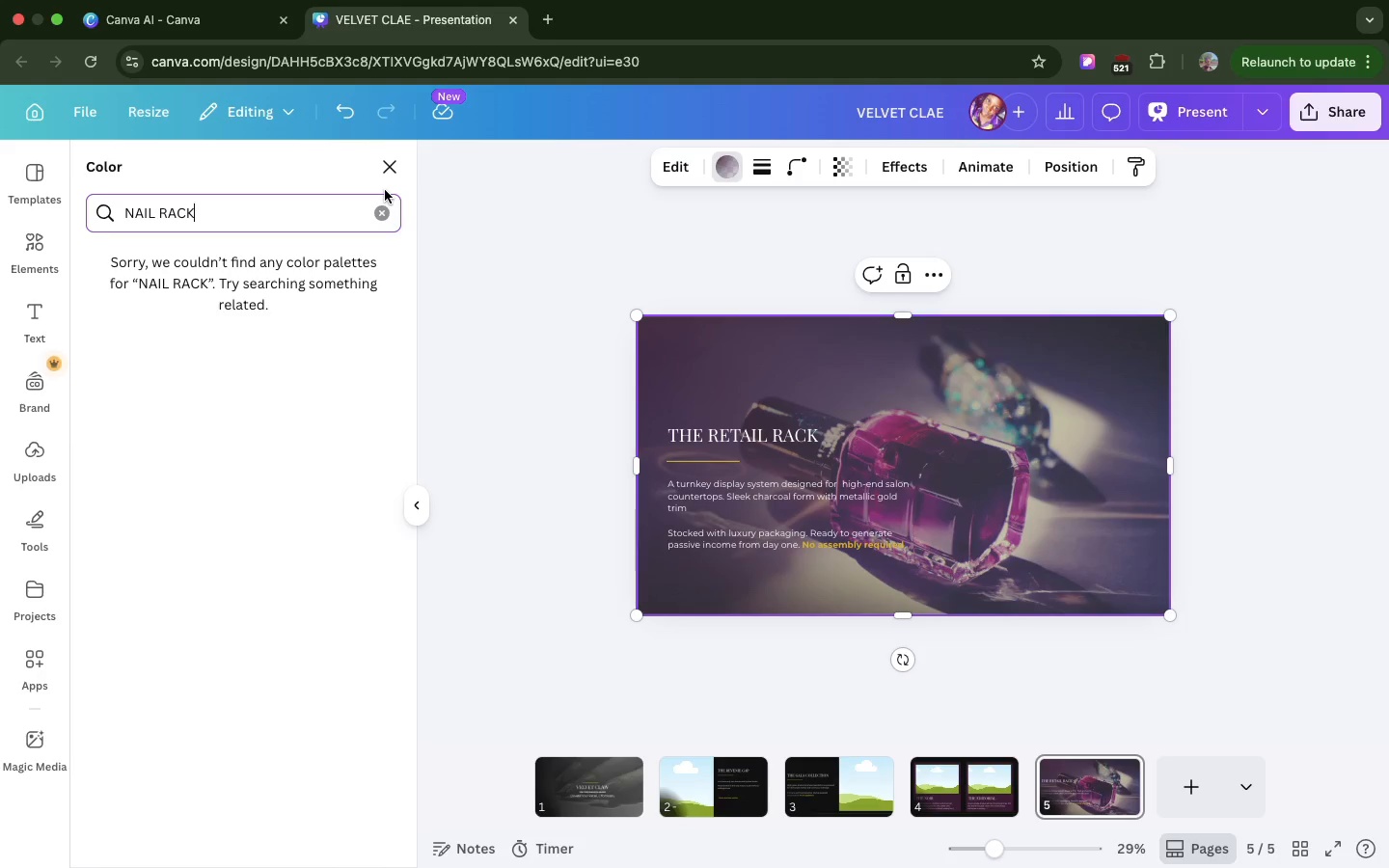 
wait(88.02)
 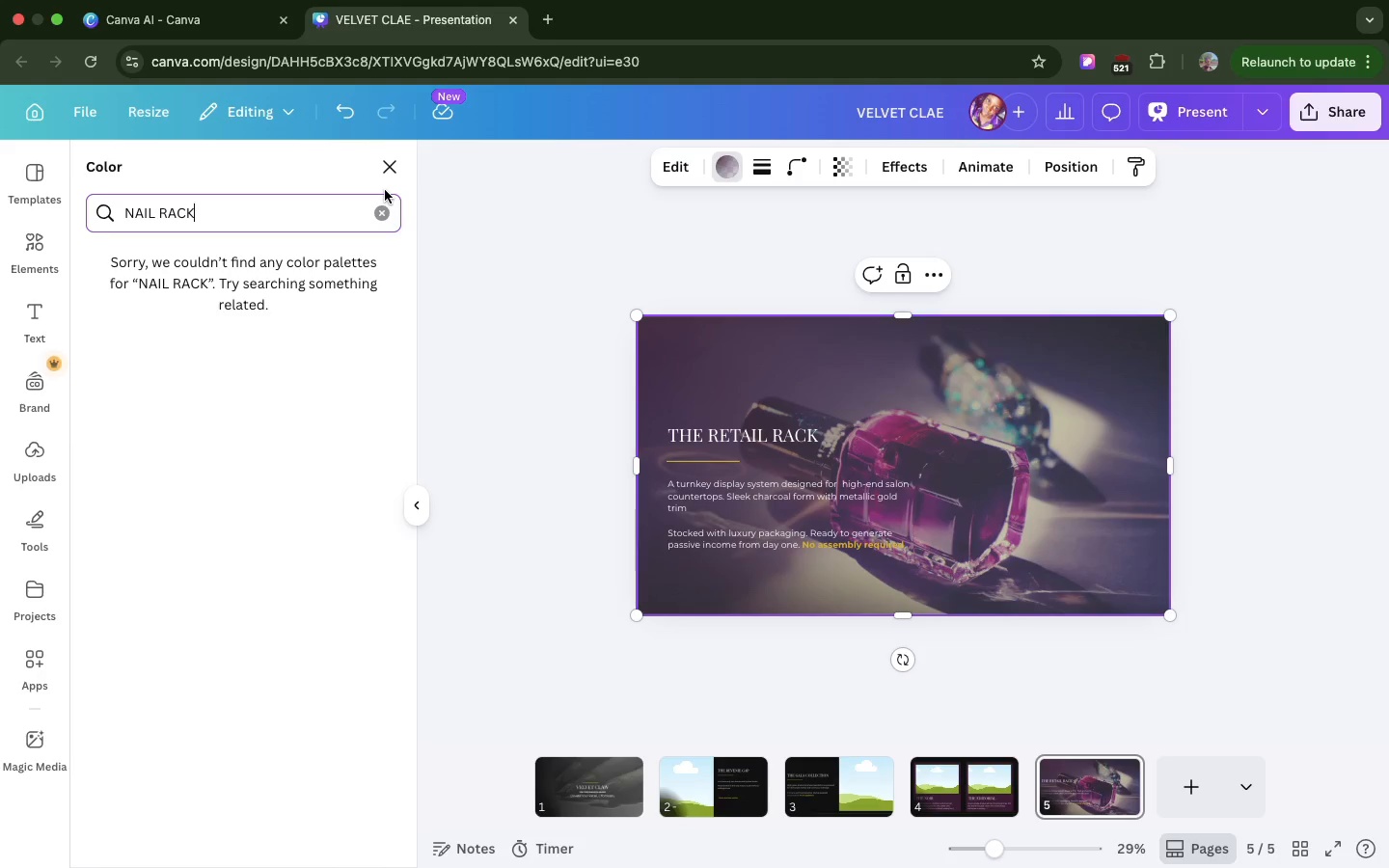 
key(Enter)
 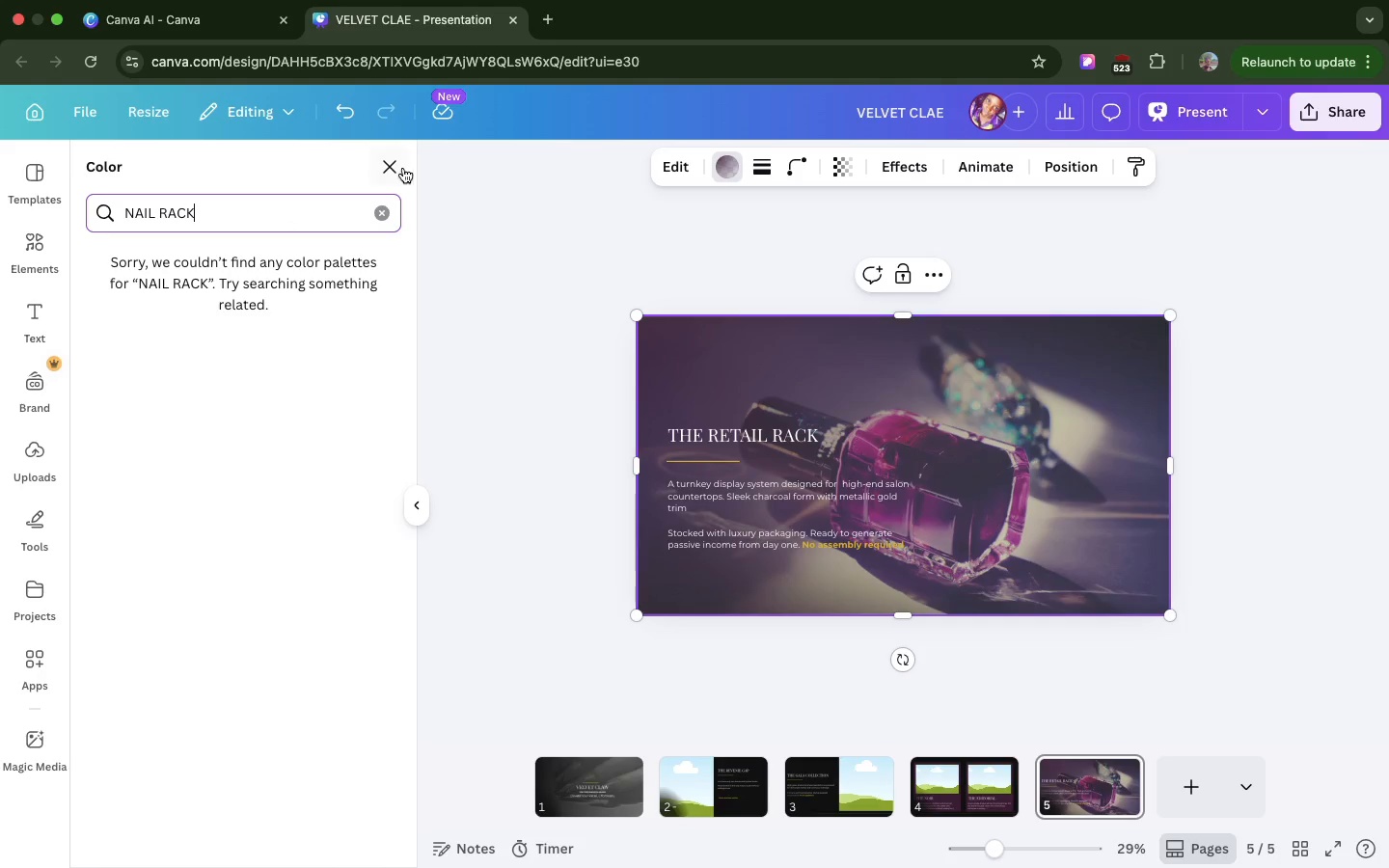 
left_click([403, 168])
 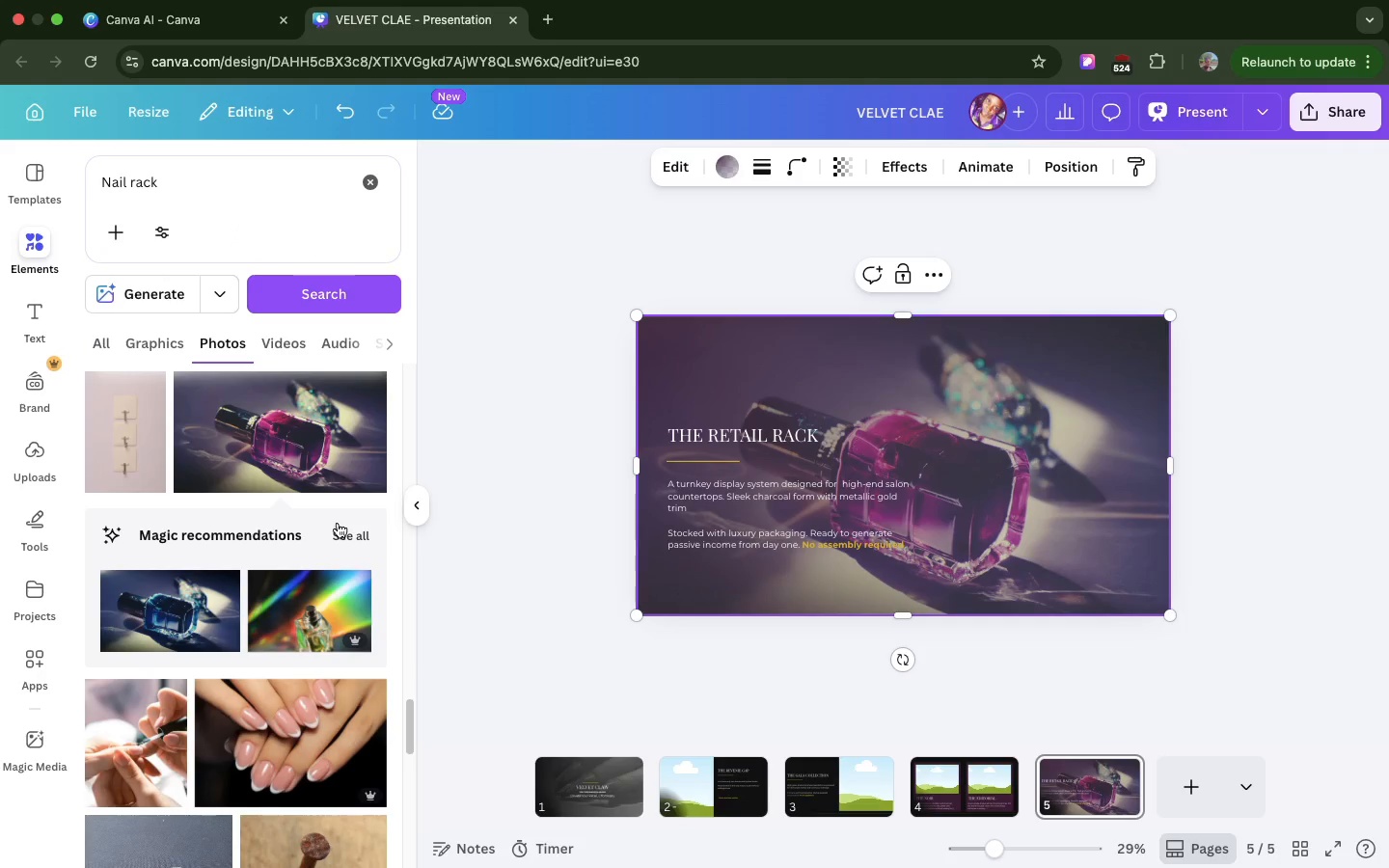 
scroll: coordinate [316, 465], scroll_direction: down, amount: 97.0
 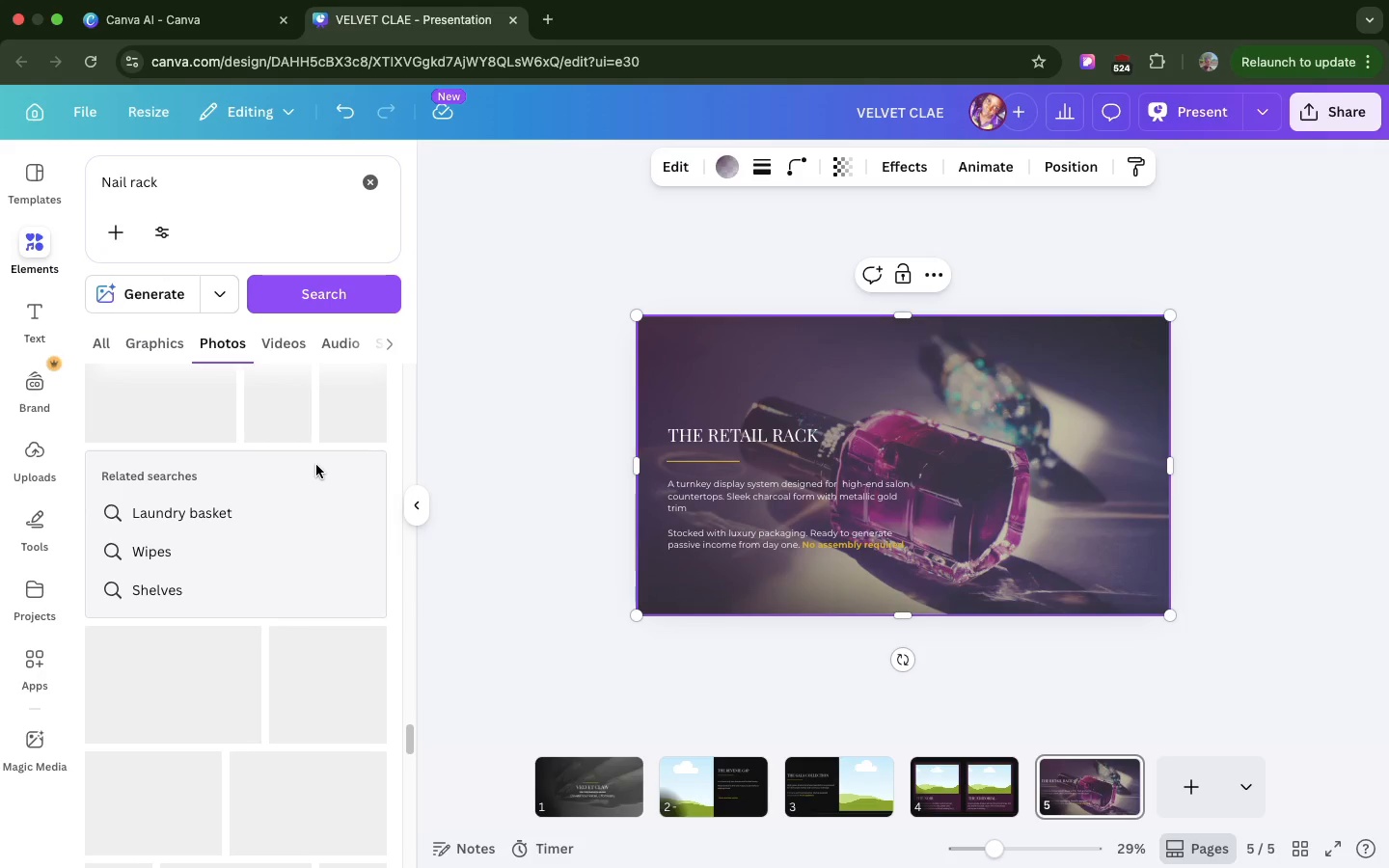 
wait(5.61)
 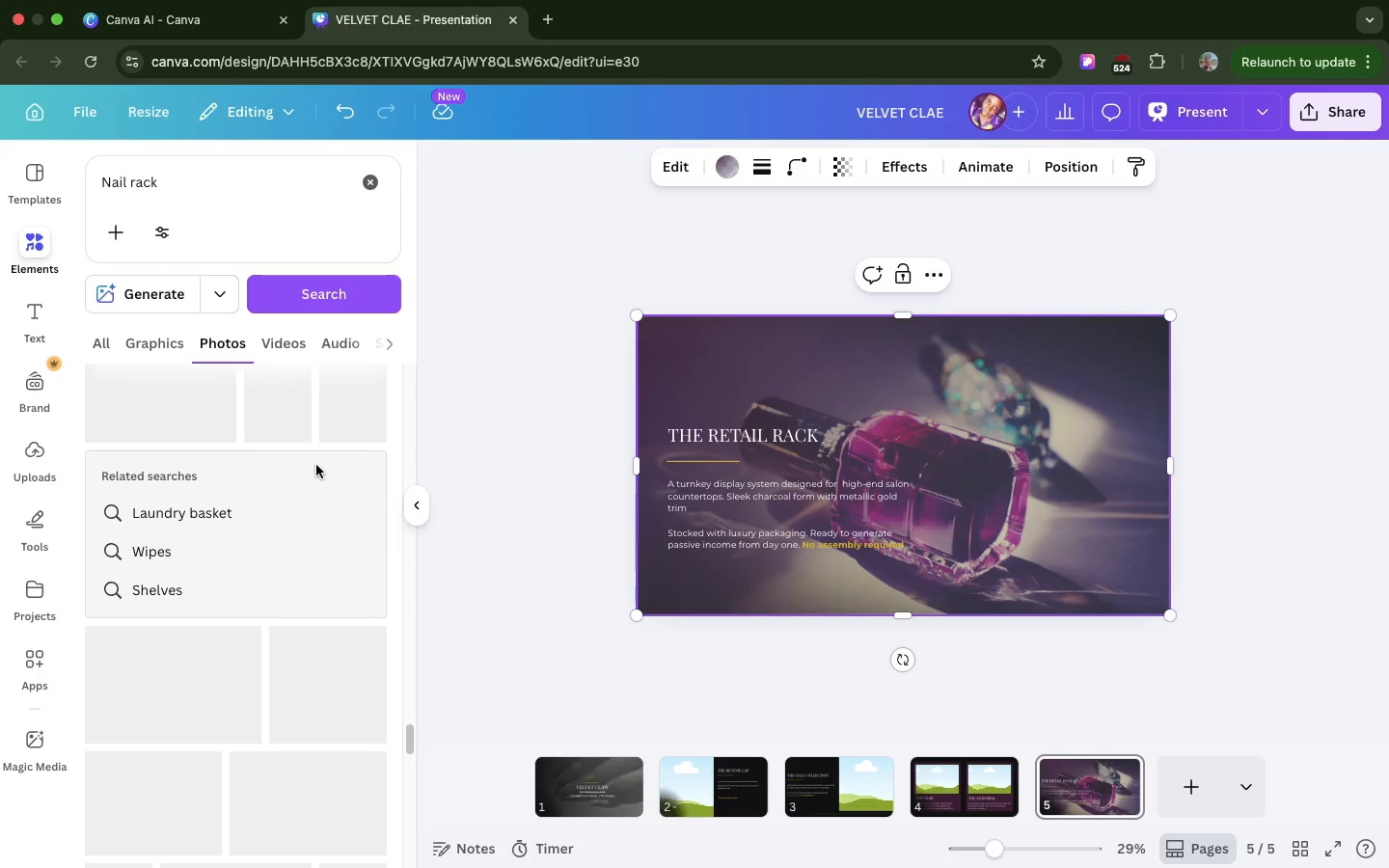 
scroll: coordinate [201, 736], scroll_direction: down, amount: 90.0
 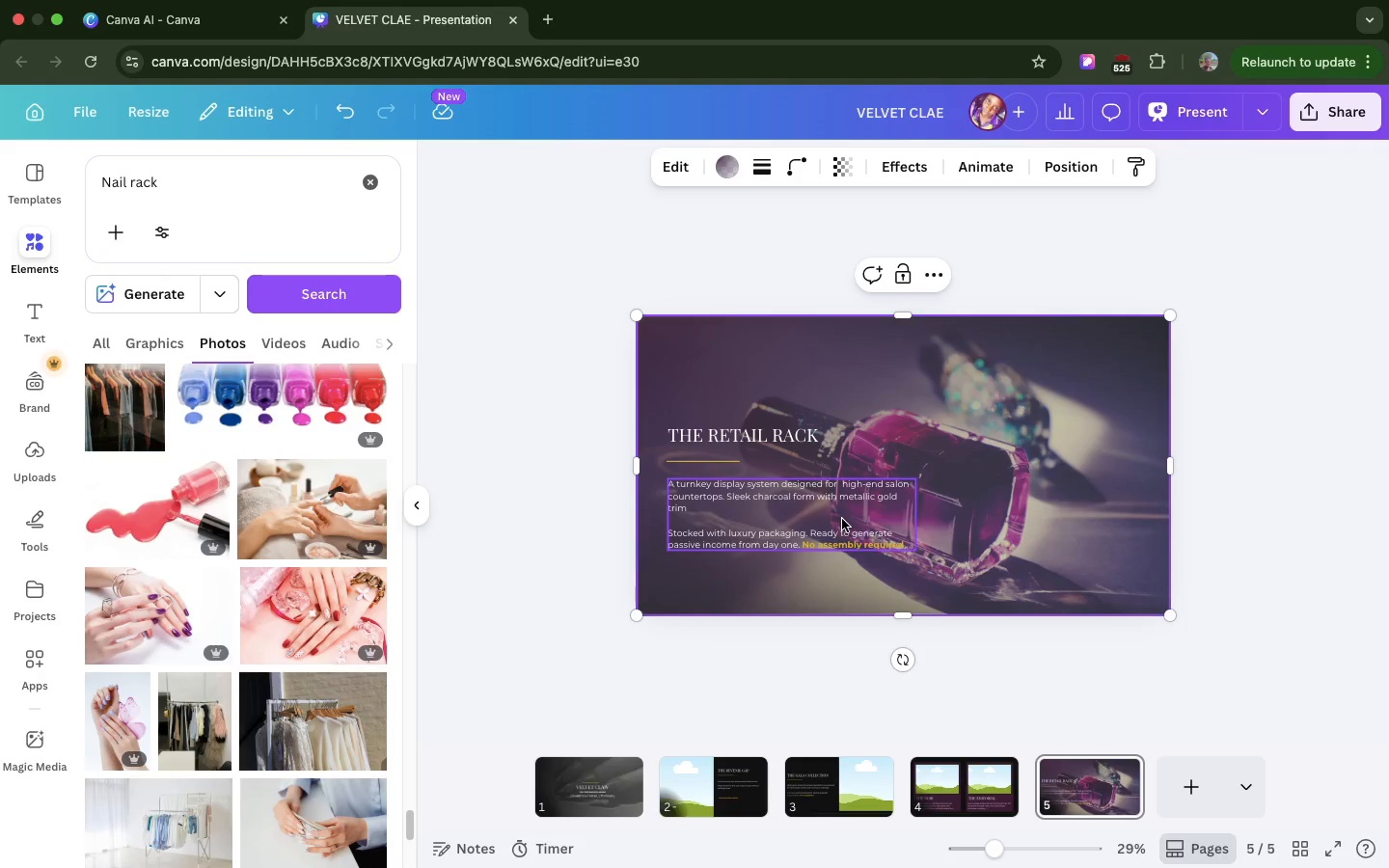 
left_click([842, 519])
 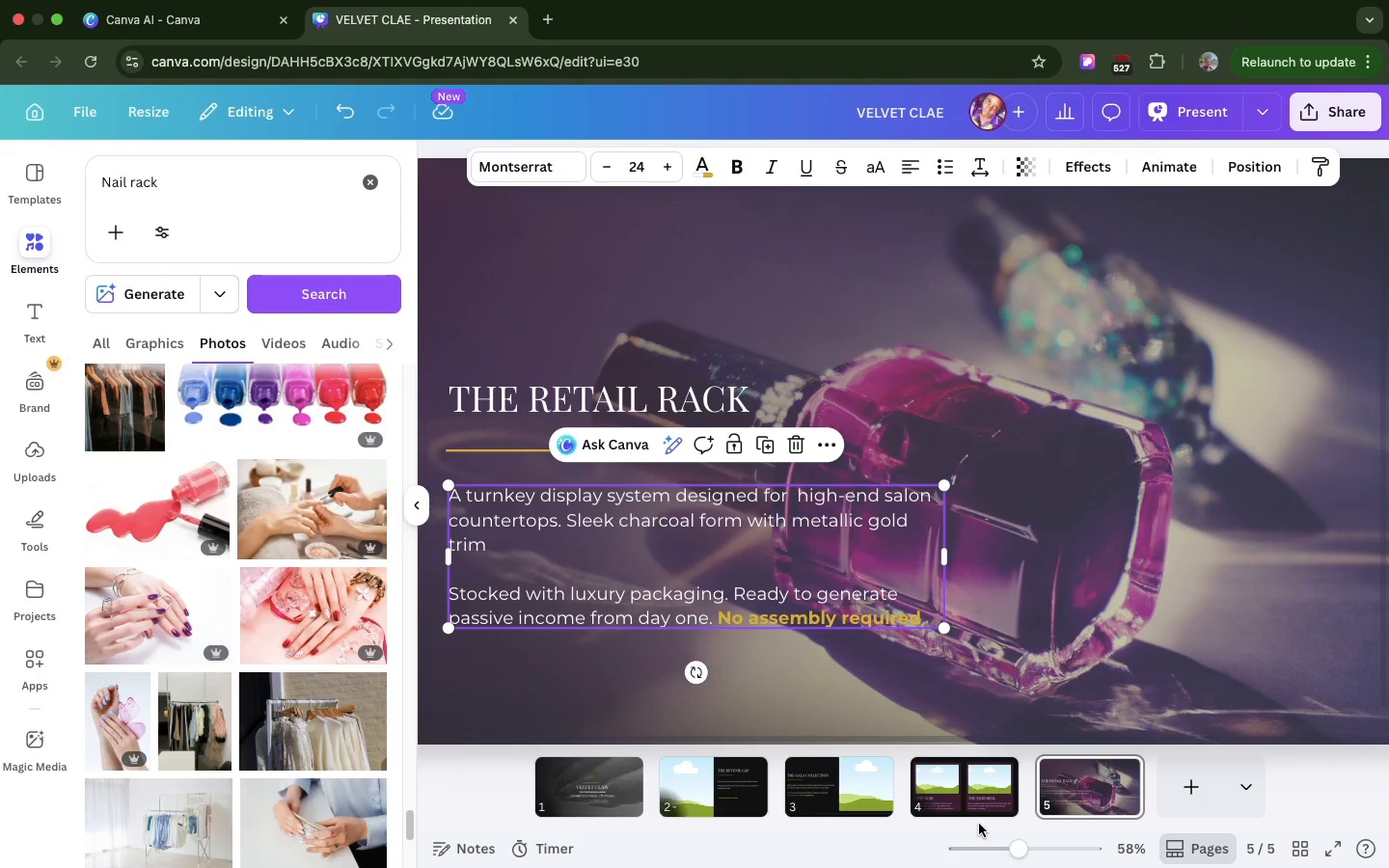 
wait(7.45)
 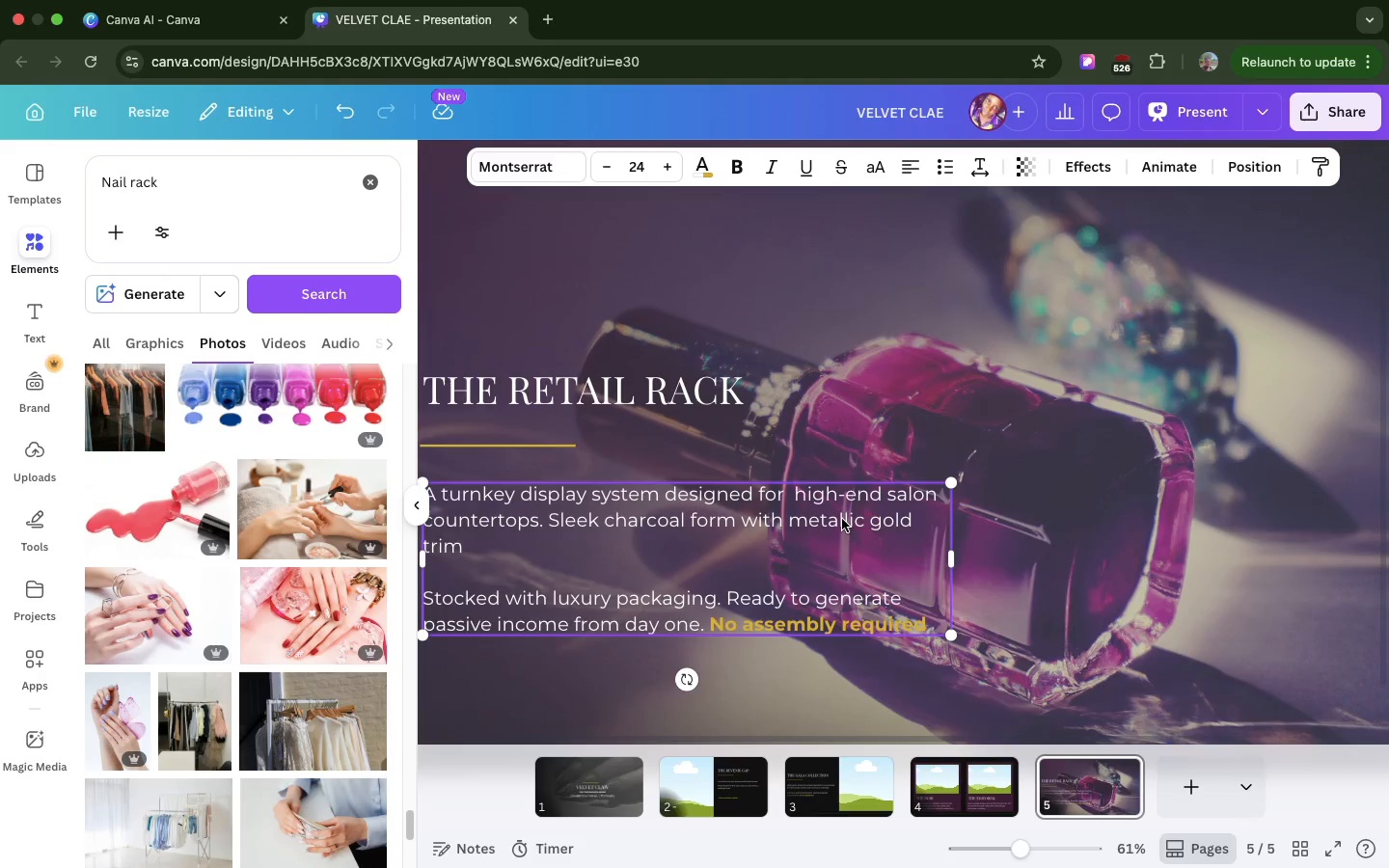 
mouse_move([893, 786])
 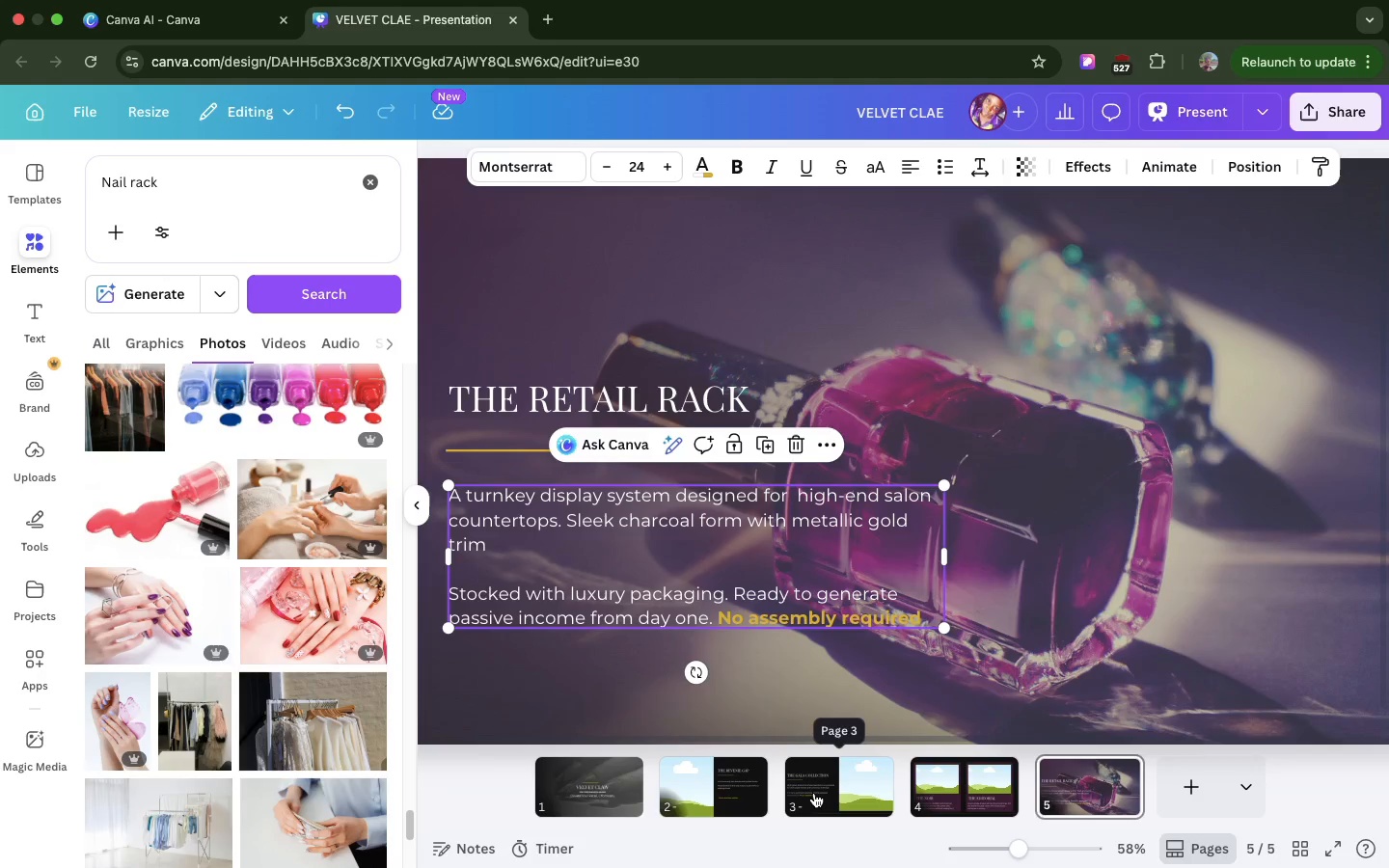 
left_click([814, 793])
 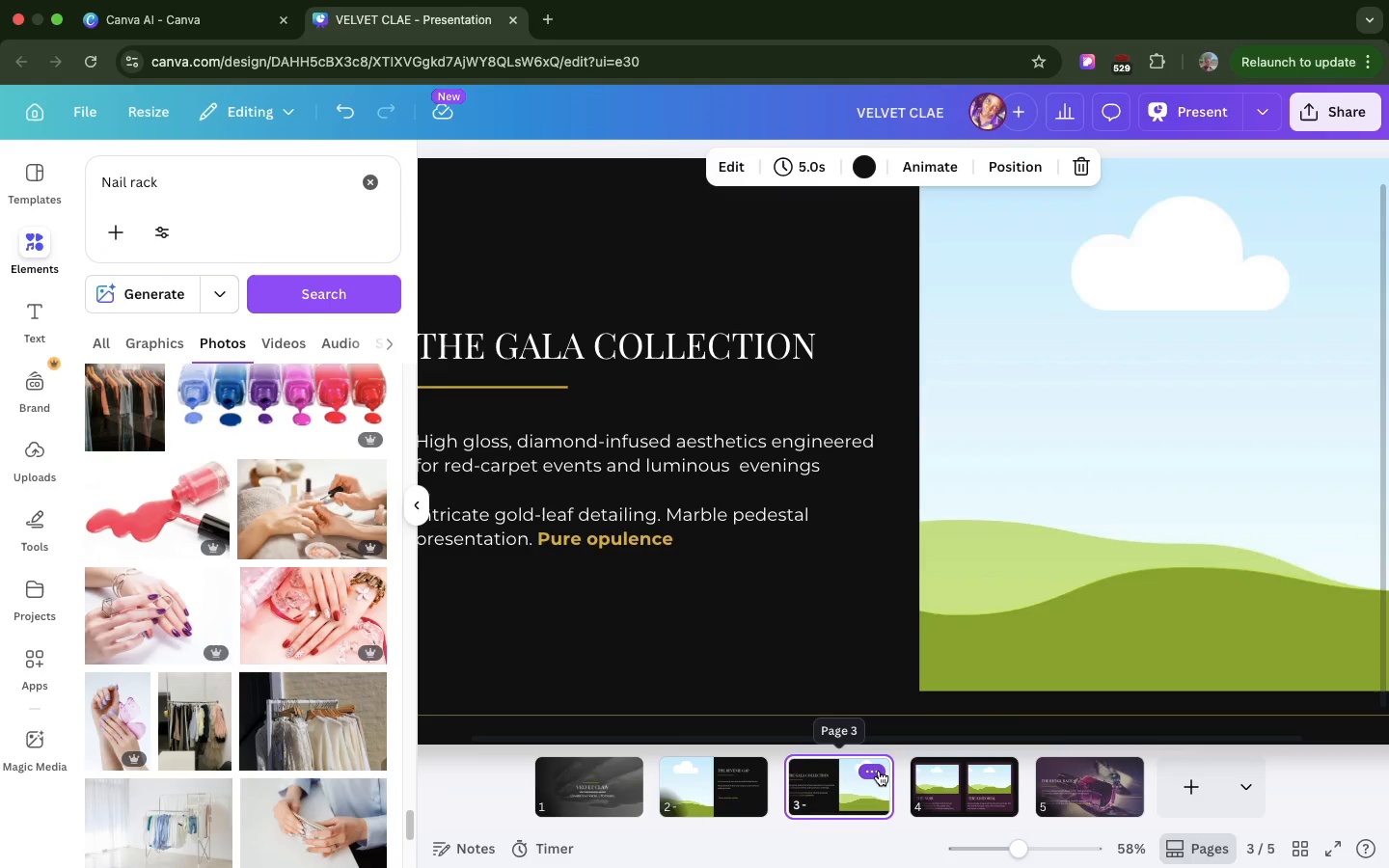 
left_click([879, 771])
 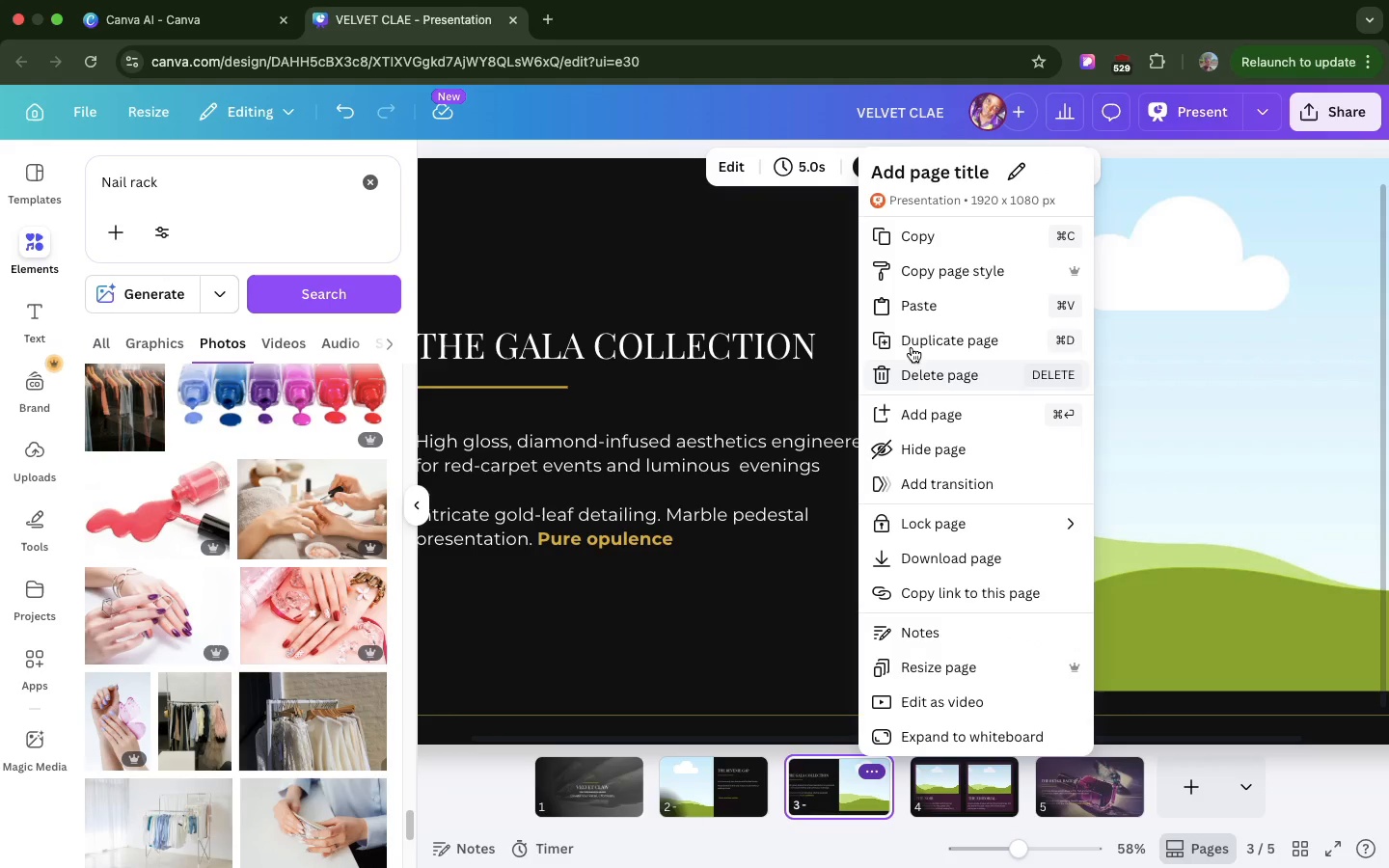 
left_click([911, 330])
 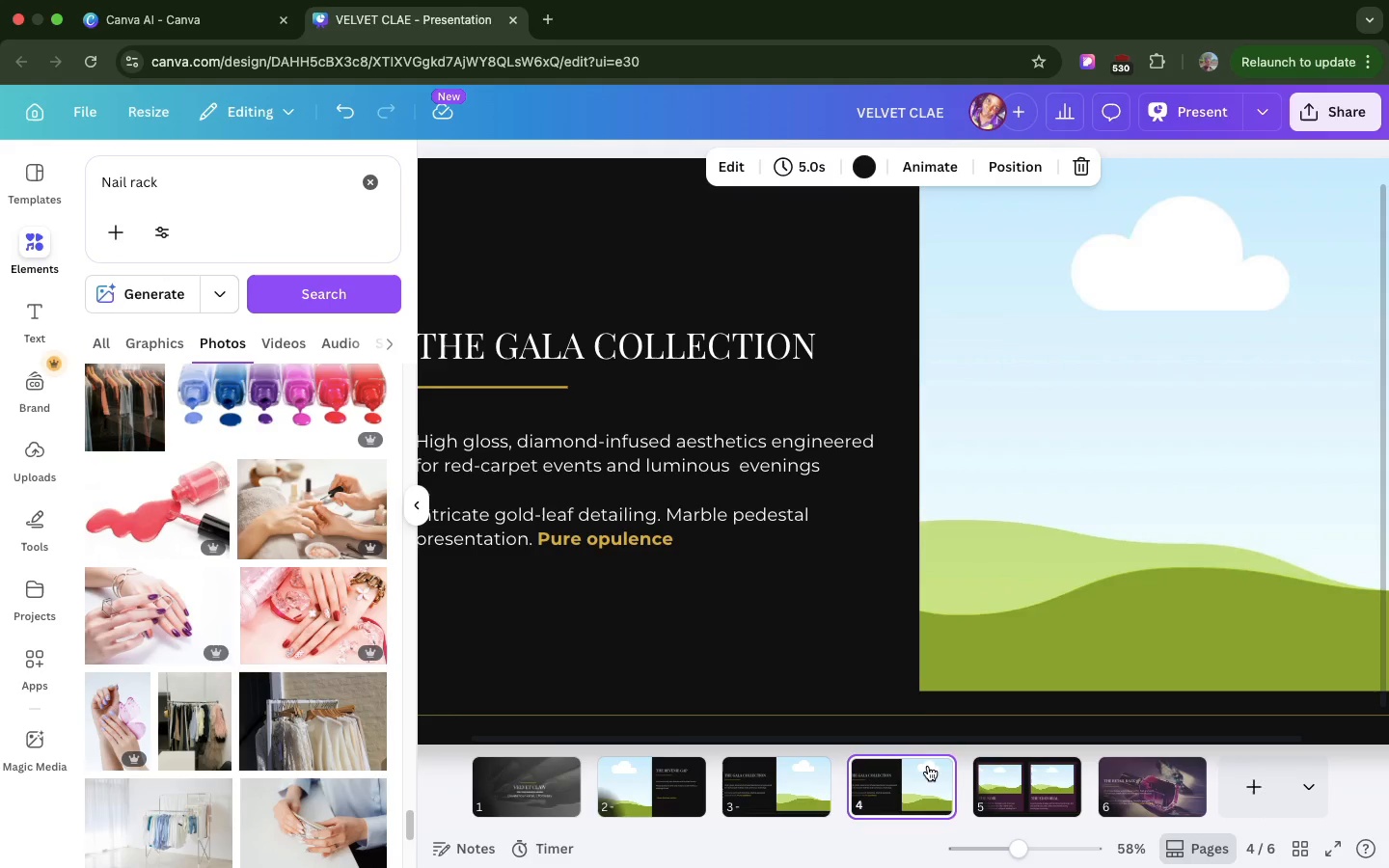 
left_click_drag(start_coordinate=[925, 766], to_coordinate=[1212, 766])
 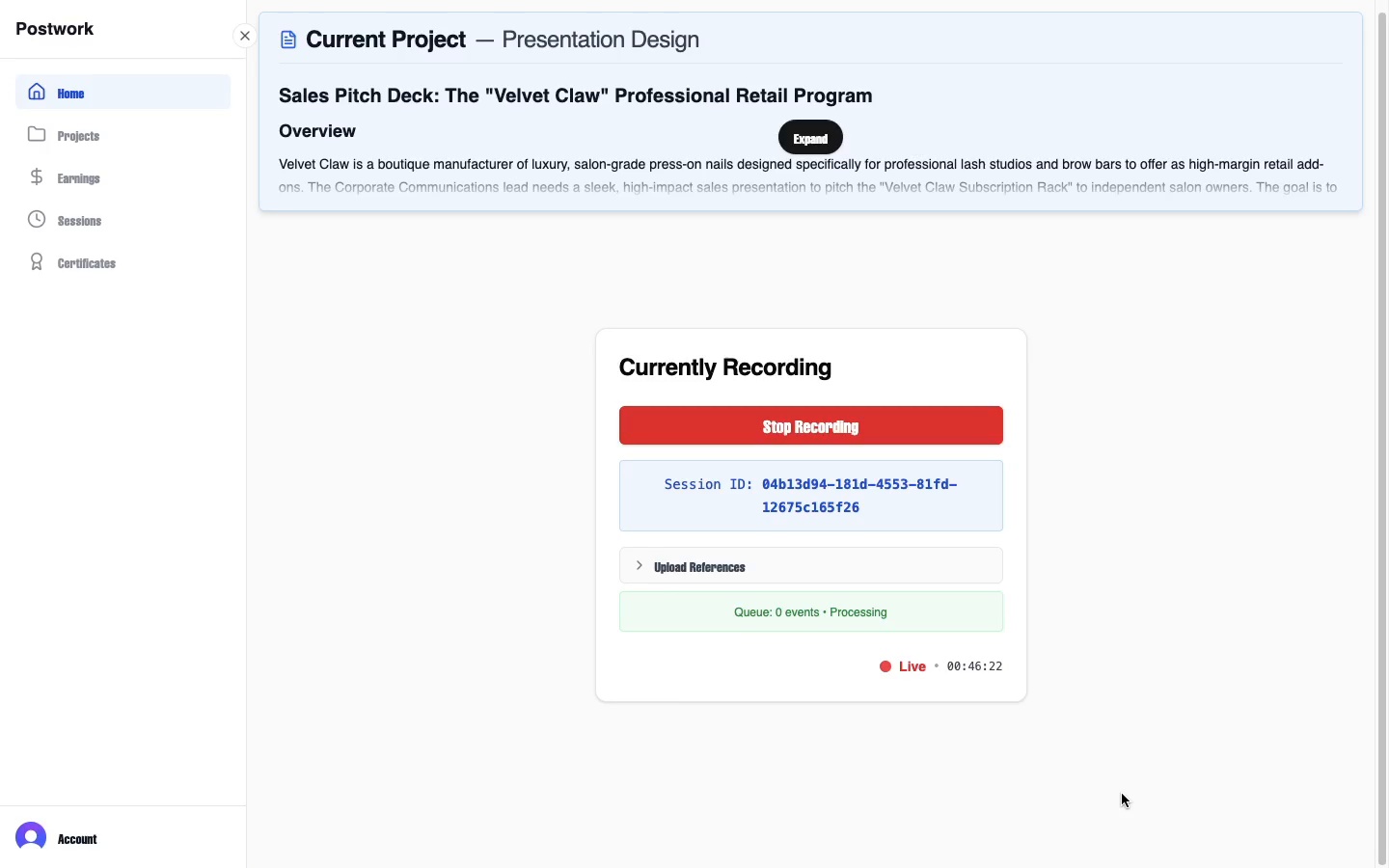 
wait(19.76)
 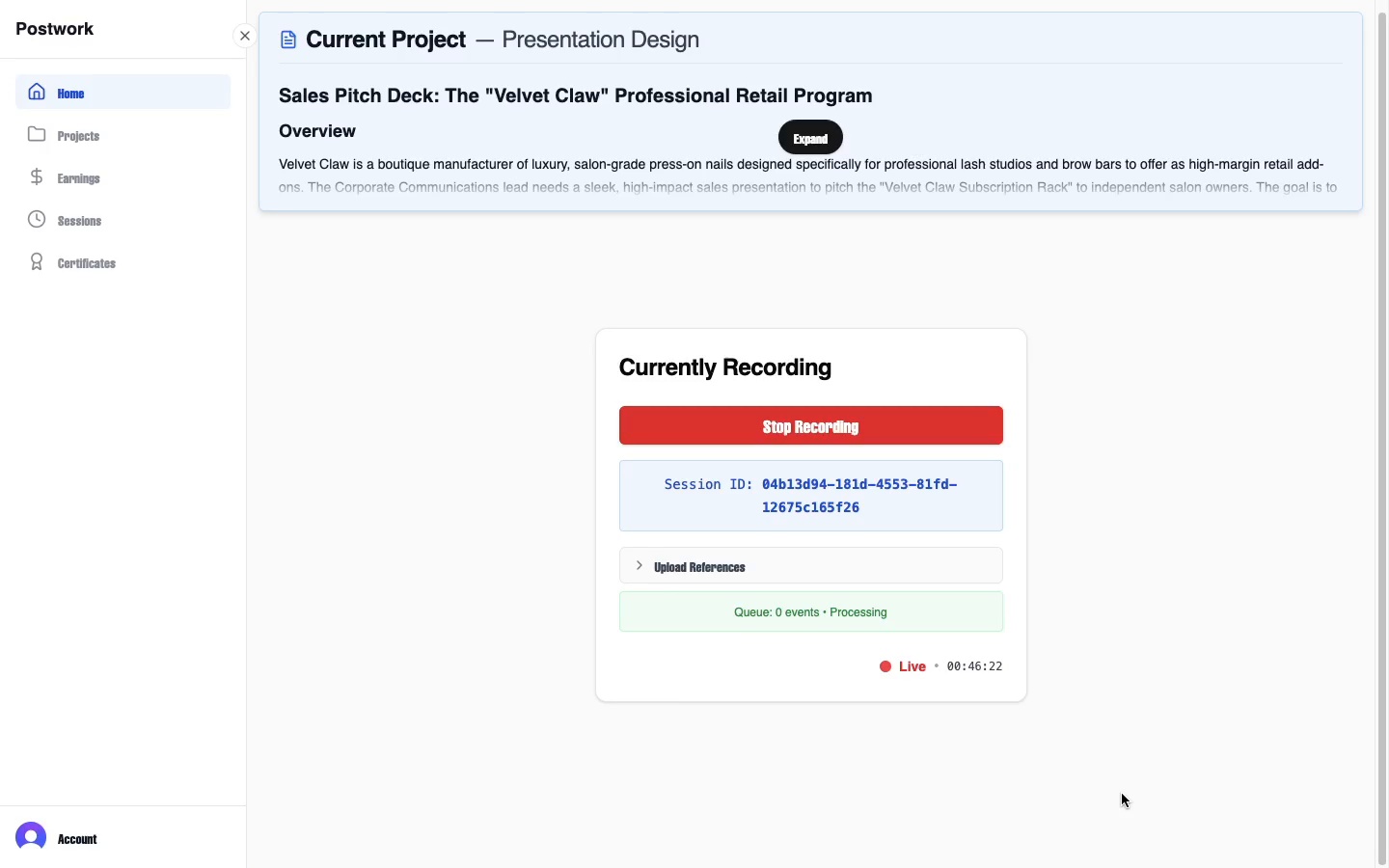 
left_click([580, 406])
 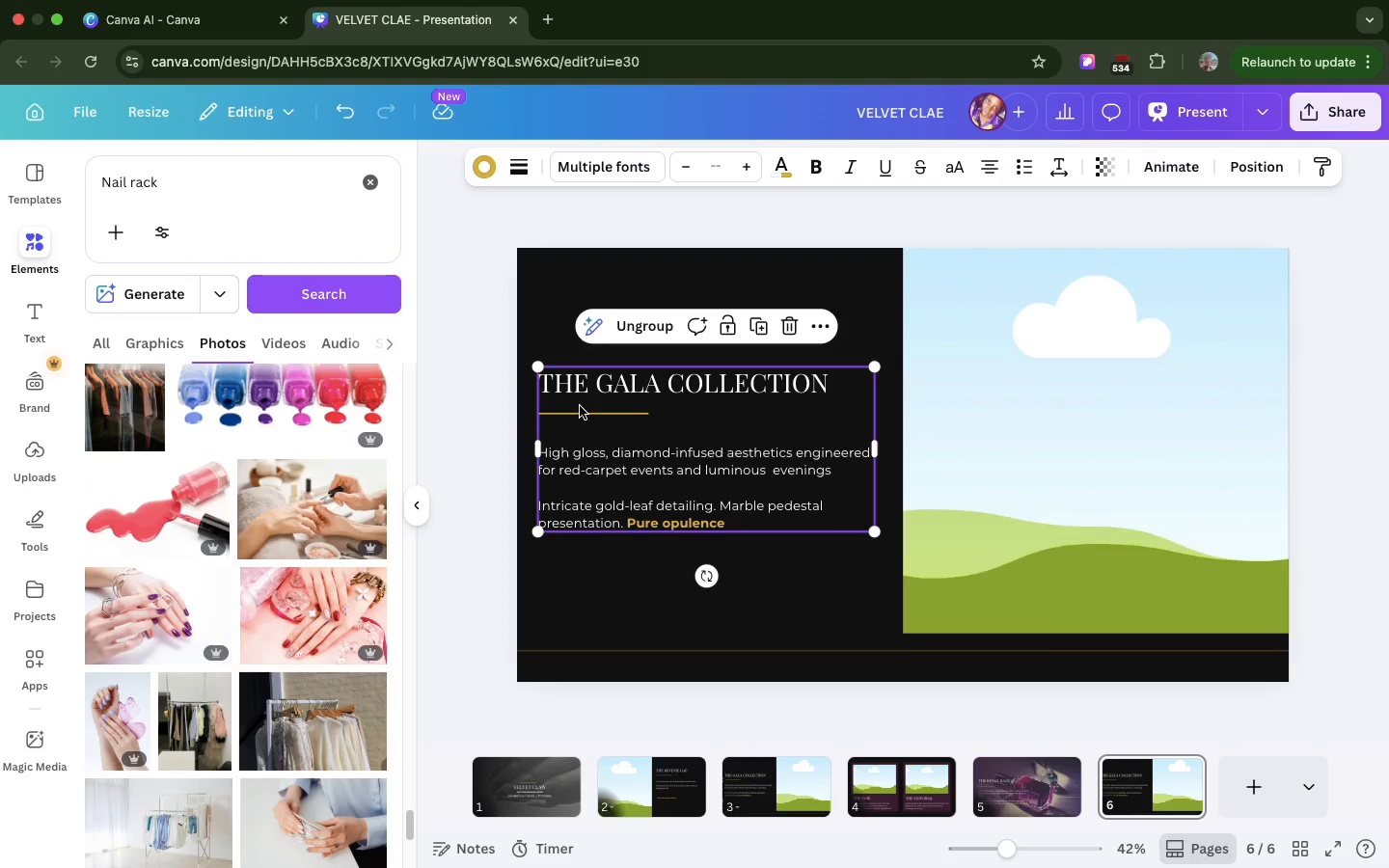 
left_click_drag(start_coordinate=[580, 406], to_coordinate=[575, 315])
 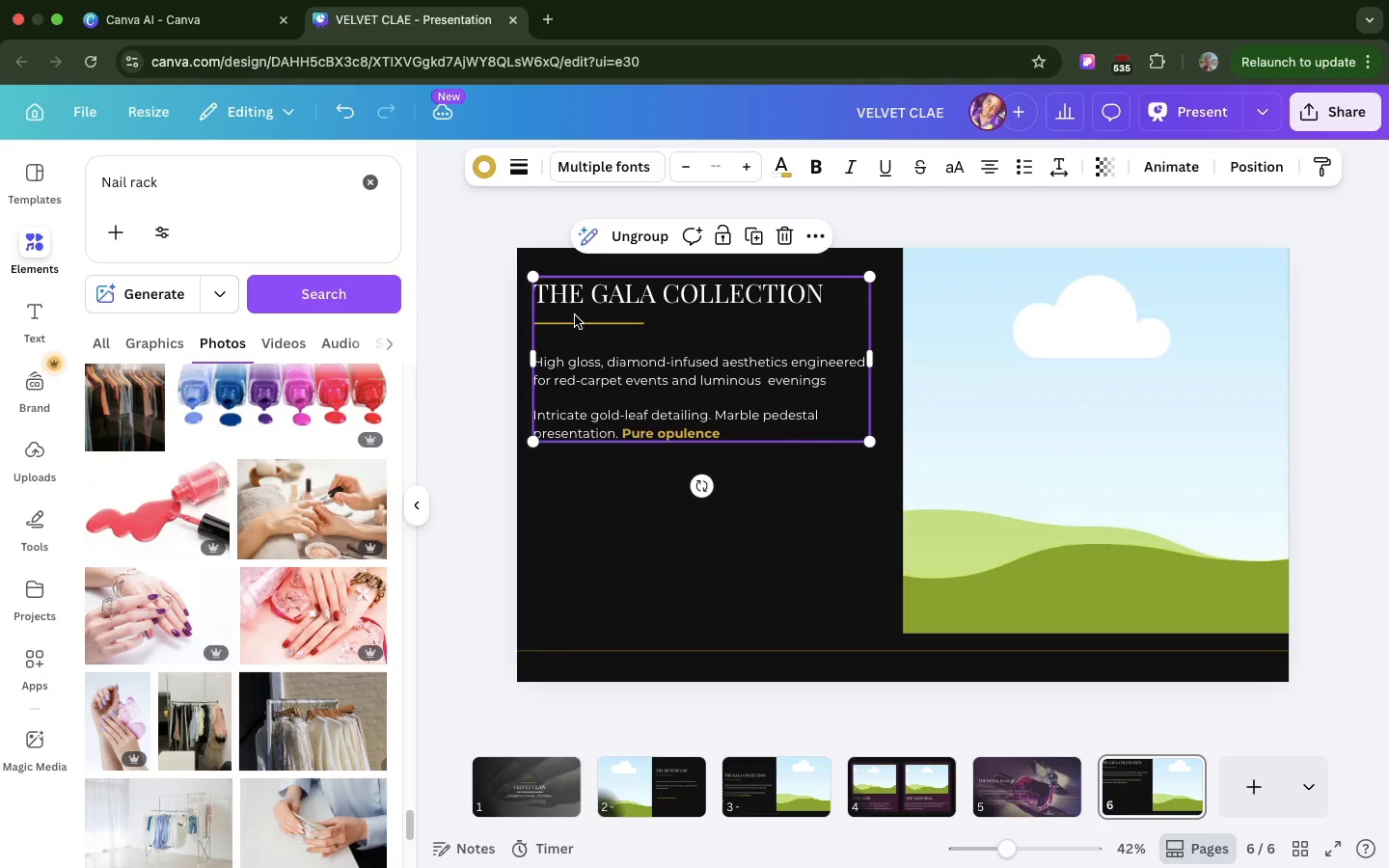 
double_click([575, 315])
 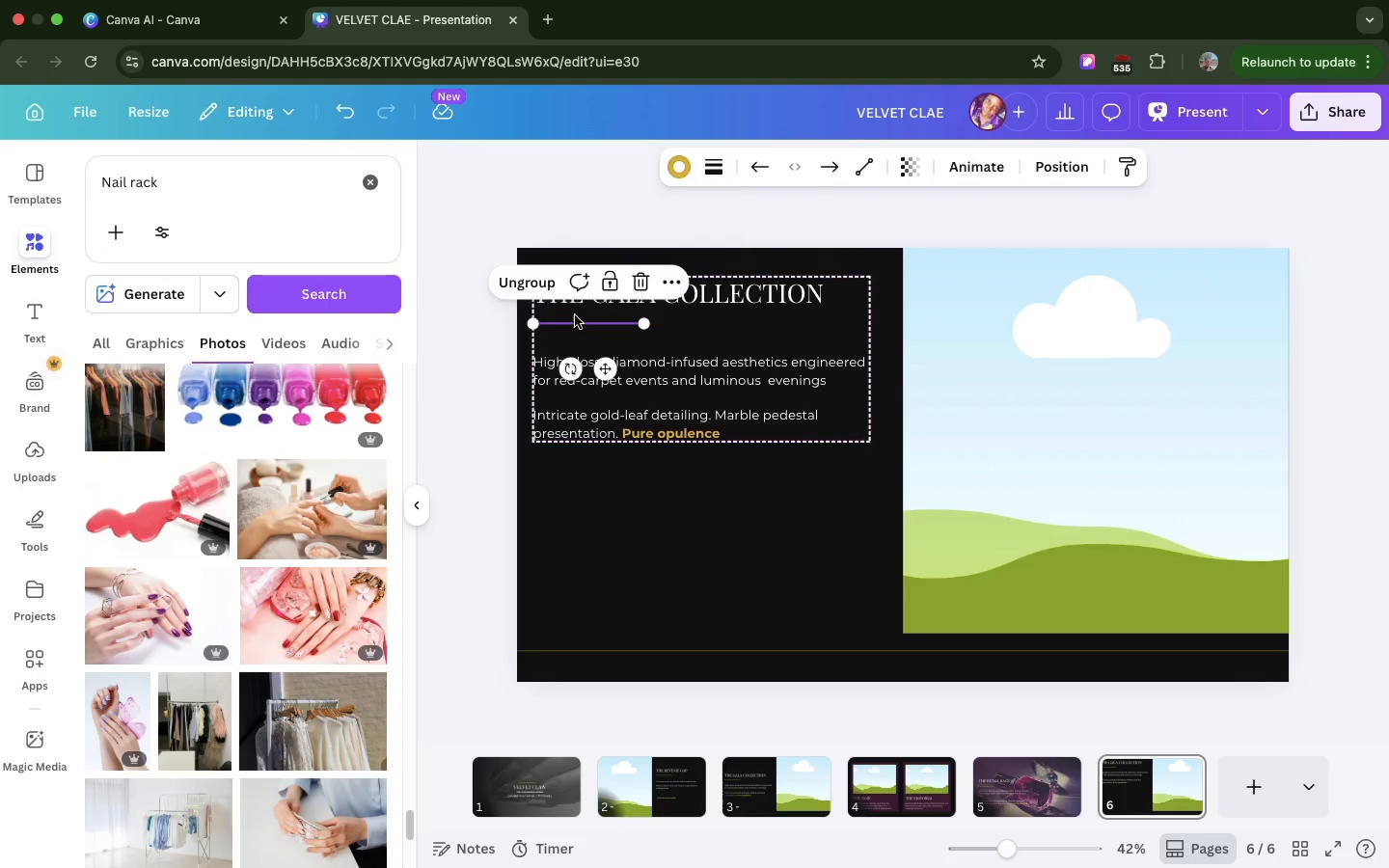 
left_click([575, 315])
 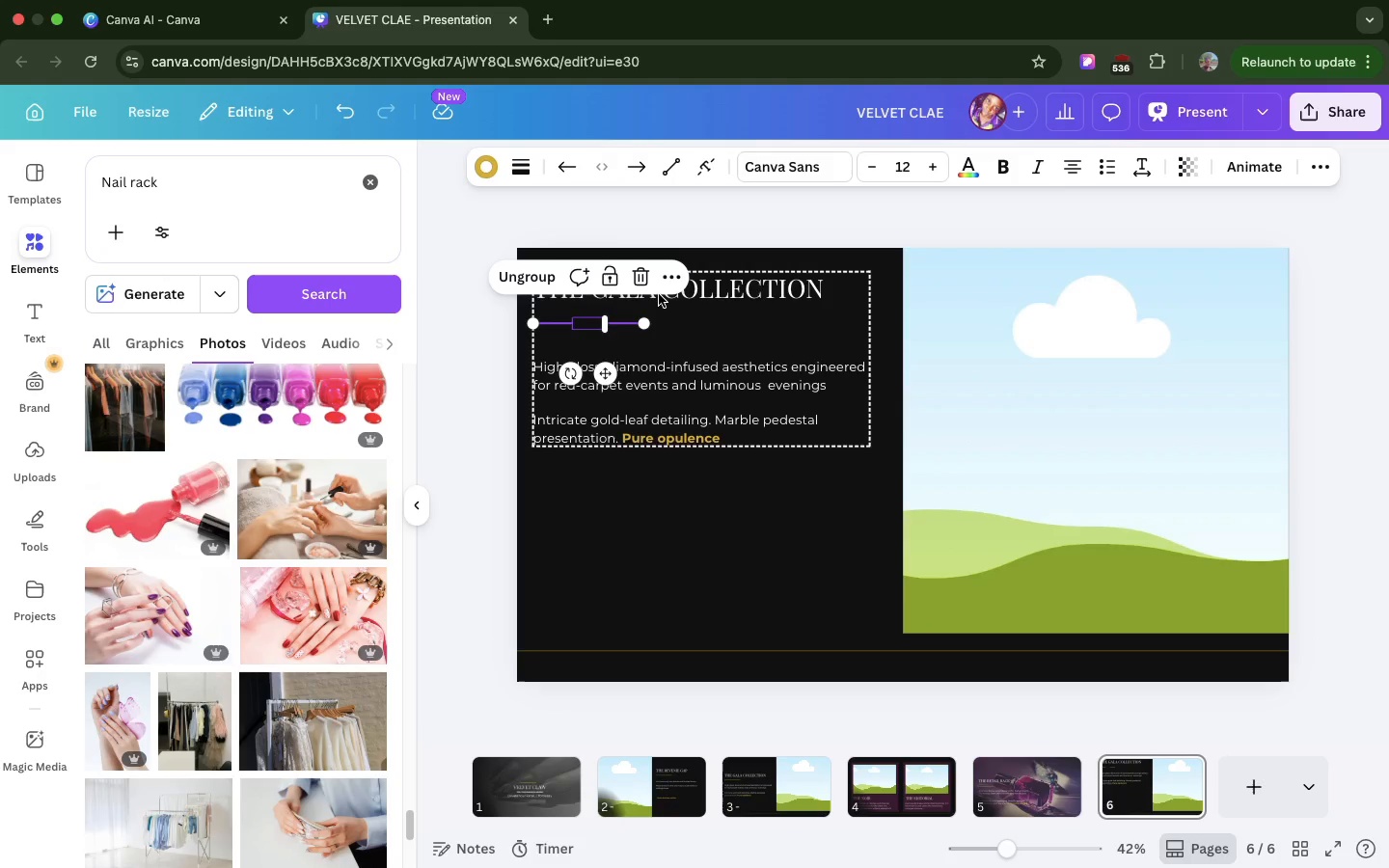 
left_click([659, 294])
 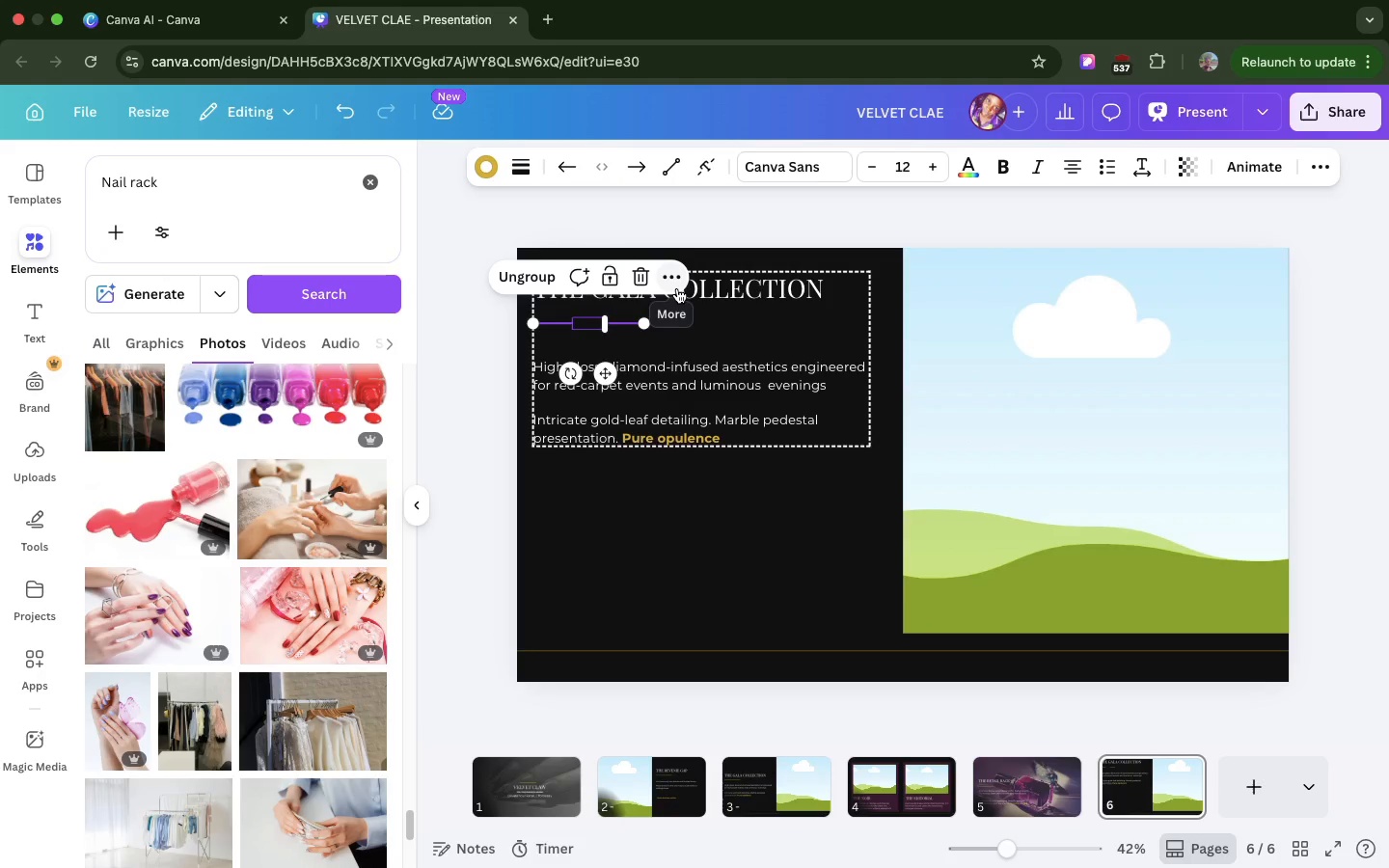 
left_click([677, 288])
 